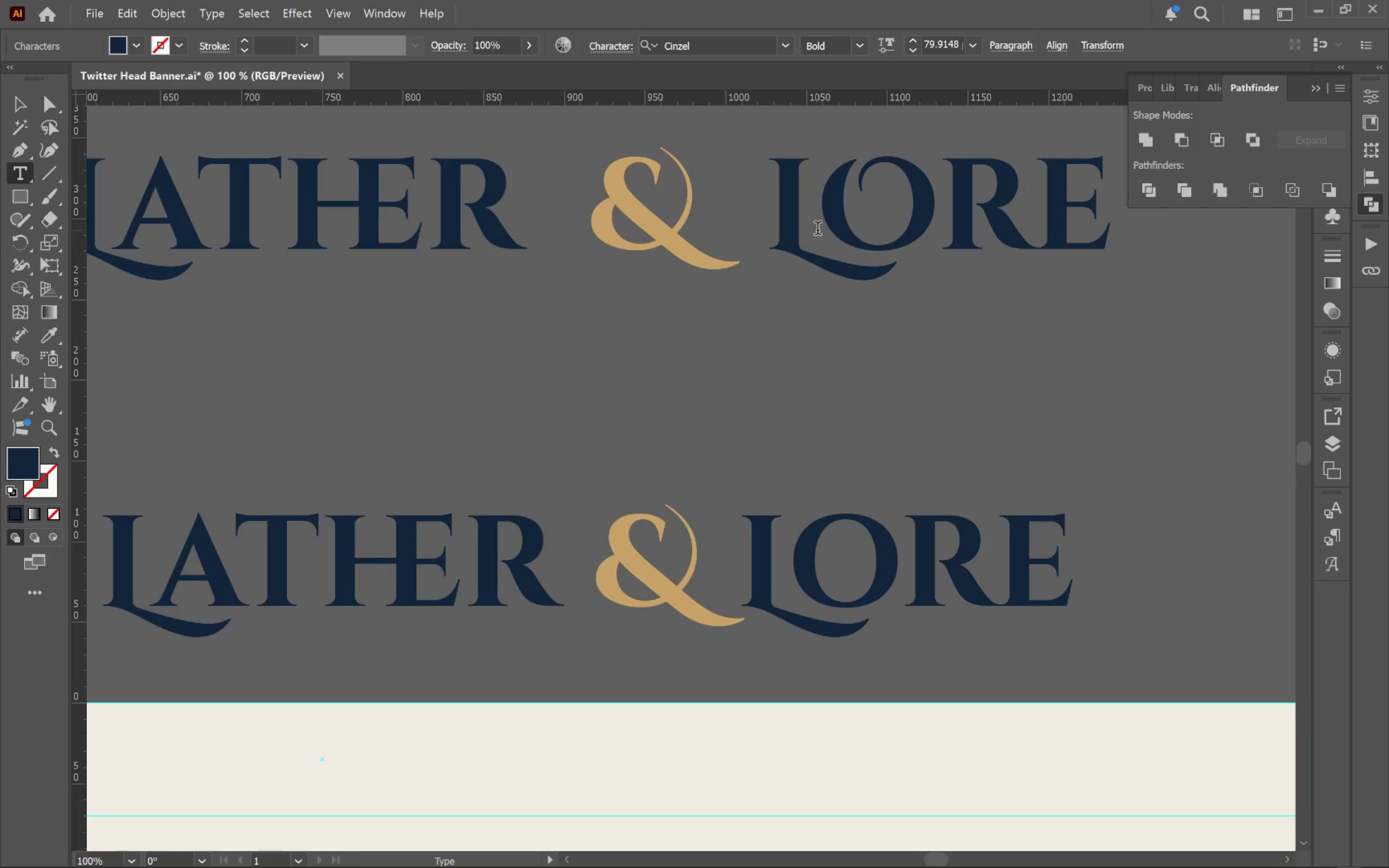 
left_click_drag(start_coordinate=[817, 221], to_coordinate=[783, 213])
 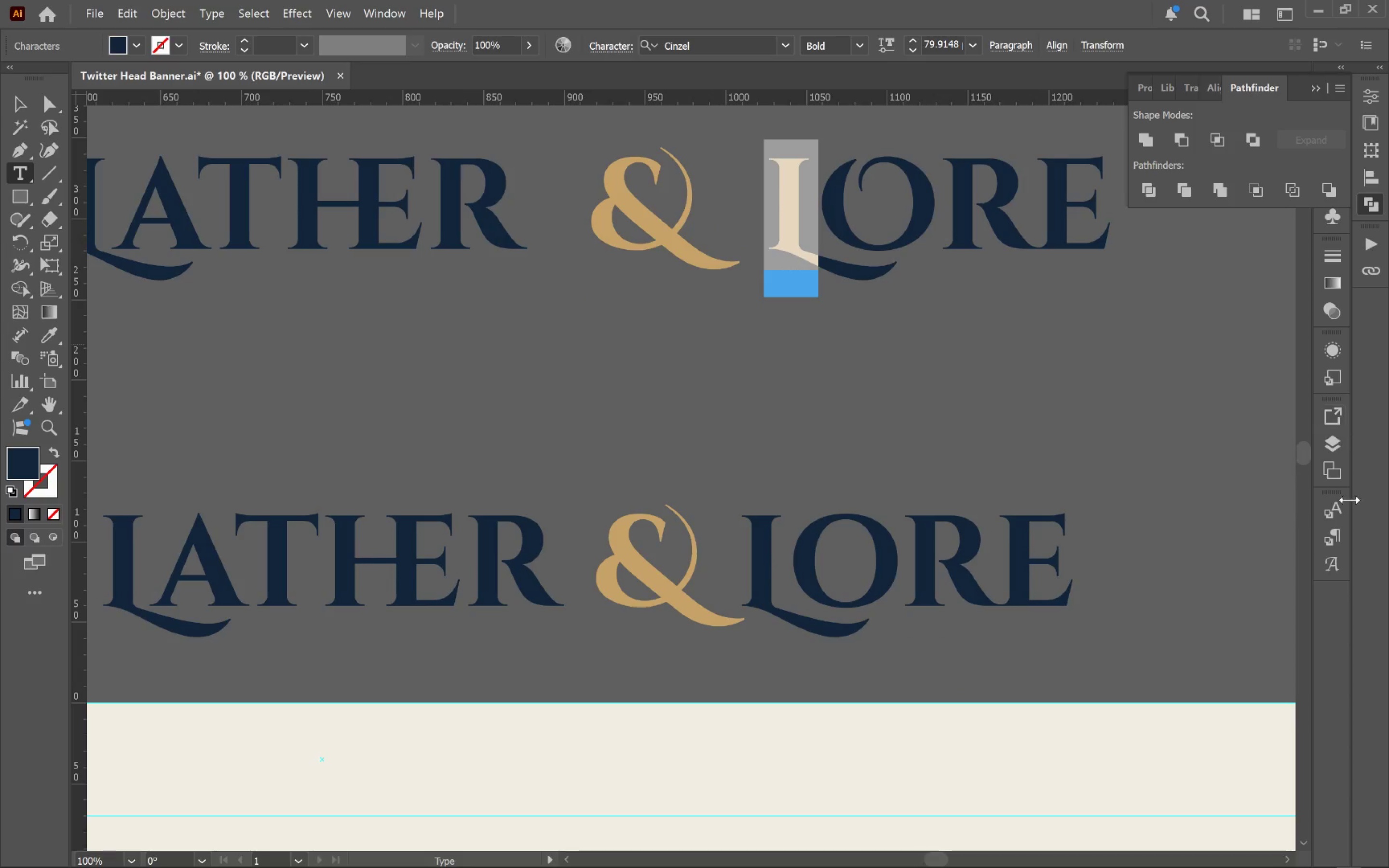 
left_click([1330, 566])
 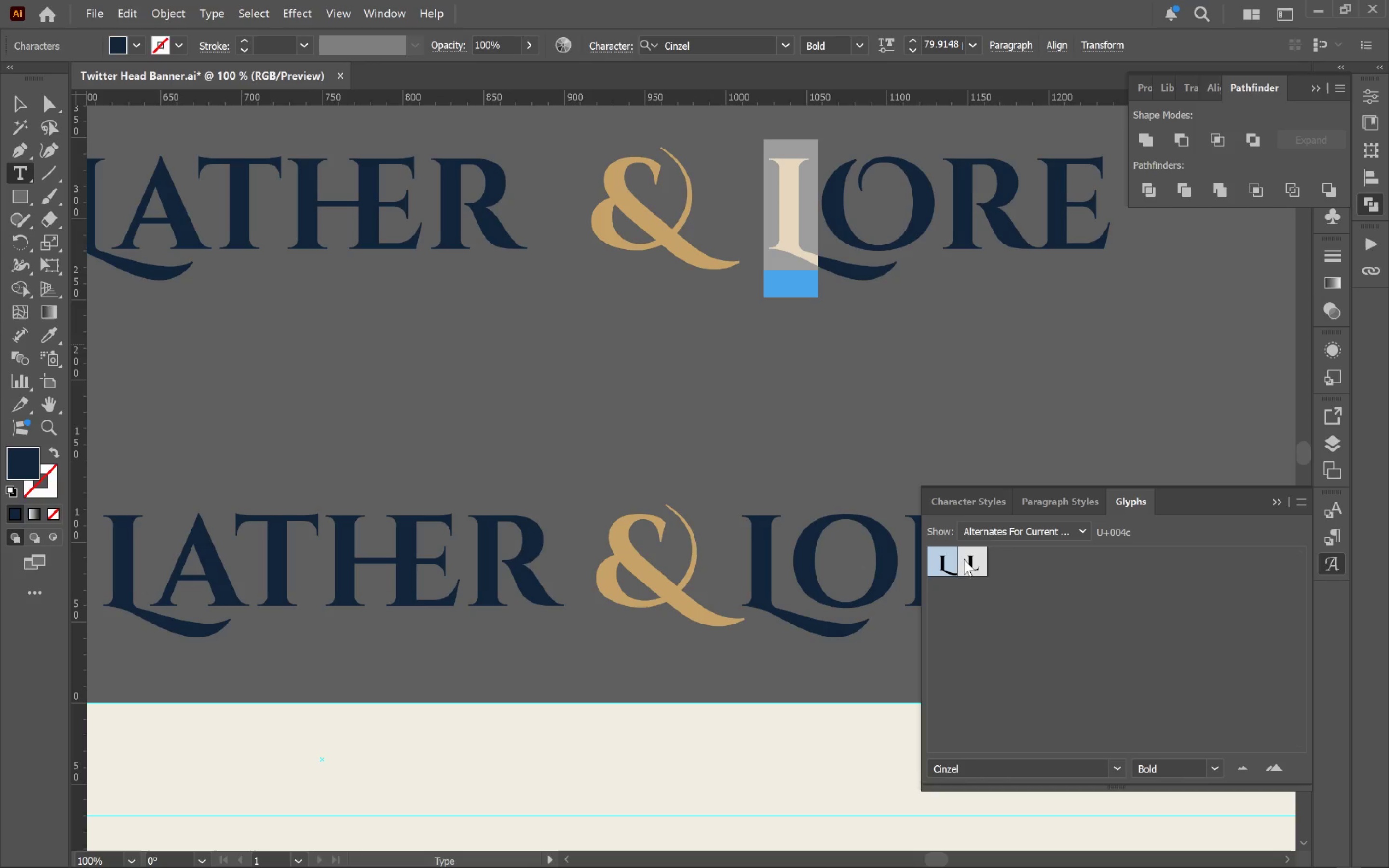 
double_click([967, 560])
 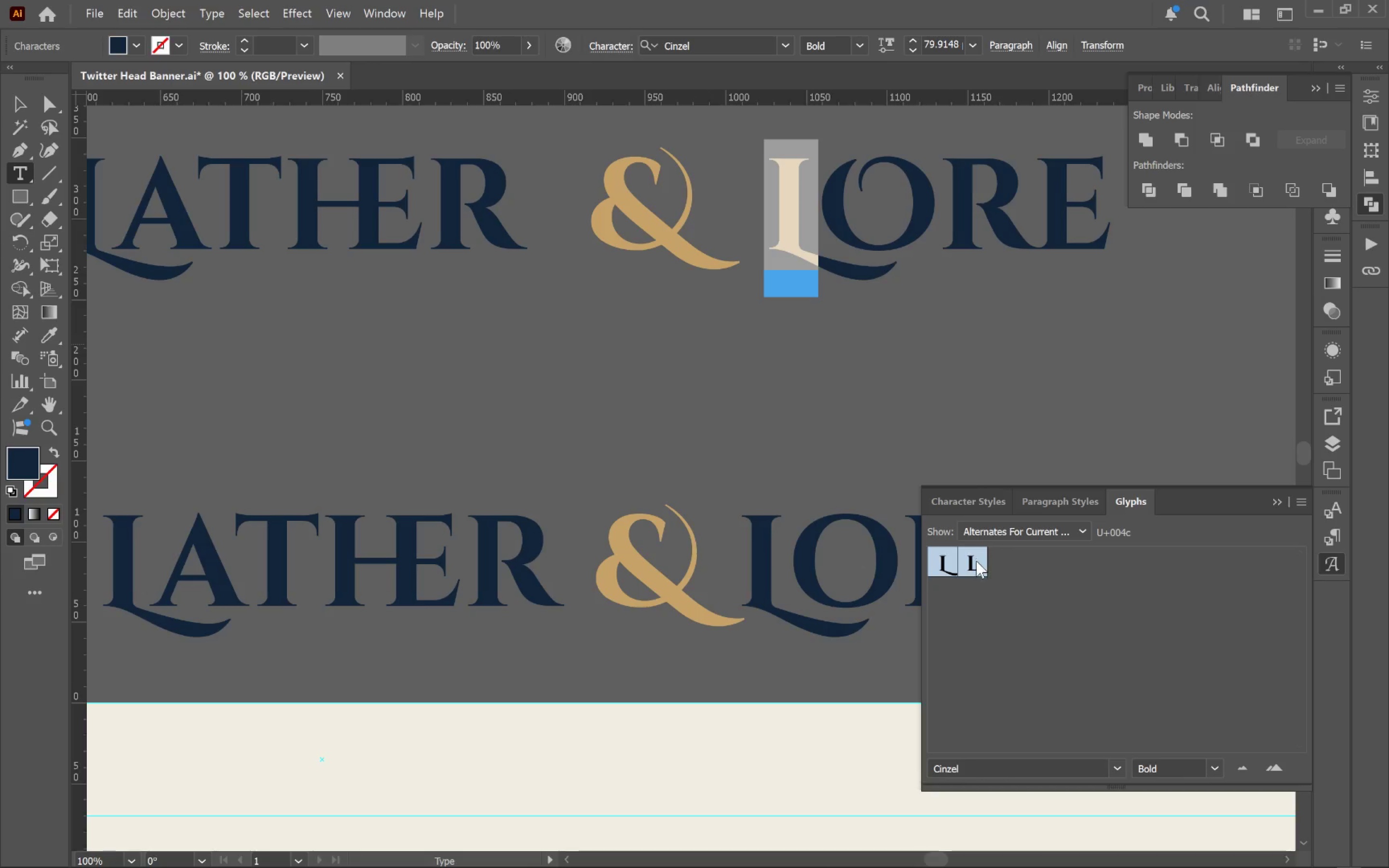 
double_click([974, 562])
 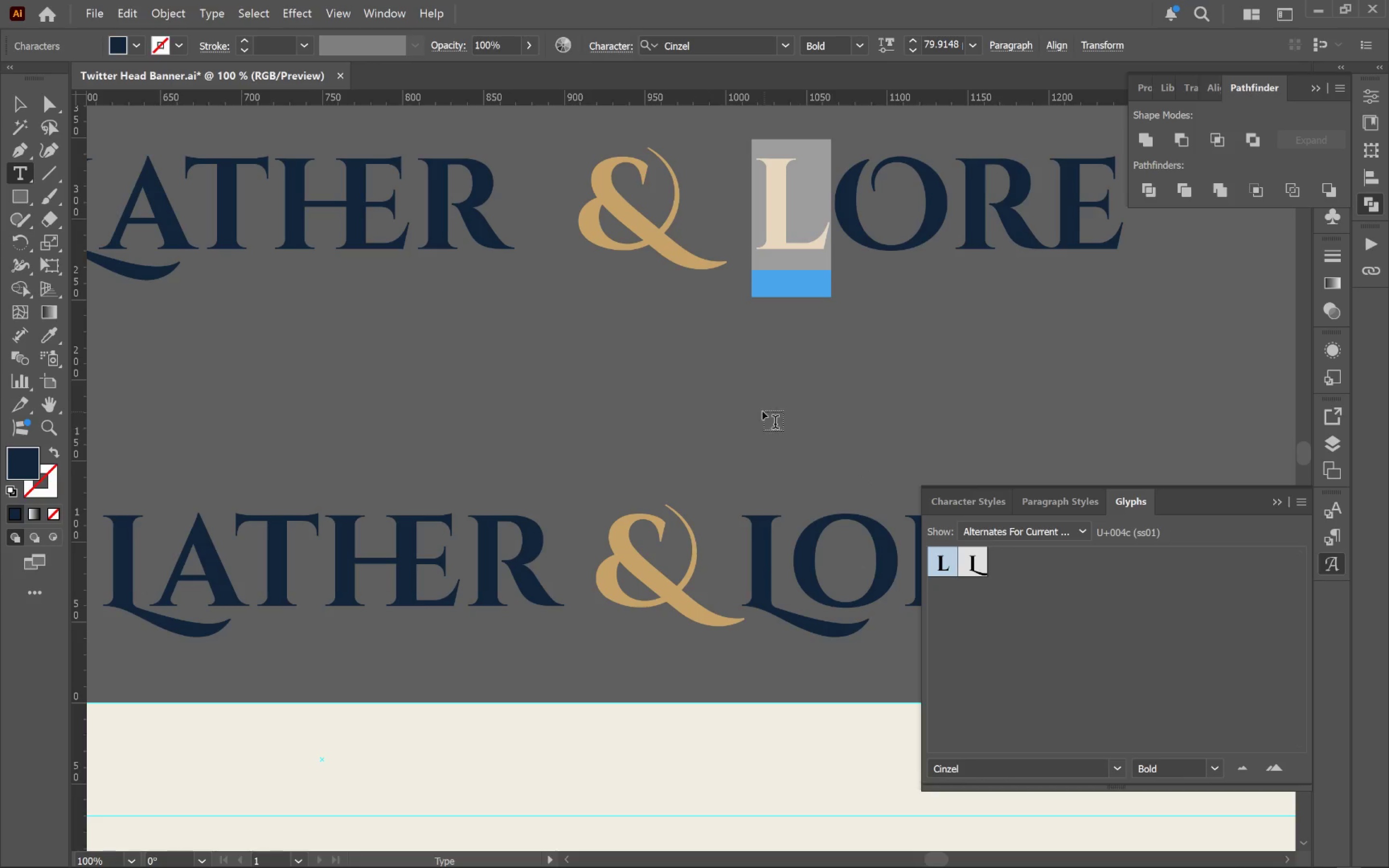 
left_click([737, 409])
 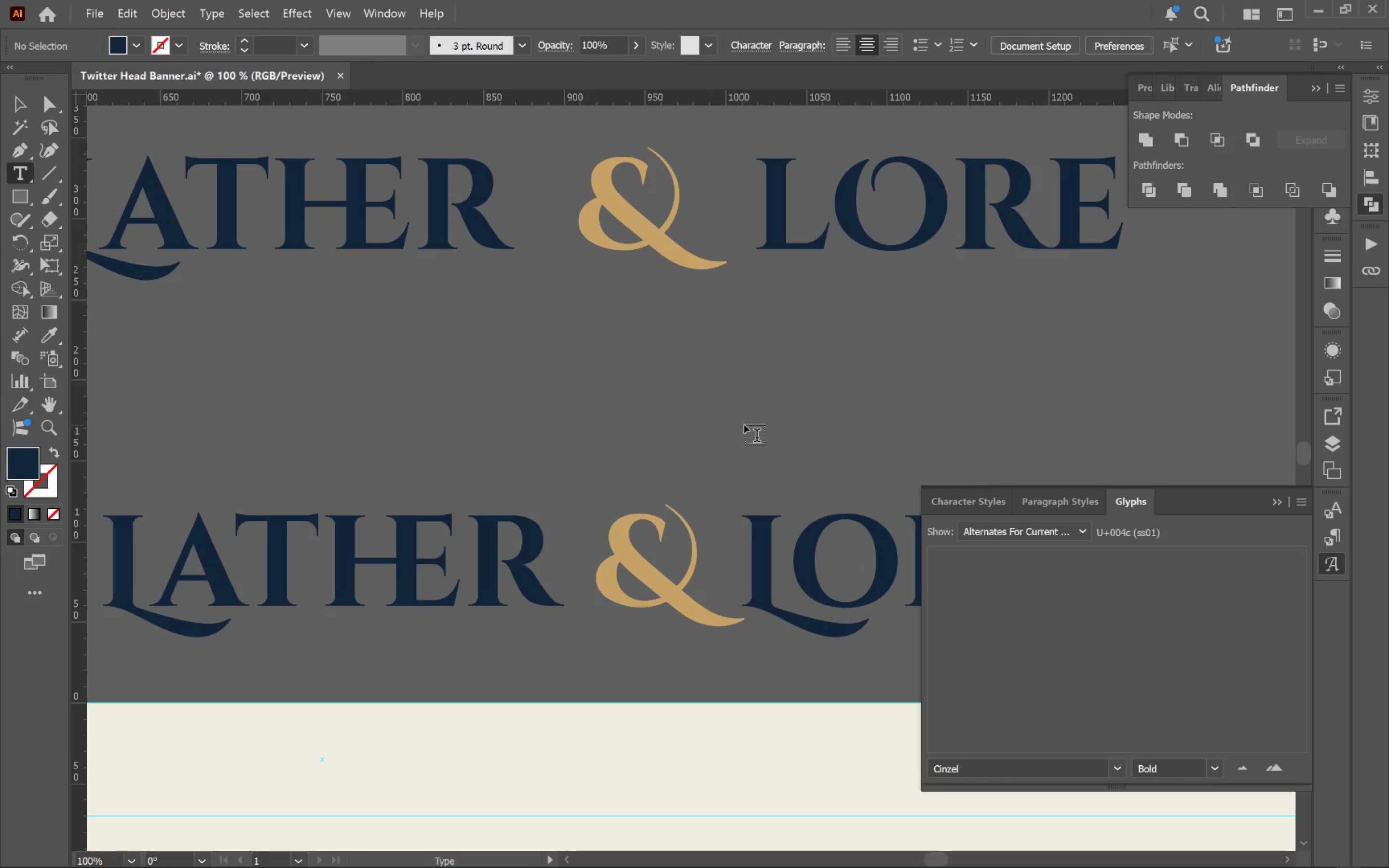 
hold_key(key=AltLeft, duration=0.6)
scroll: coordinate [745, 425], scroll_direction: down, amount: 1.0
 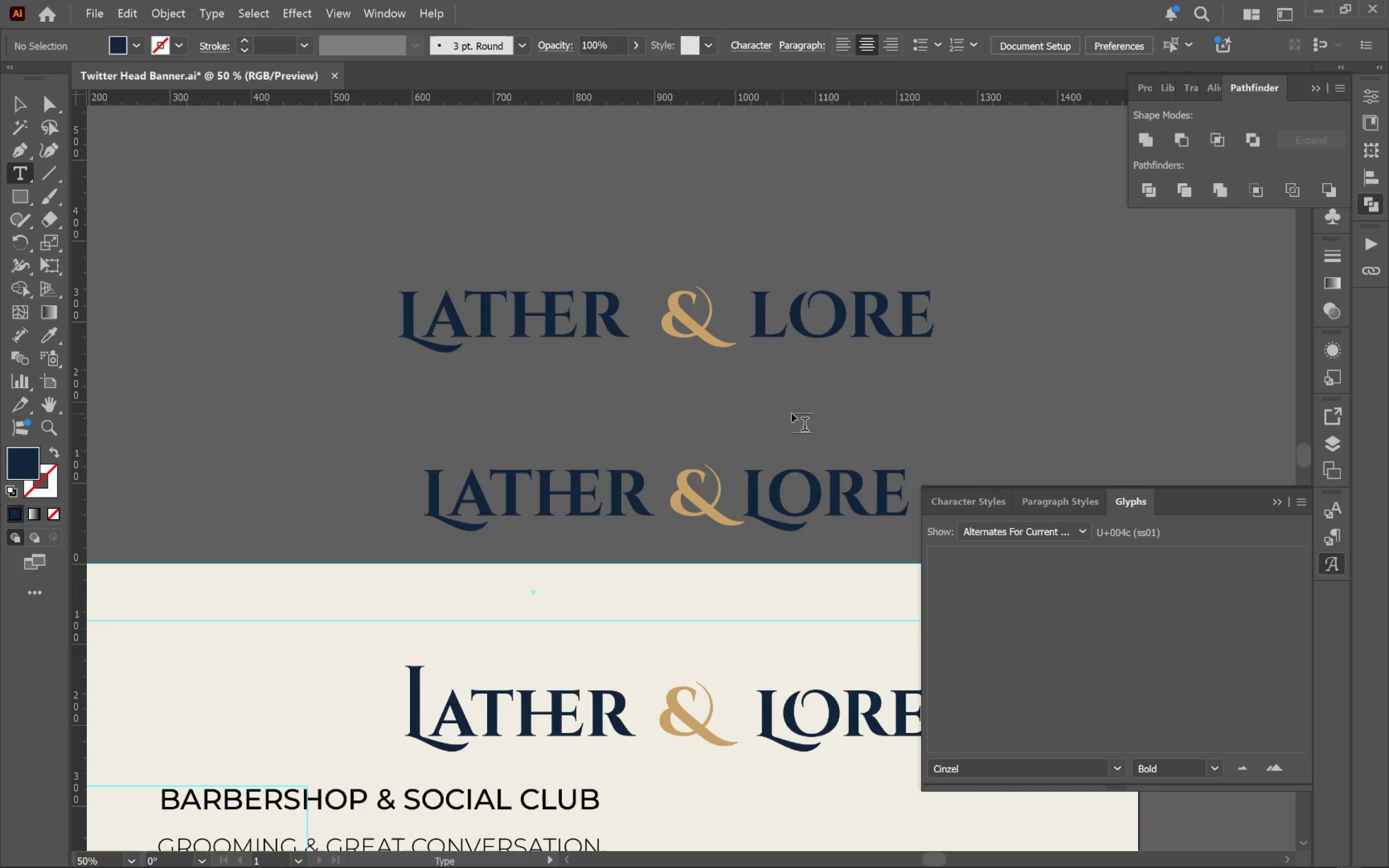 
hold_key(key=ControlLeft, duration=0.57)
left_click([885, 403])
 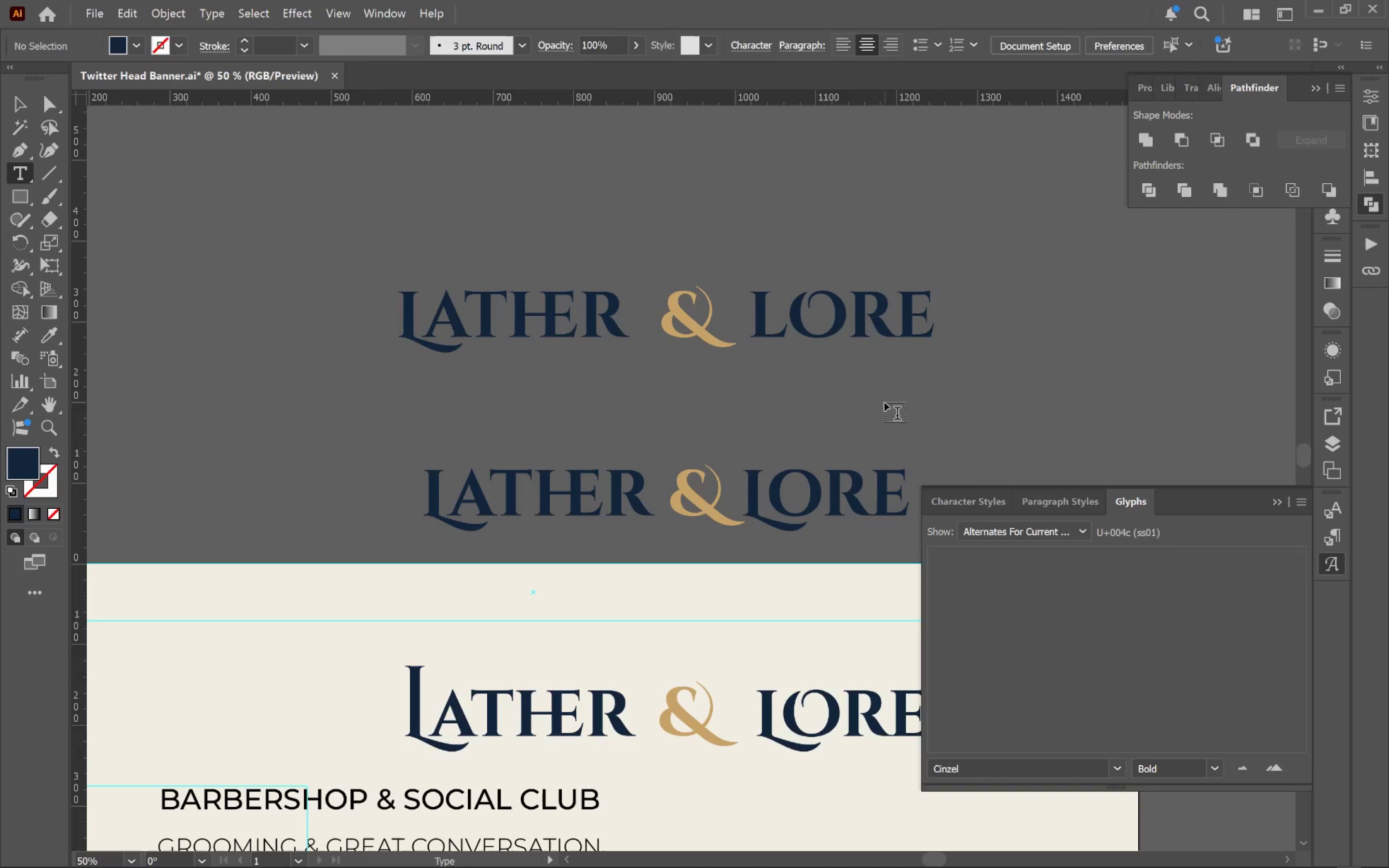 
key(V)
 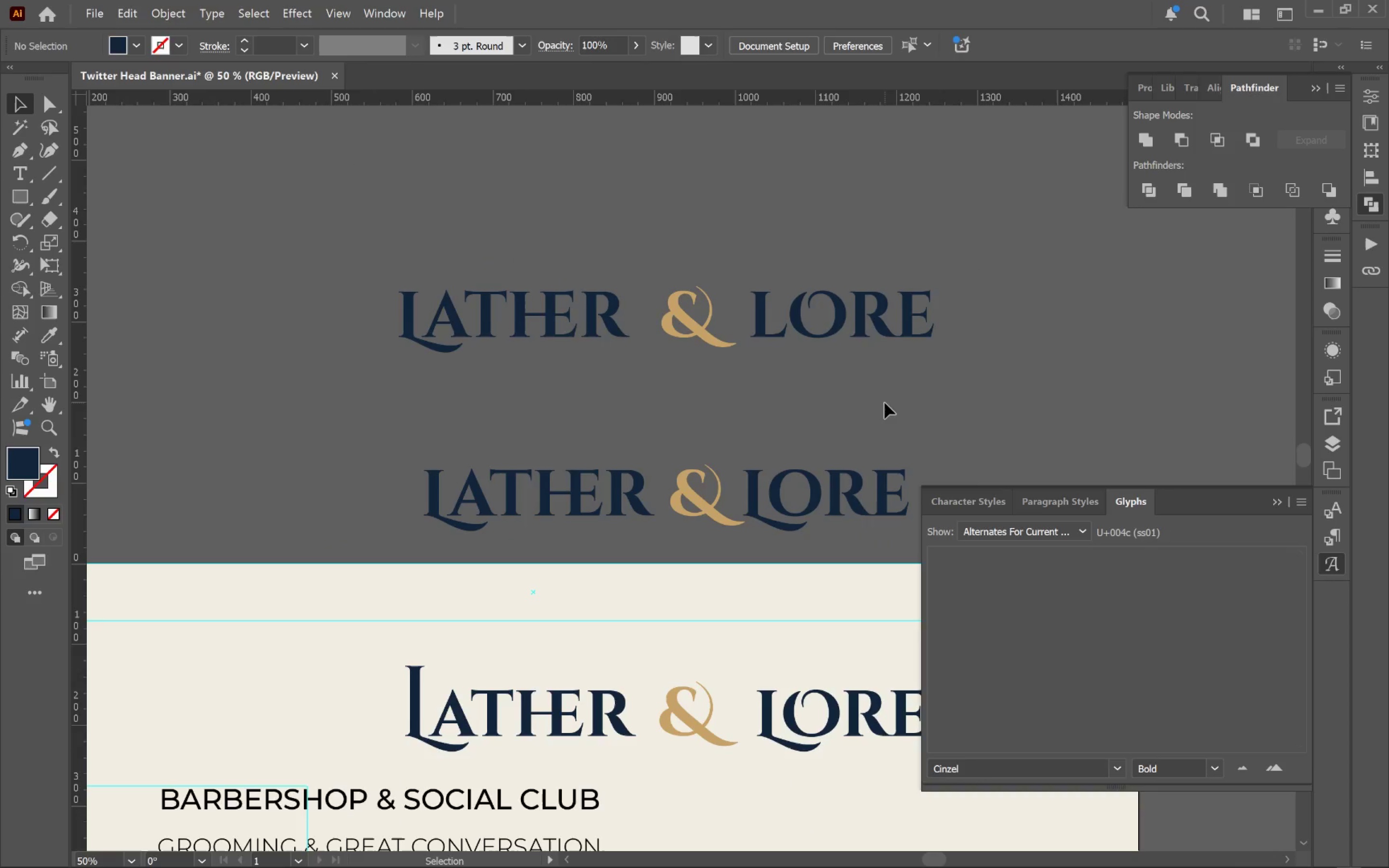 
left_click([885, 403])
 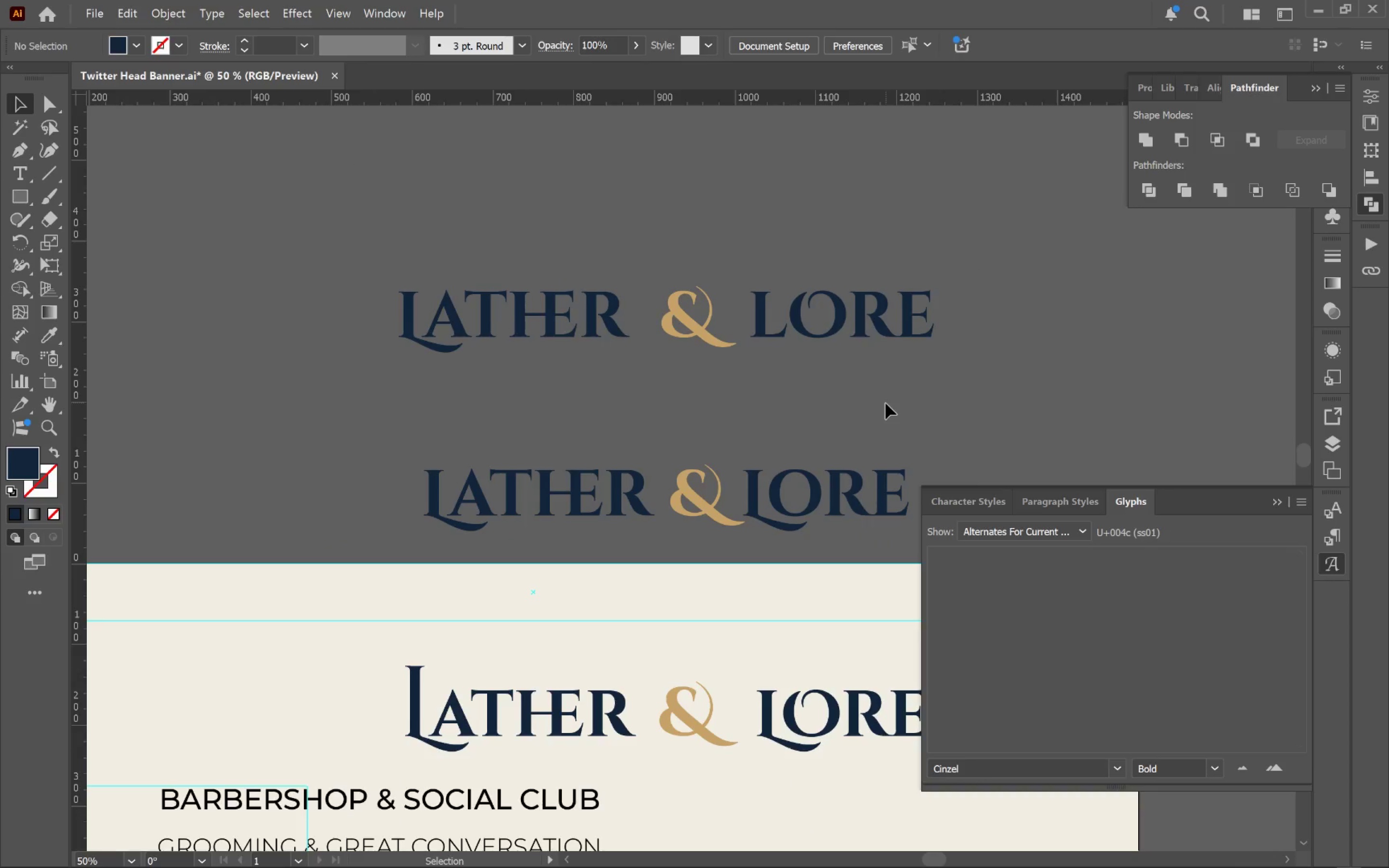 
hold_key(key=AltLeft, duration=0.34)
 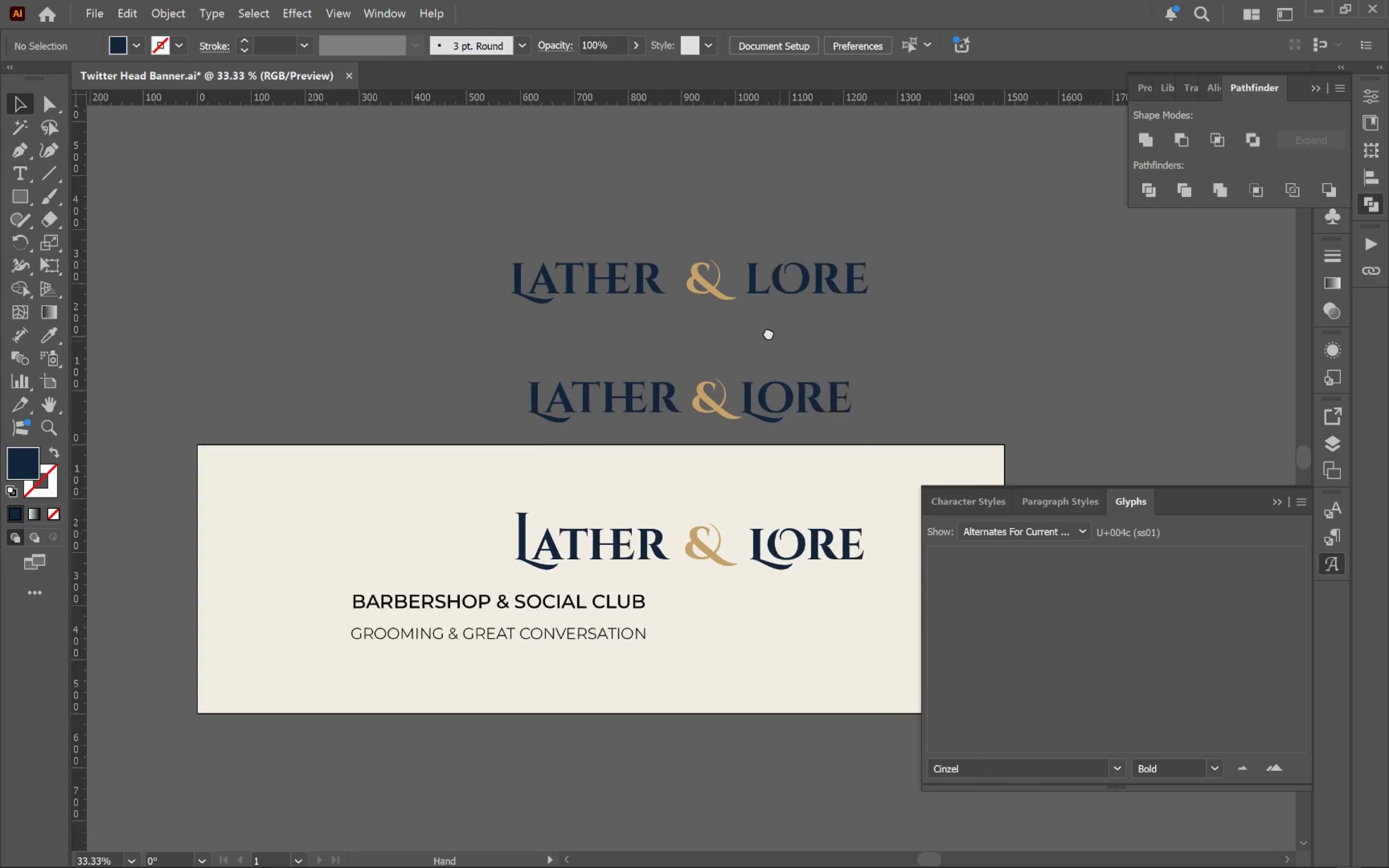 
hold_key(key=Space, duration=0.68)
 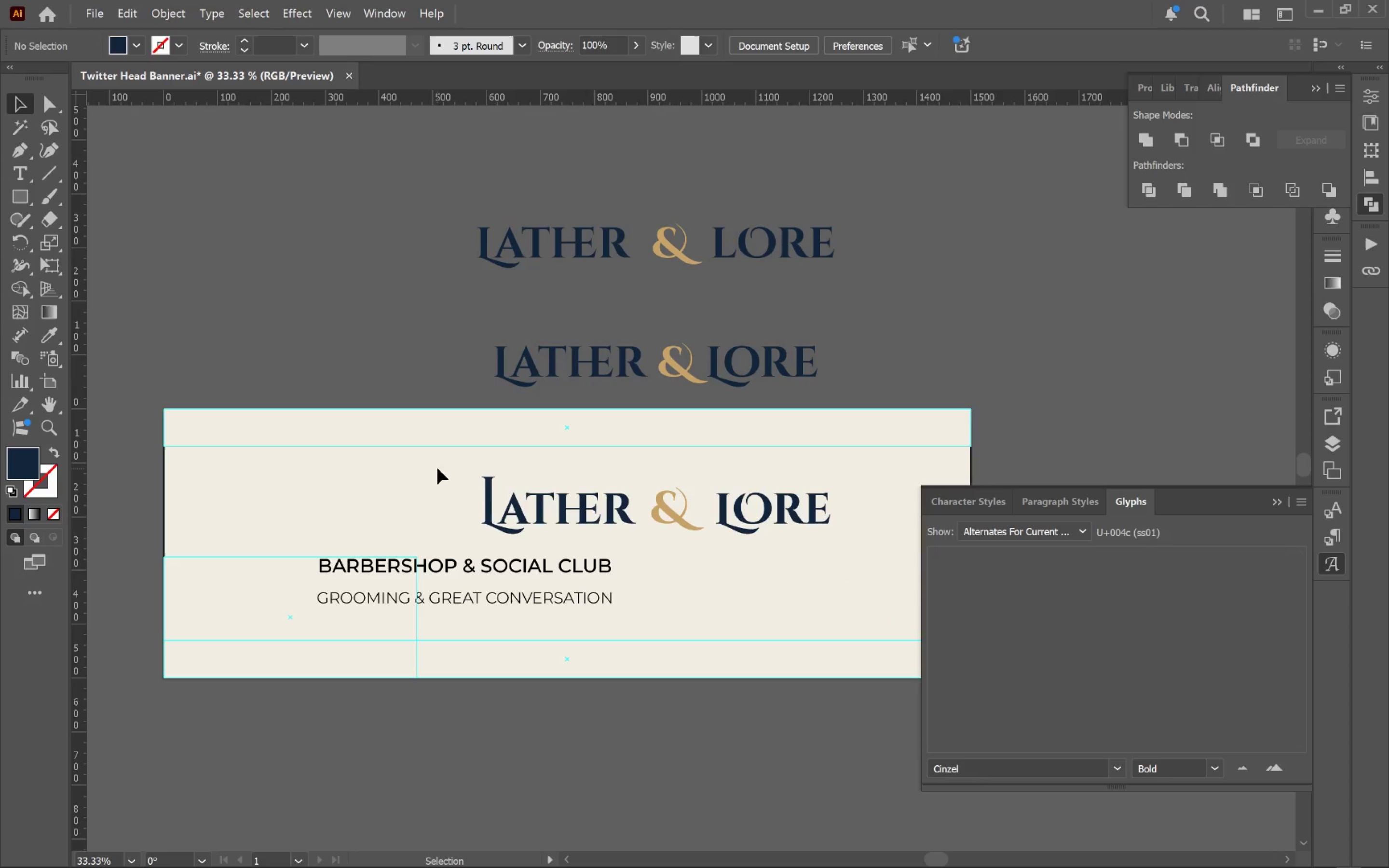 
left_click_drag(start_coordinate=[825, 403], to_coordinate=[742, 301])
 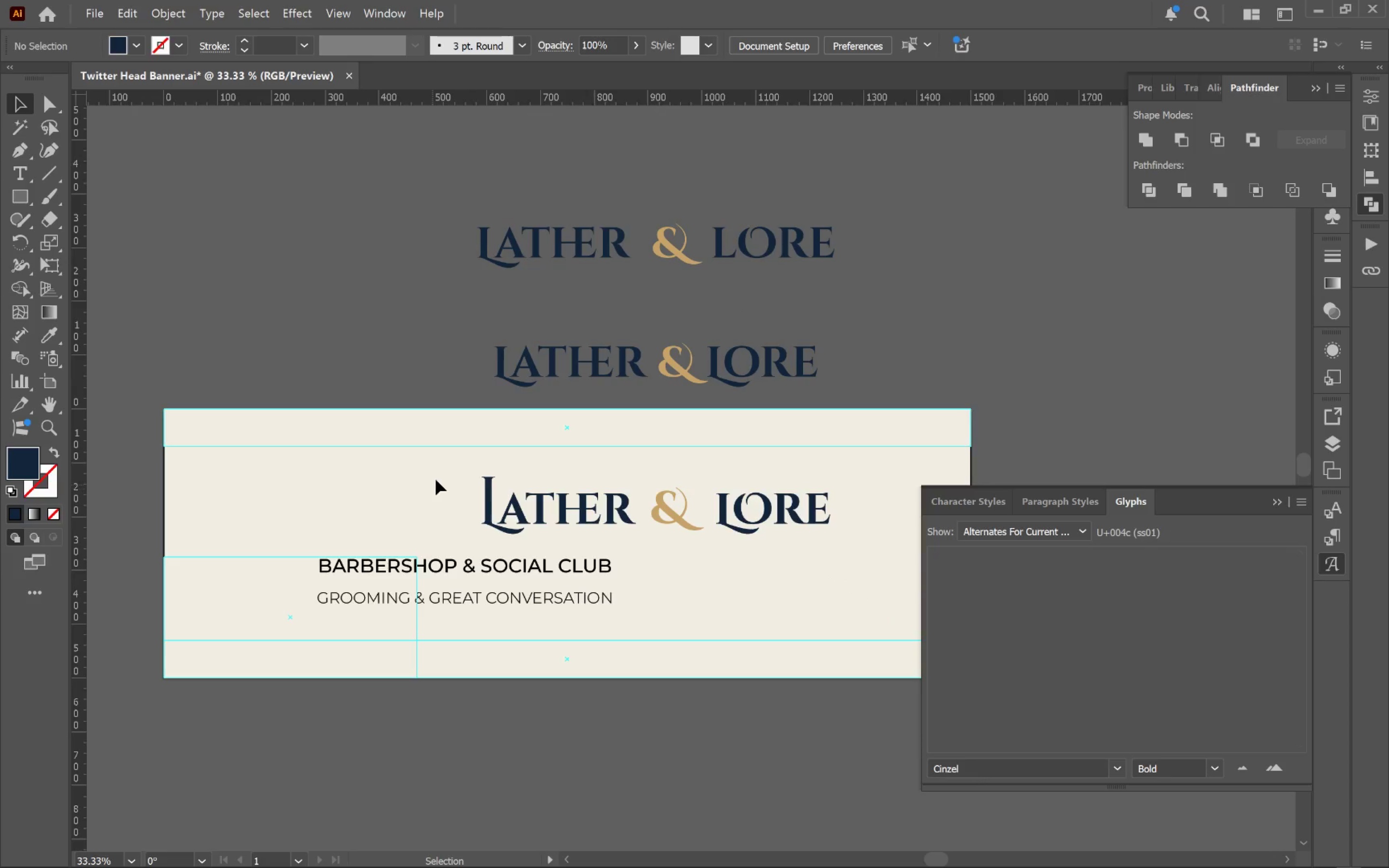 
scroll: coordinate [885, 403], scroll_direction: down, amount: 1.0
 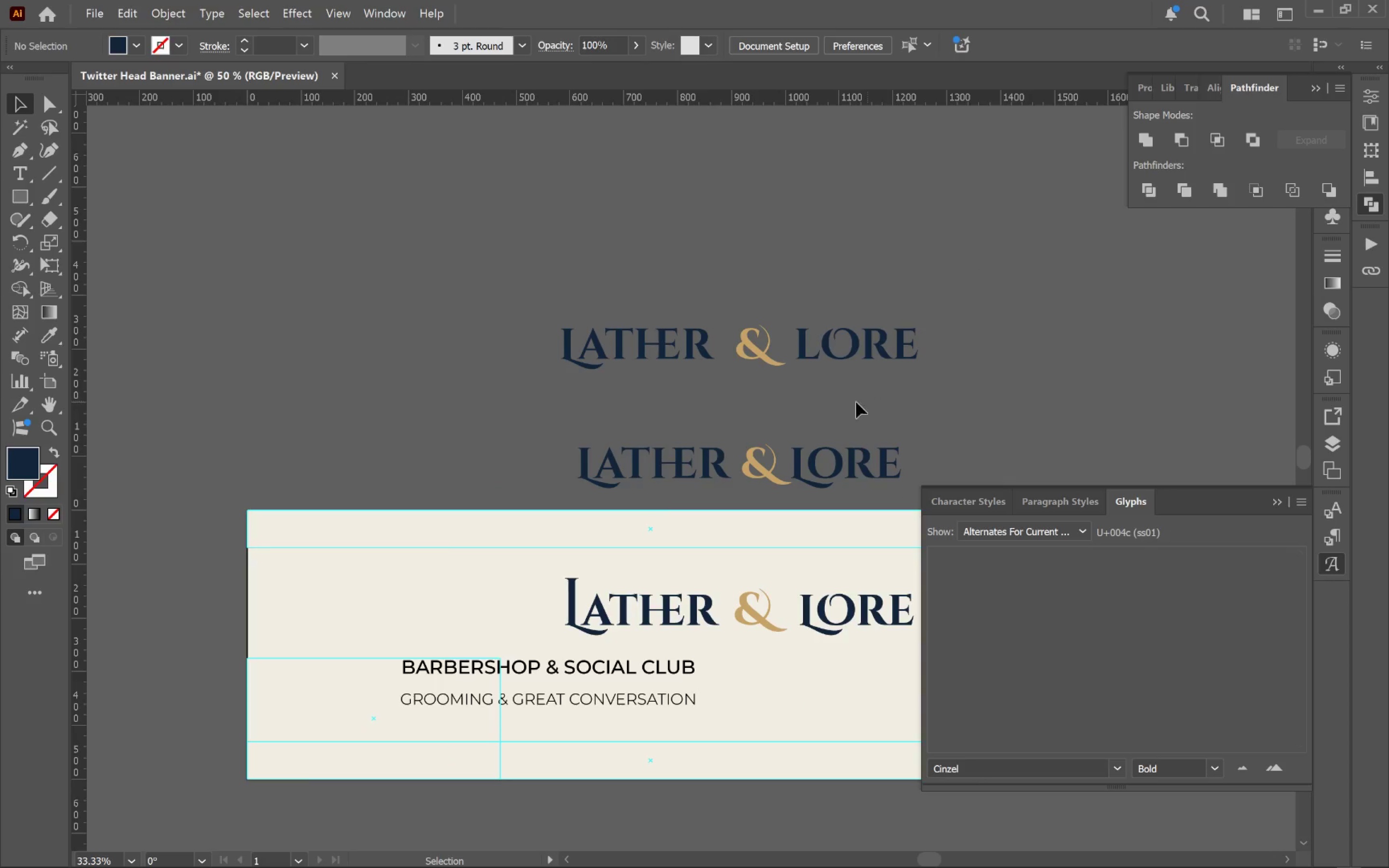 
left_click_drag(start_coordinate=[437, 468], to_coordinate=[851, 530])
 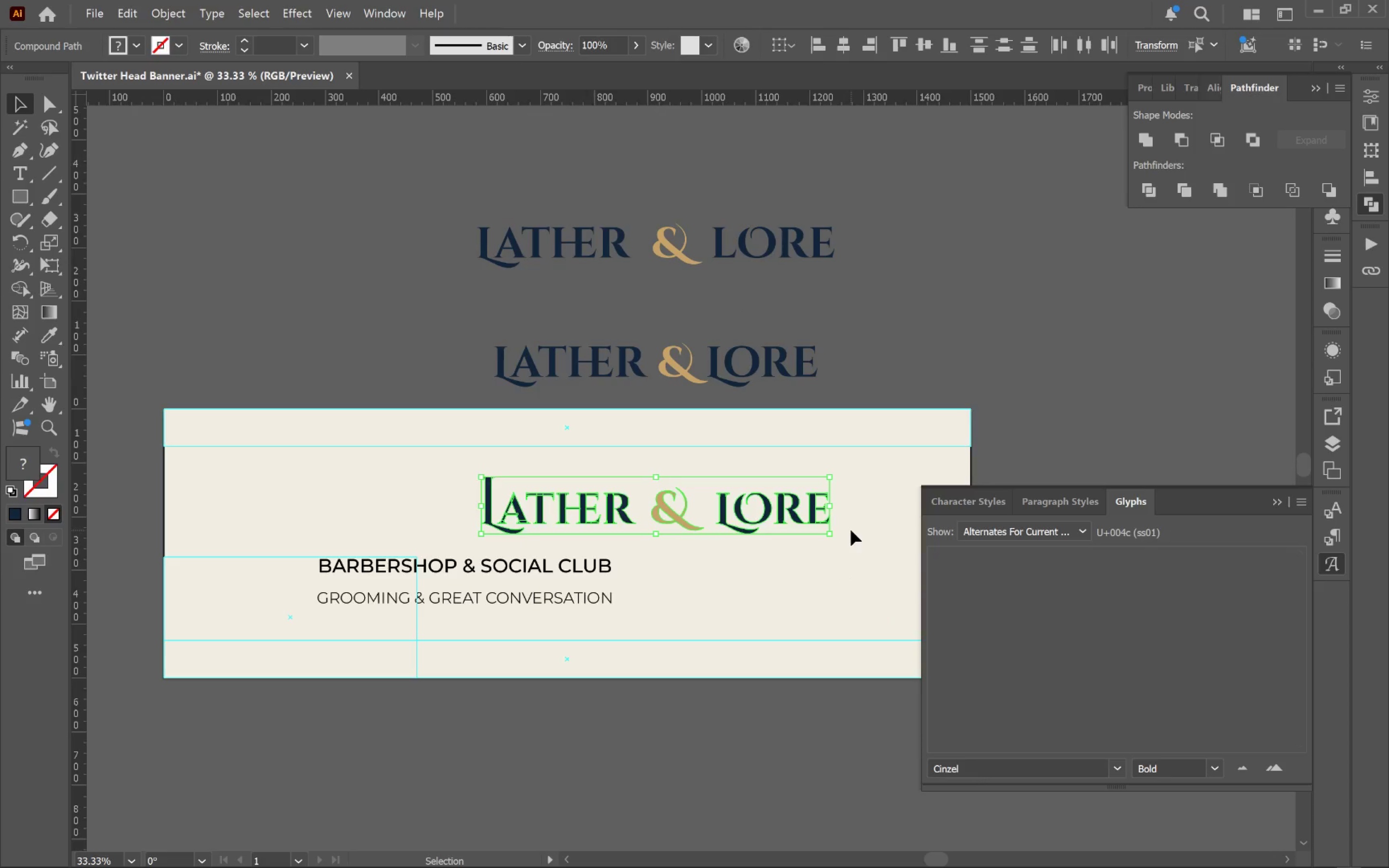 
key(Backspace)
 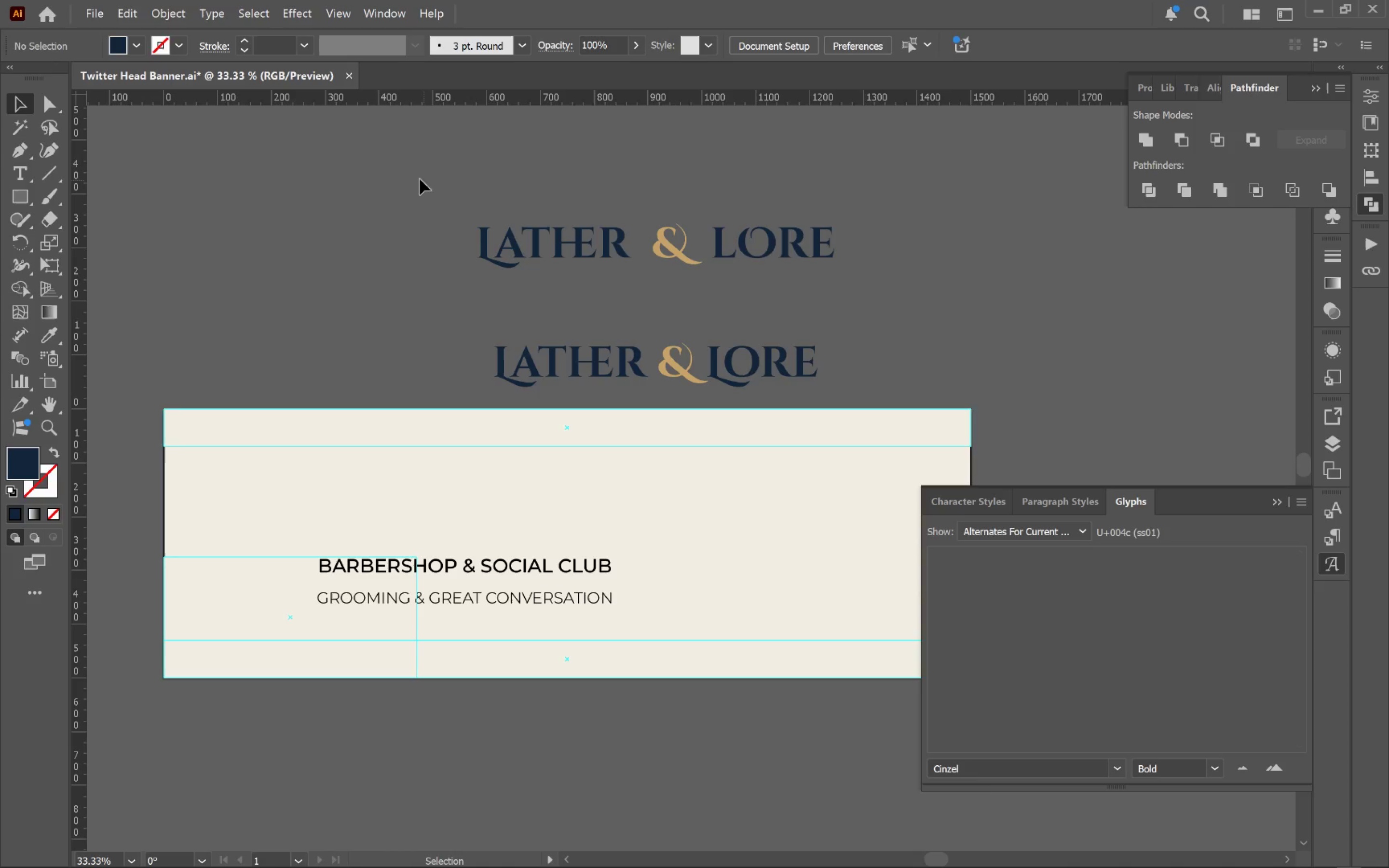 
left_click_drag(start_coordinate=[413, 188], to_coordinate=[1006, 283])
 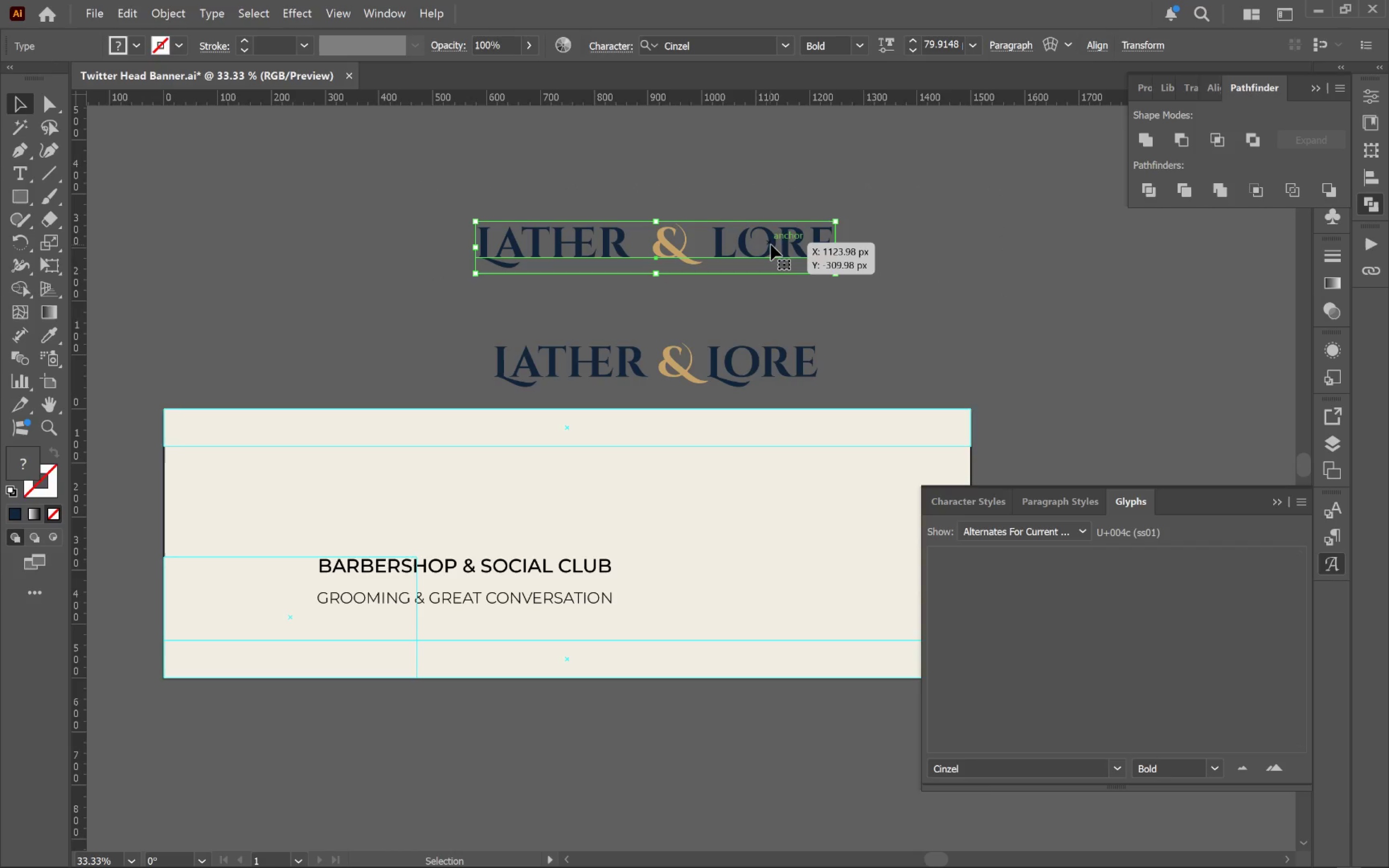 
hold_key(key=AltLeft, duration=1.73)
left_click_drag(start_coordinate=[771, 244], to_coordinate=[802, 492])
 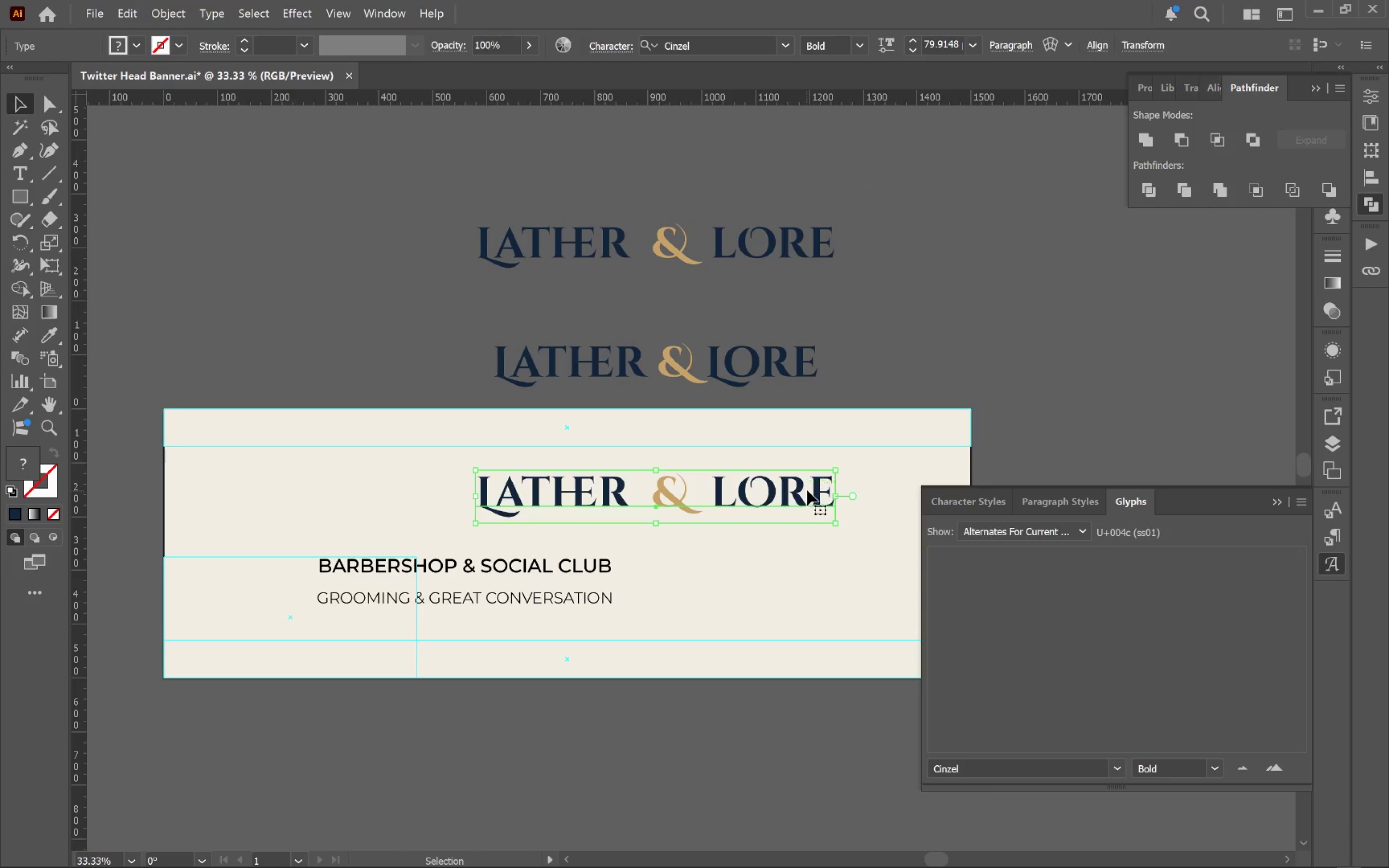 
hold_key(key=ShiftLeft, duration=1.45)
 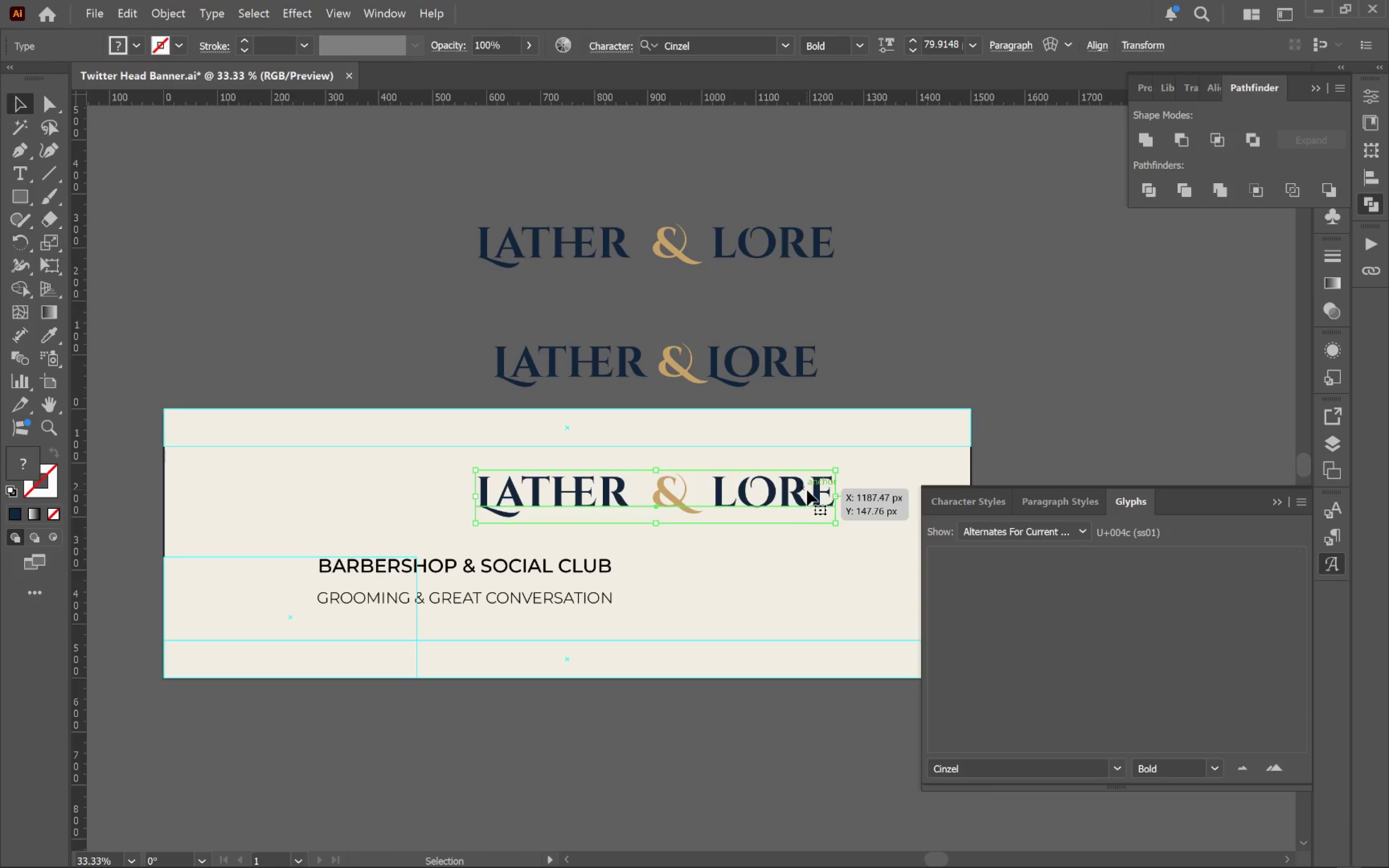 
hold_key(key=AltLeft, duration=0.52)
 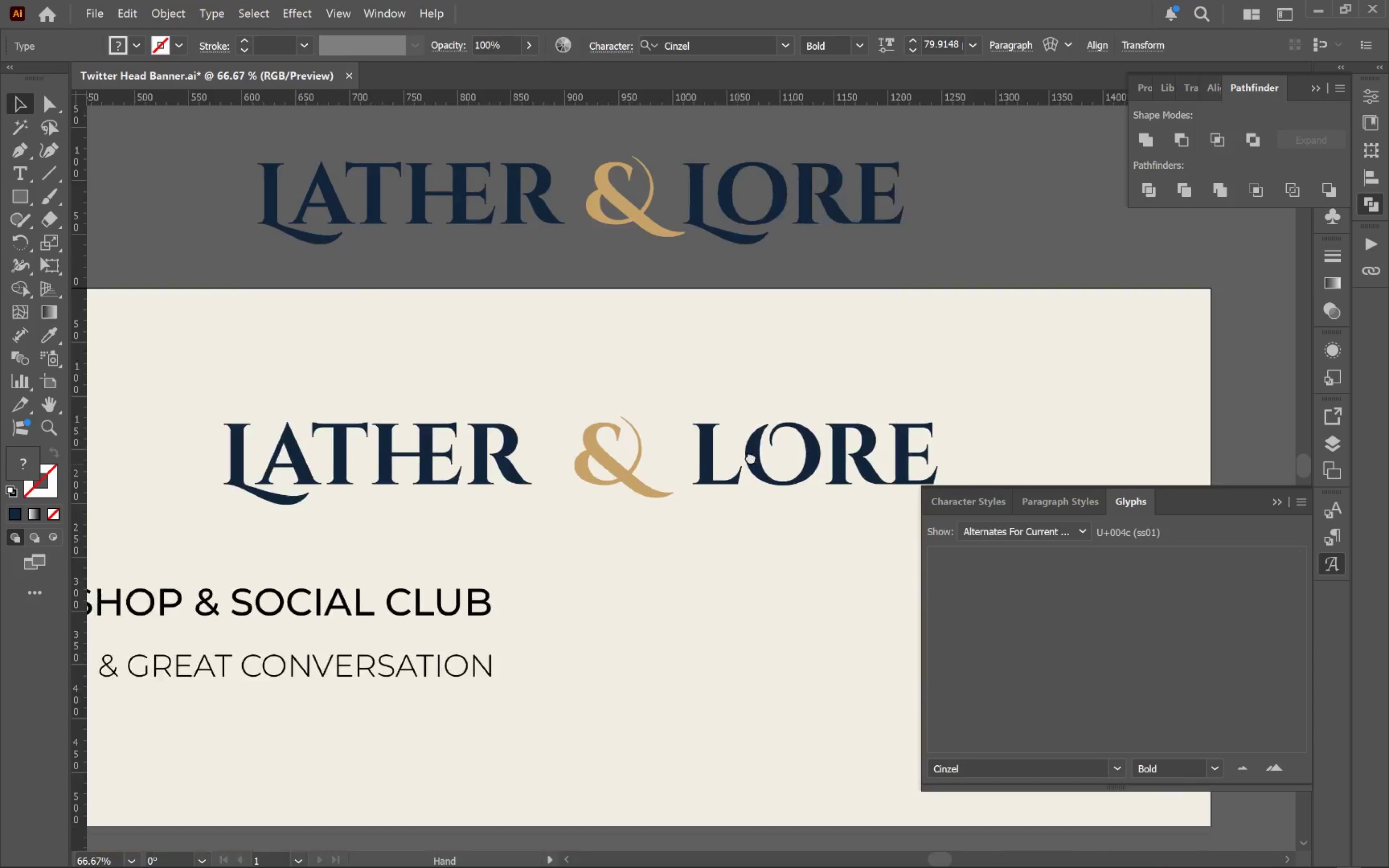 
hold_key(key=Space, duration=0.93)
 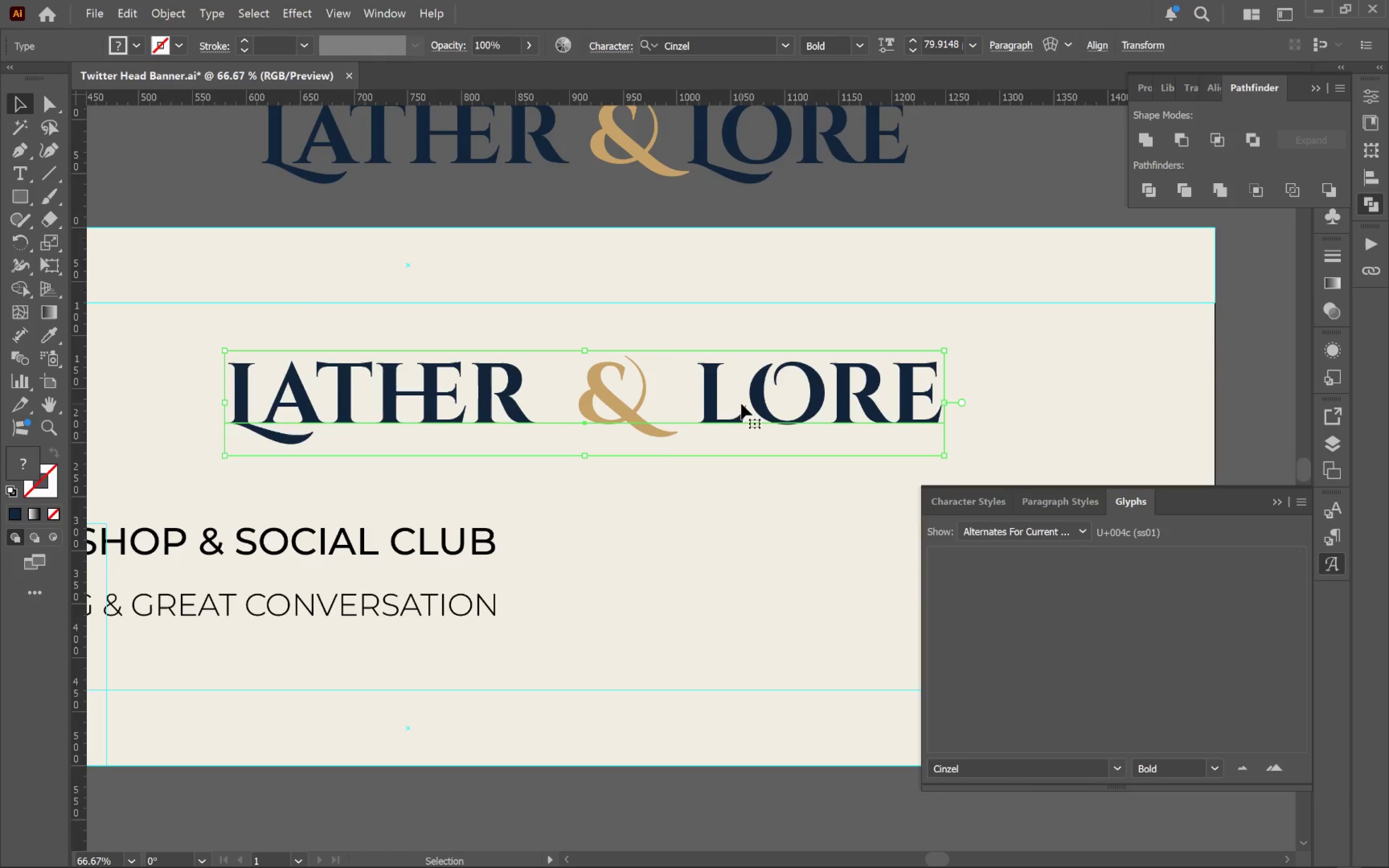 
left_click_drag(start_coordinate=[676, 499], to_coordinate=[741, 404])
 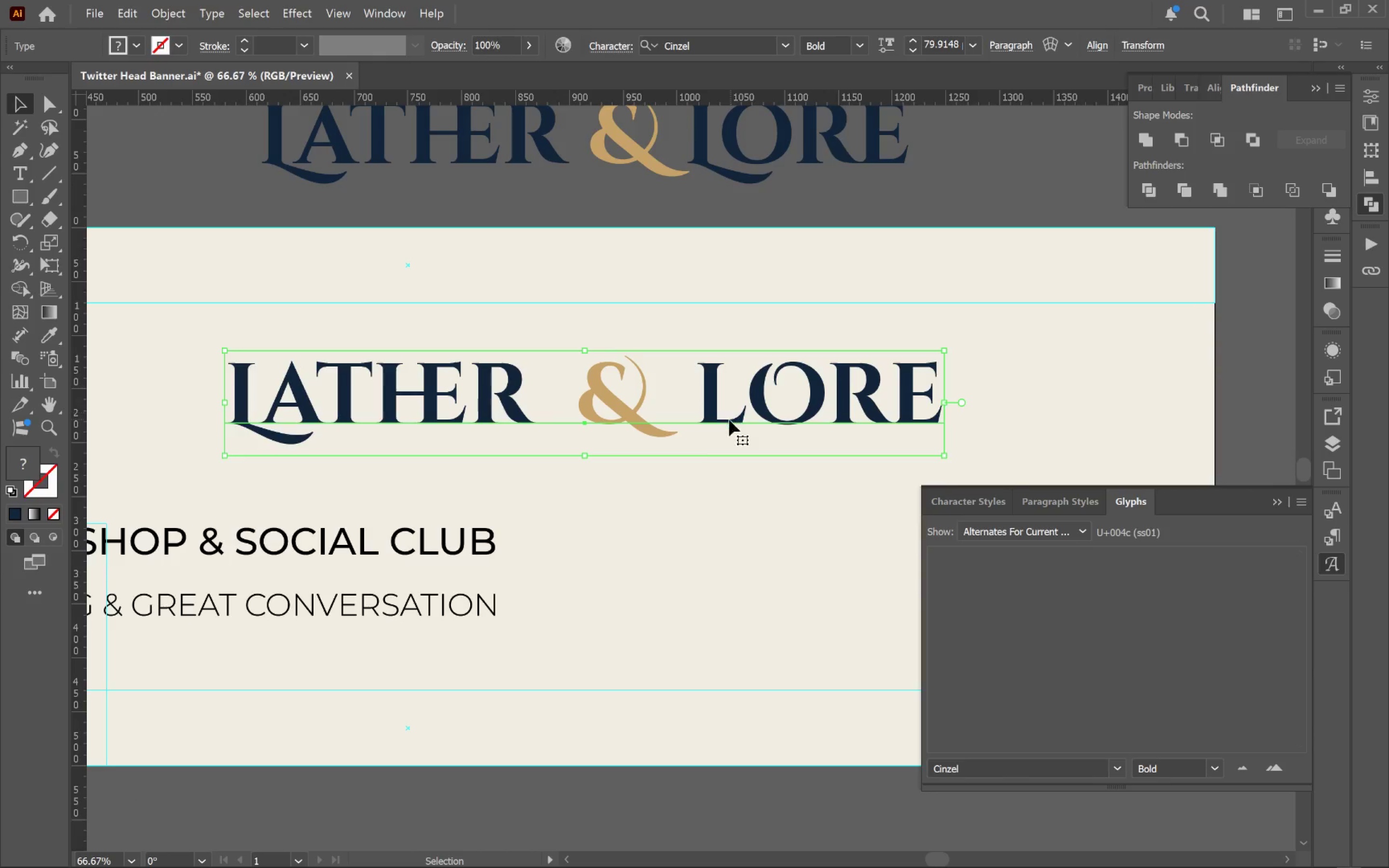 
scroll: coordinate [792, 496], scroll_direction: up, amount: 1.0
 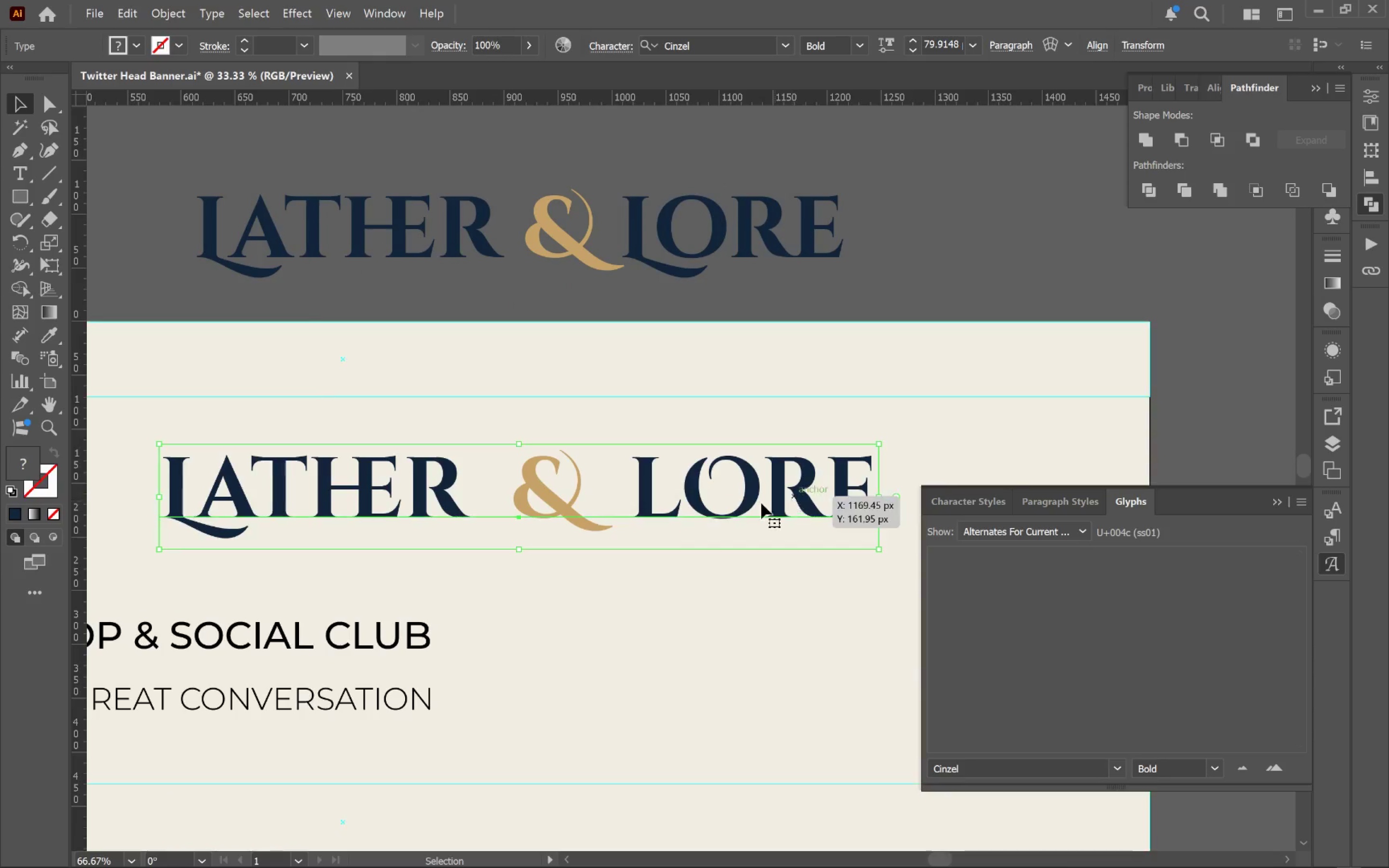 
hold_key(key=AltLeft, duration=0.41)
 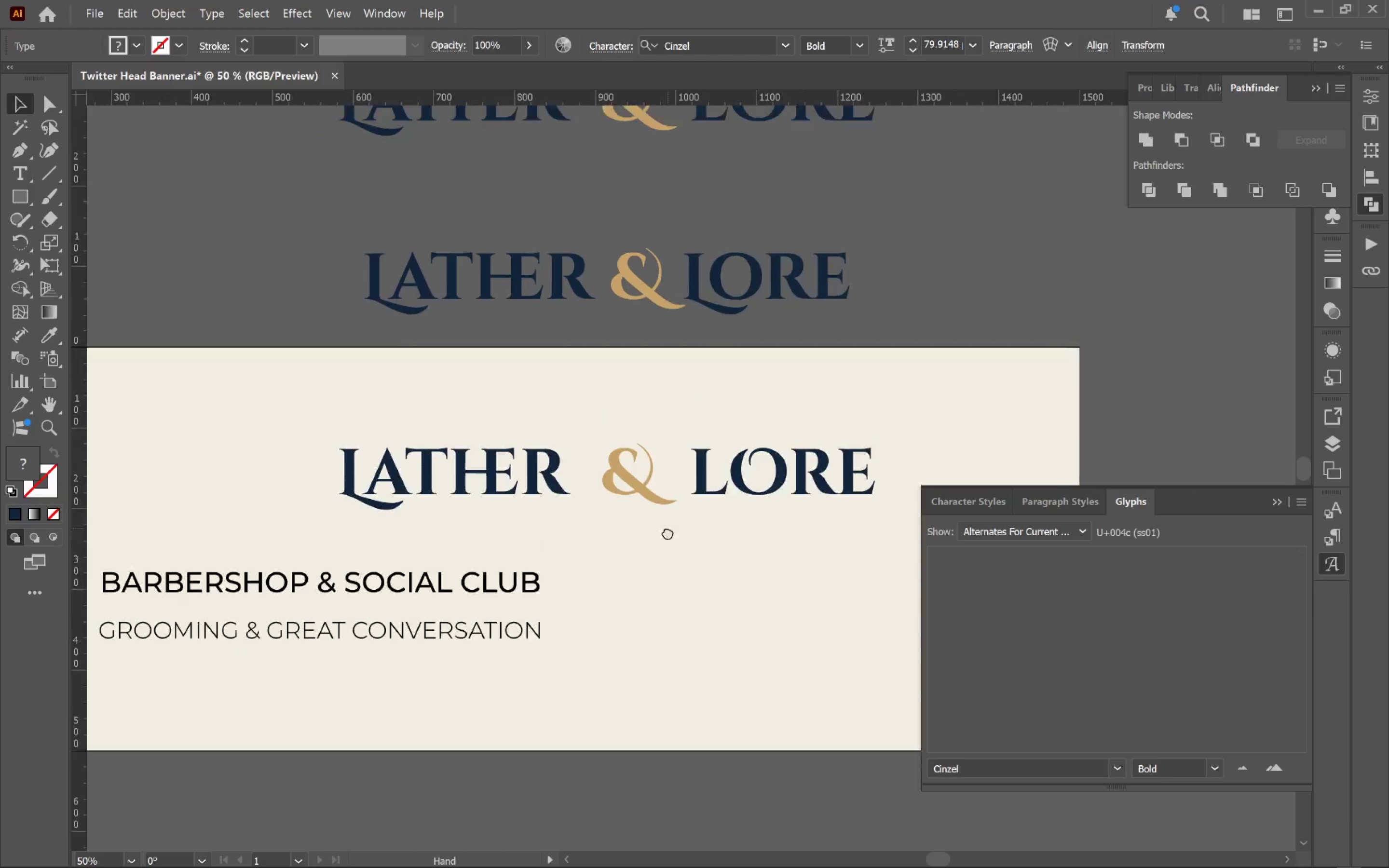 
hold_key(key=Space, duration=0.59)
 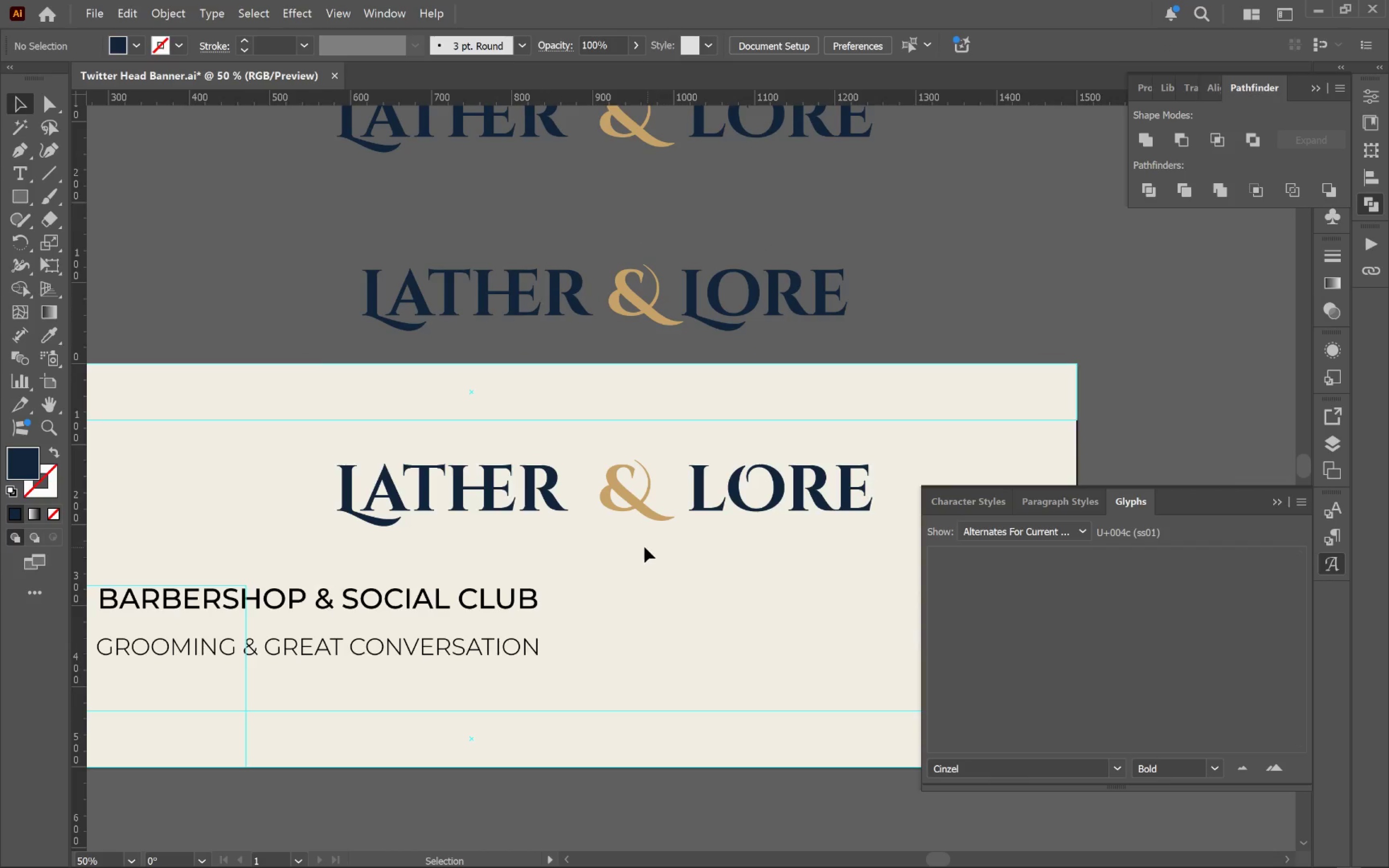 
left_click_drag(start_coordinate=[664, 470], to_coordinate=[666, 544])
 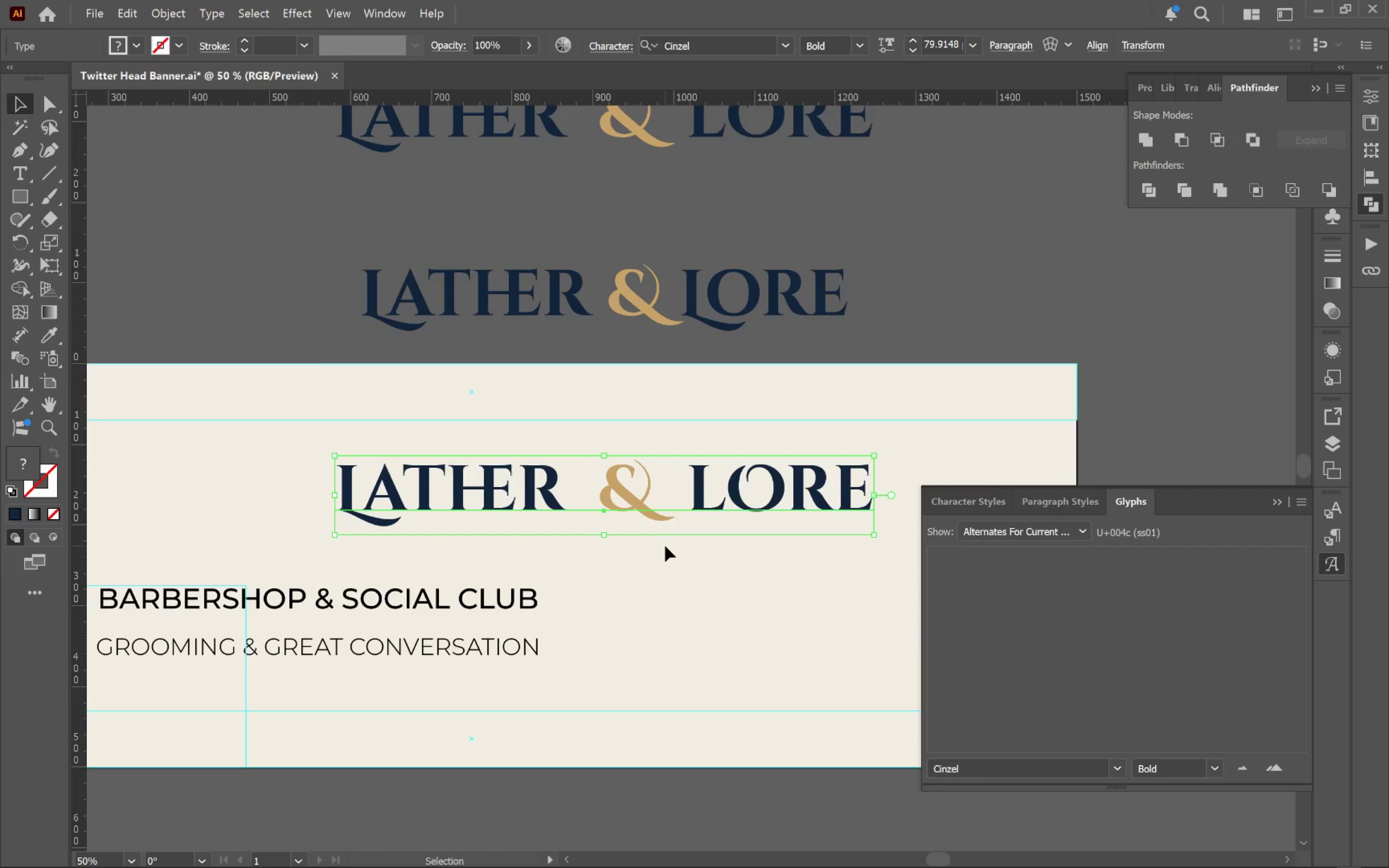 
scroll: coordinate [656, 475], scroll_direction: none, amount: 0.0
 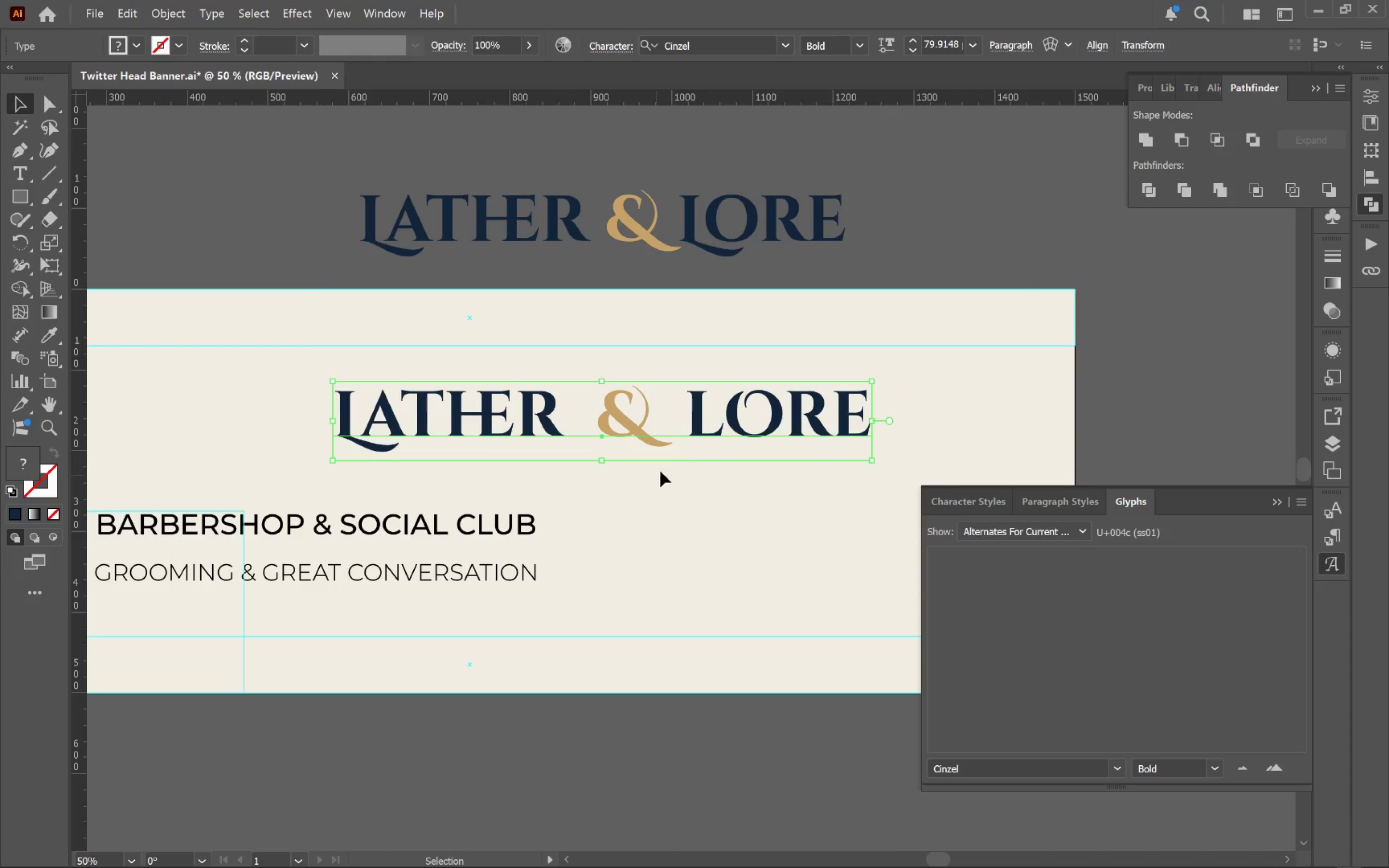 
left_click([665, 546])
 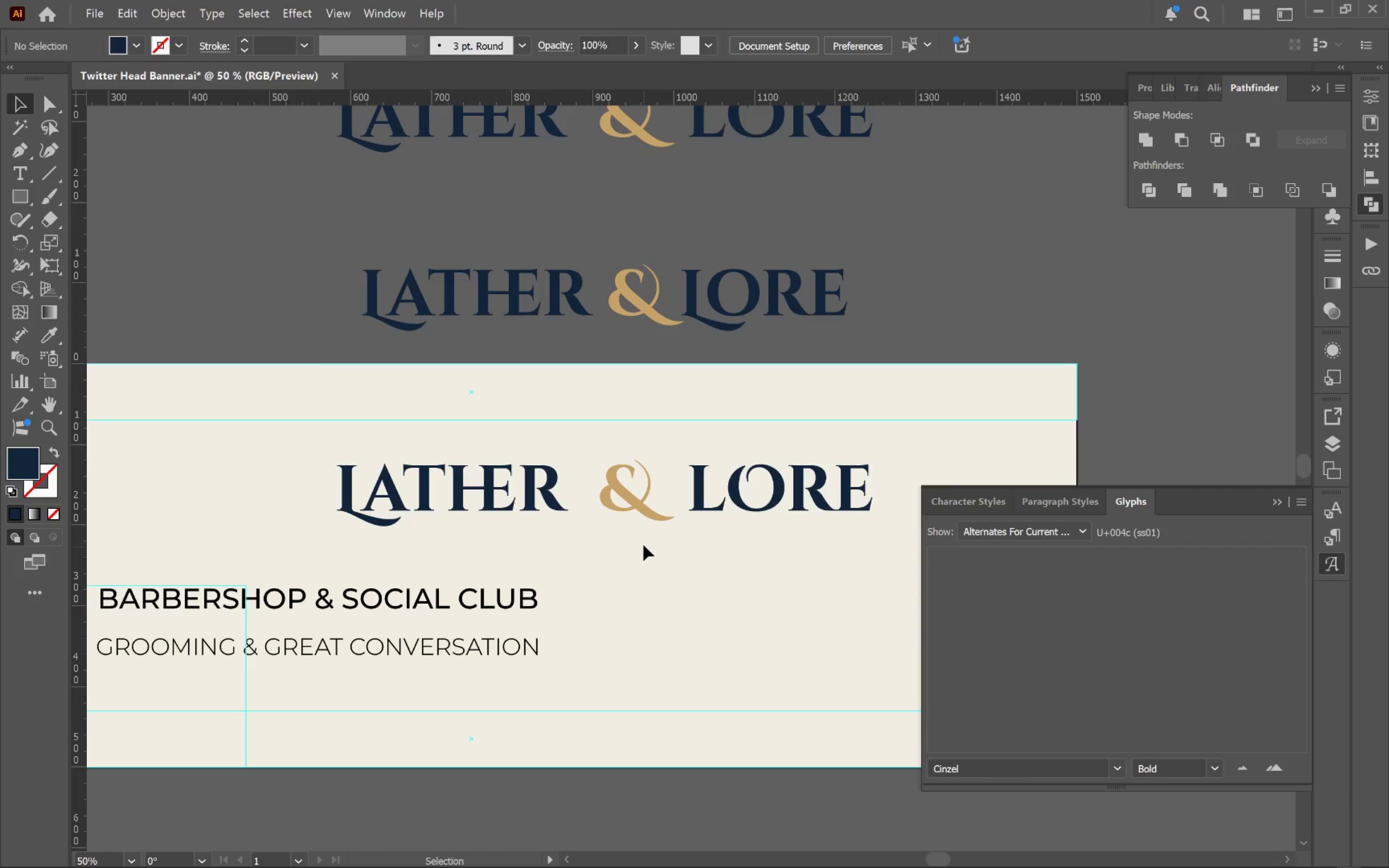 
hold_key(key=AltLeft, duration=0.32)
 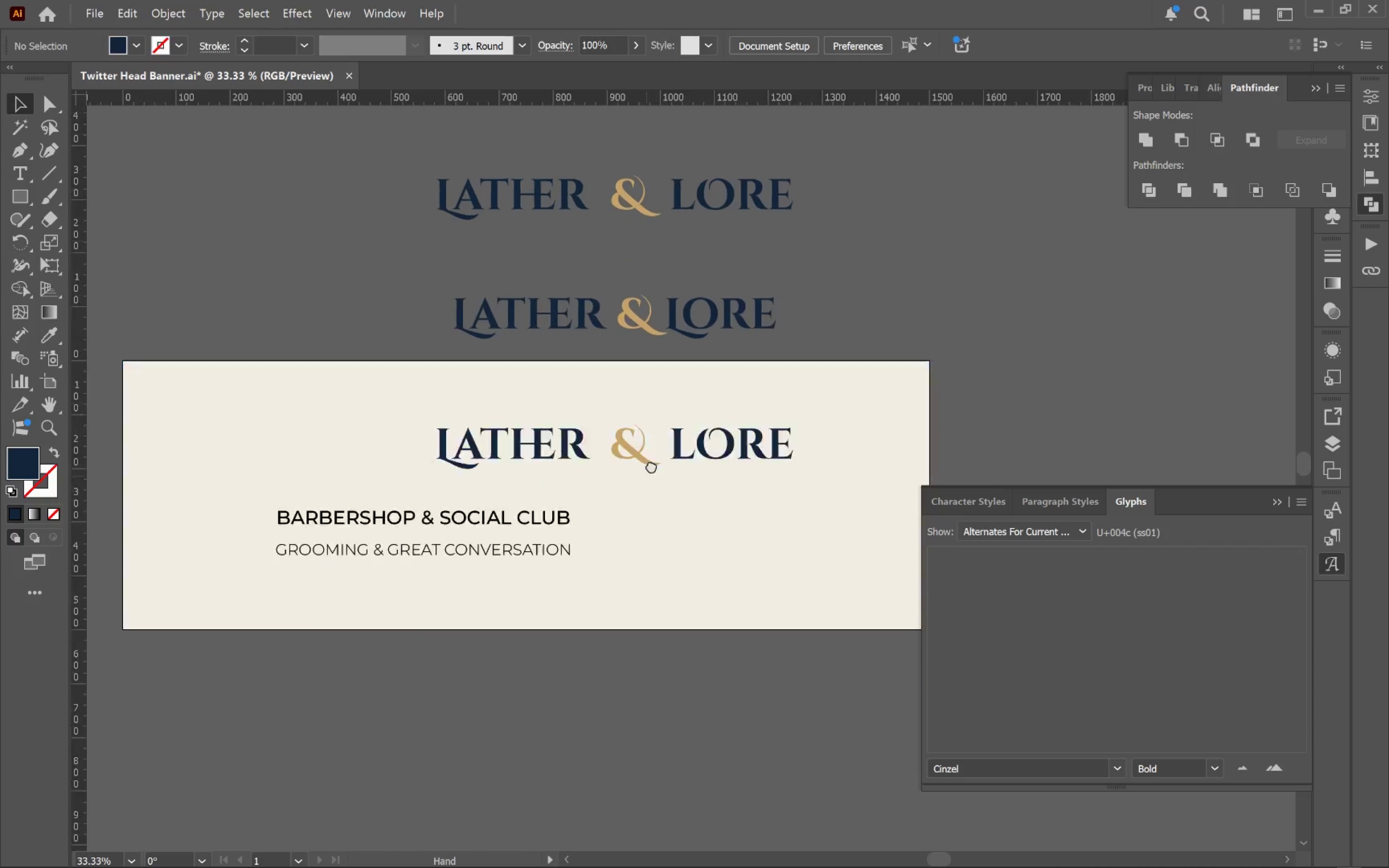 
hold_key(key=Space, duration=1.07)
 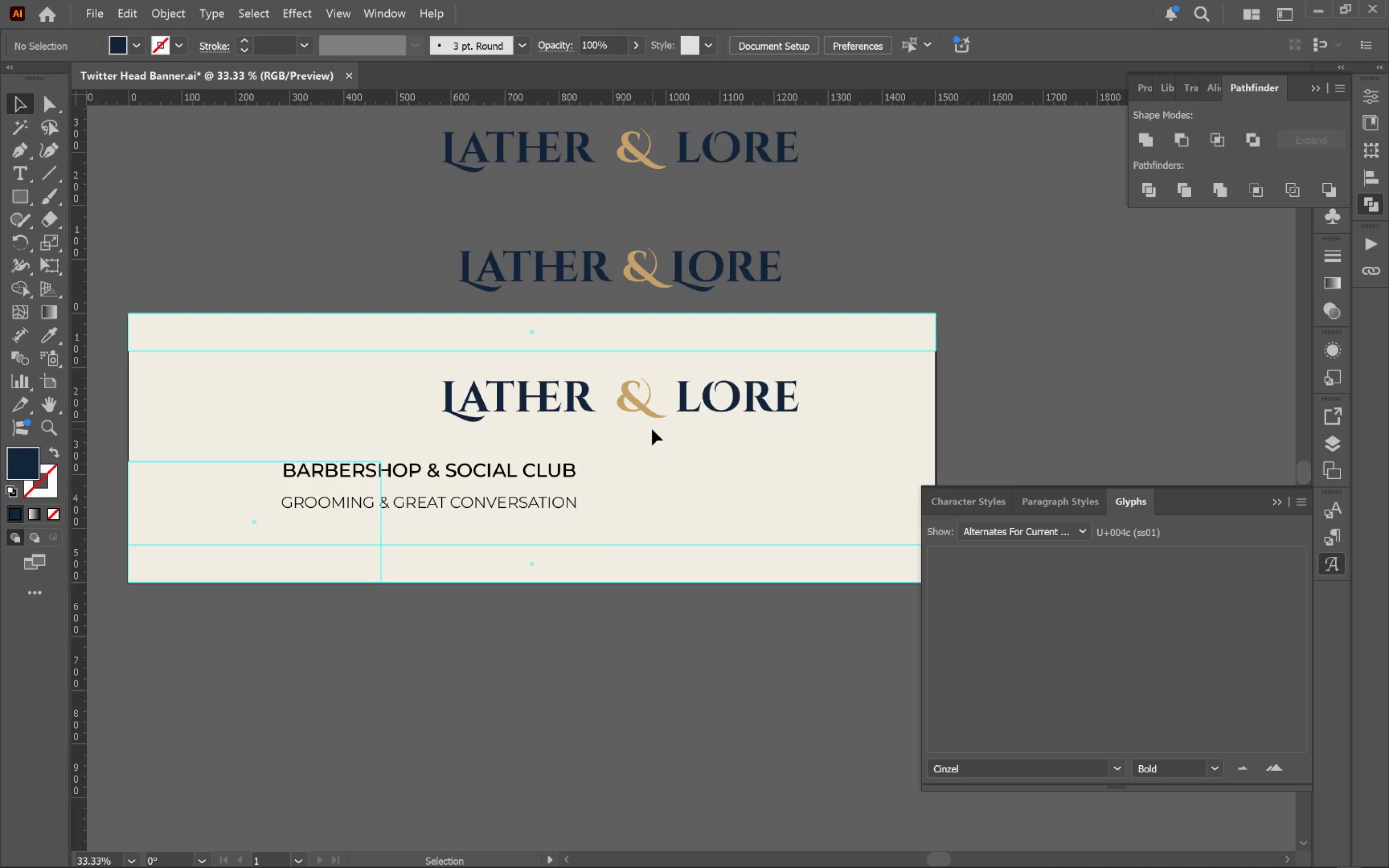 
scroll: coordinate [647, 536], scroll_direction: down, amount: 1.0
 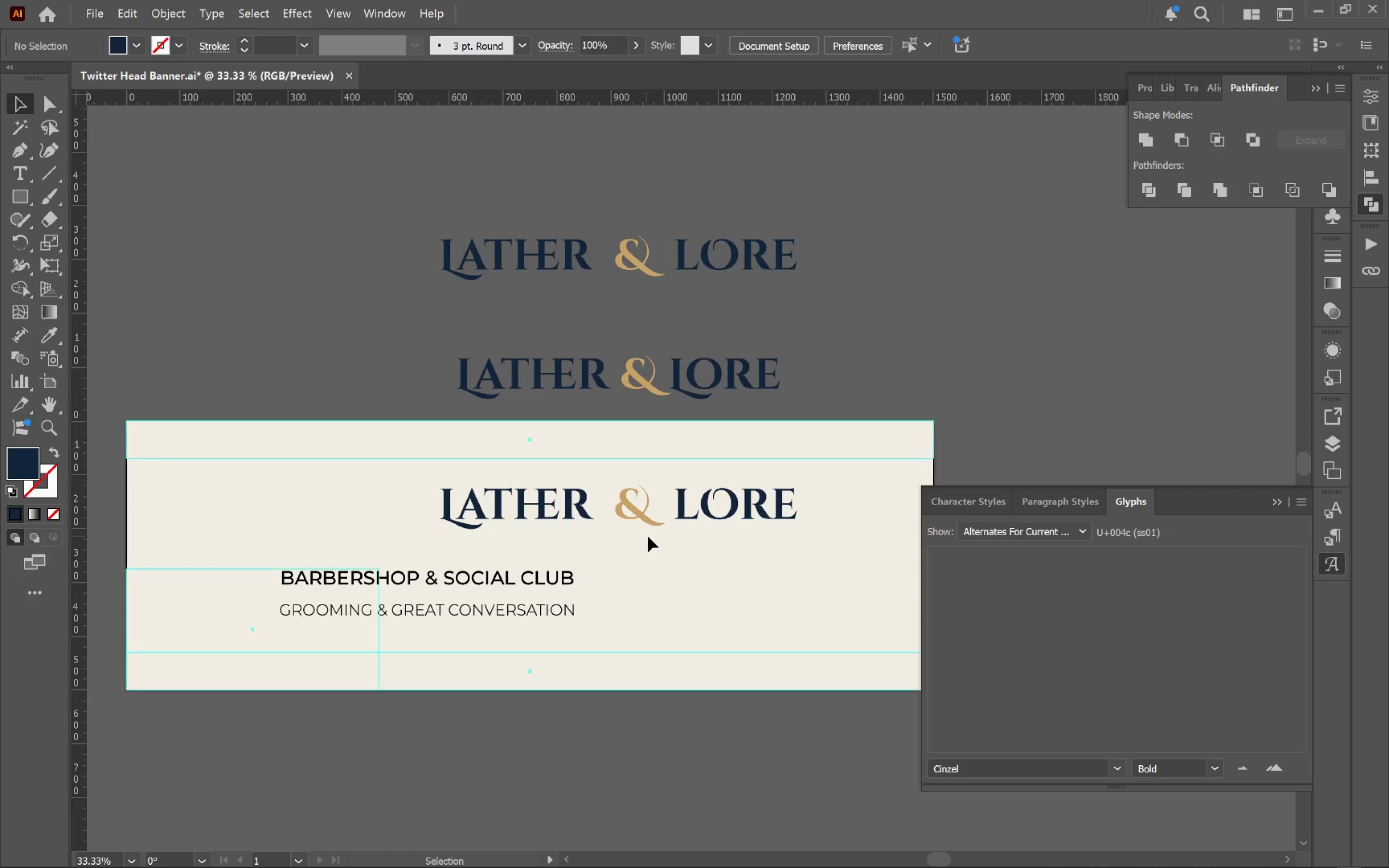 
left_click_drag(start_coordinate=[651, 537], to_coordinate=[652, 429])
 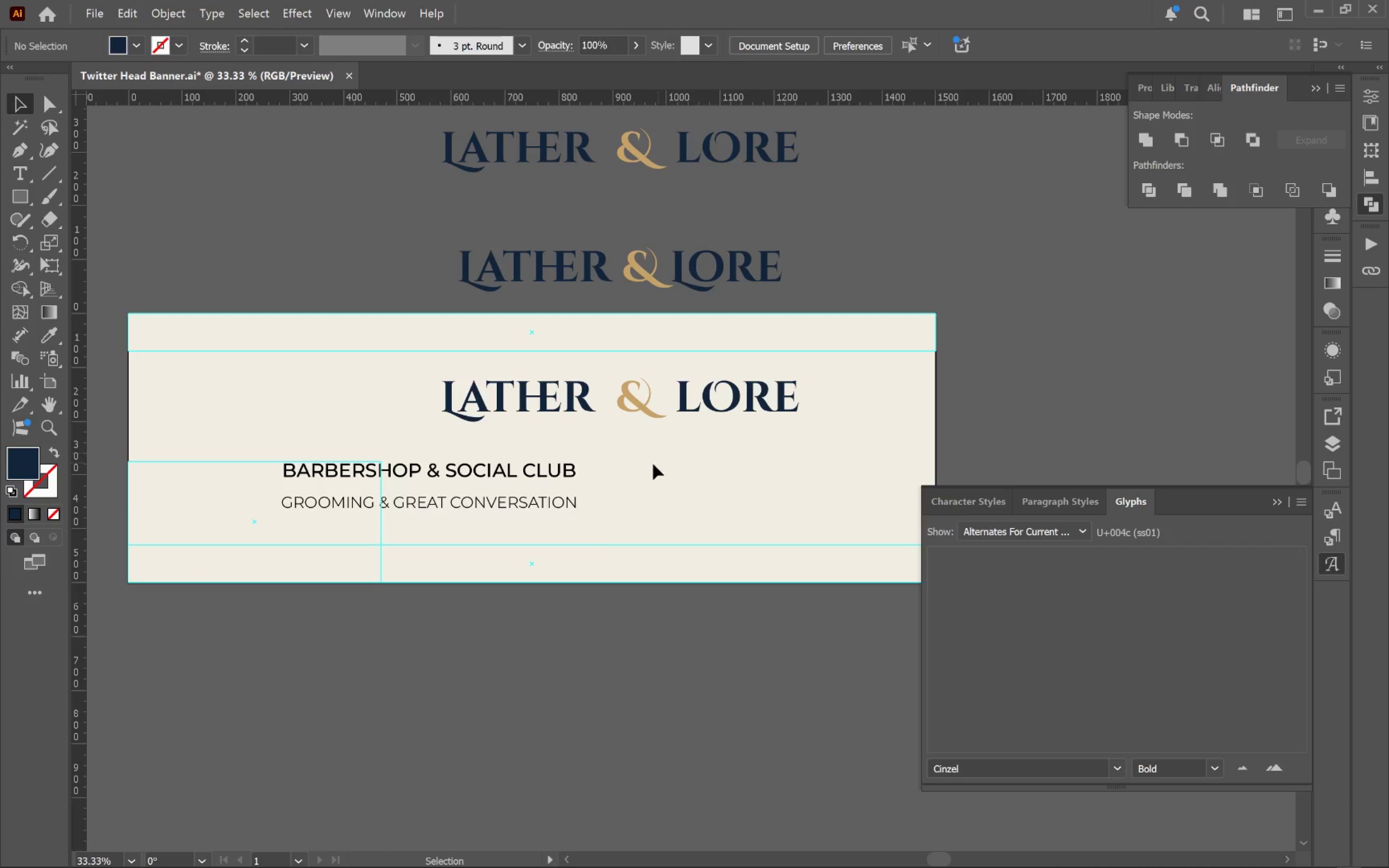 
left_click([530, 479])
 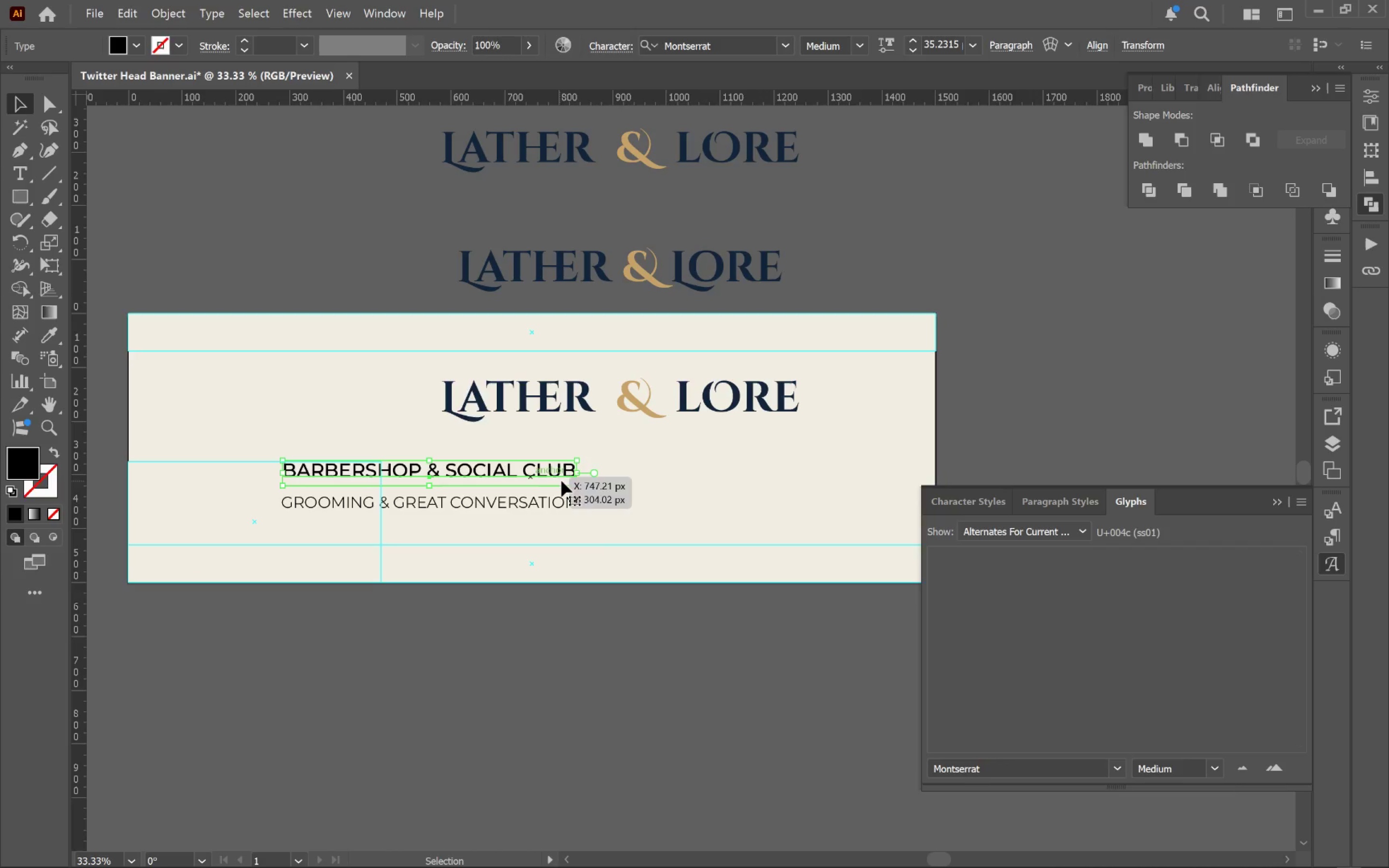 
hold_key(key=AltLeft, duration=0.38)
scroll: coordinate [566, 481], scroll_direction: none, amount: 0.0
 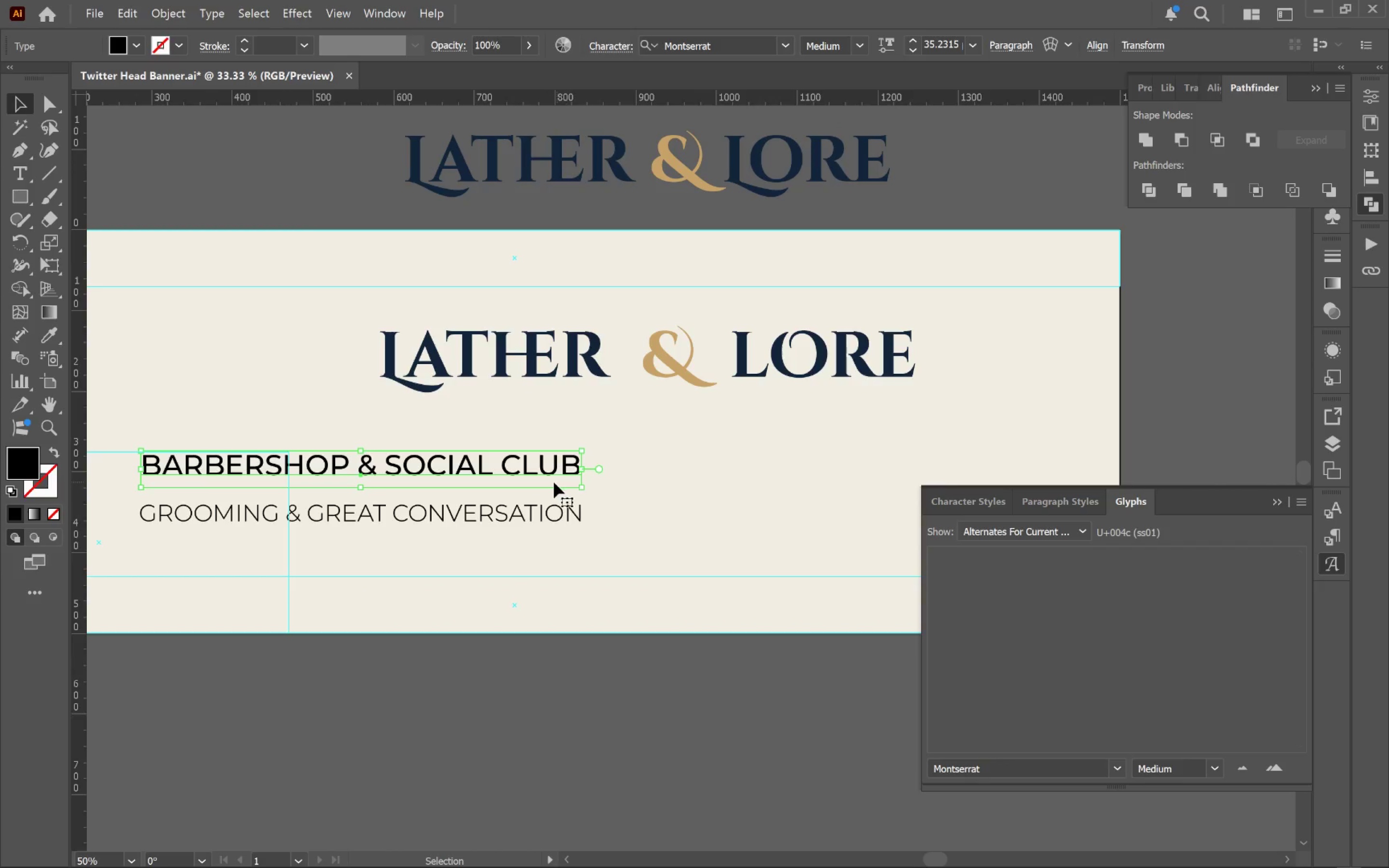 
hold_key(key=Space, duration=0.83)
 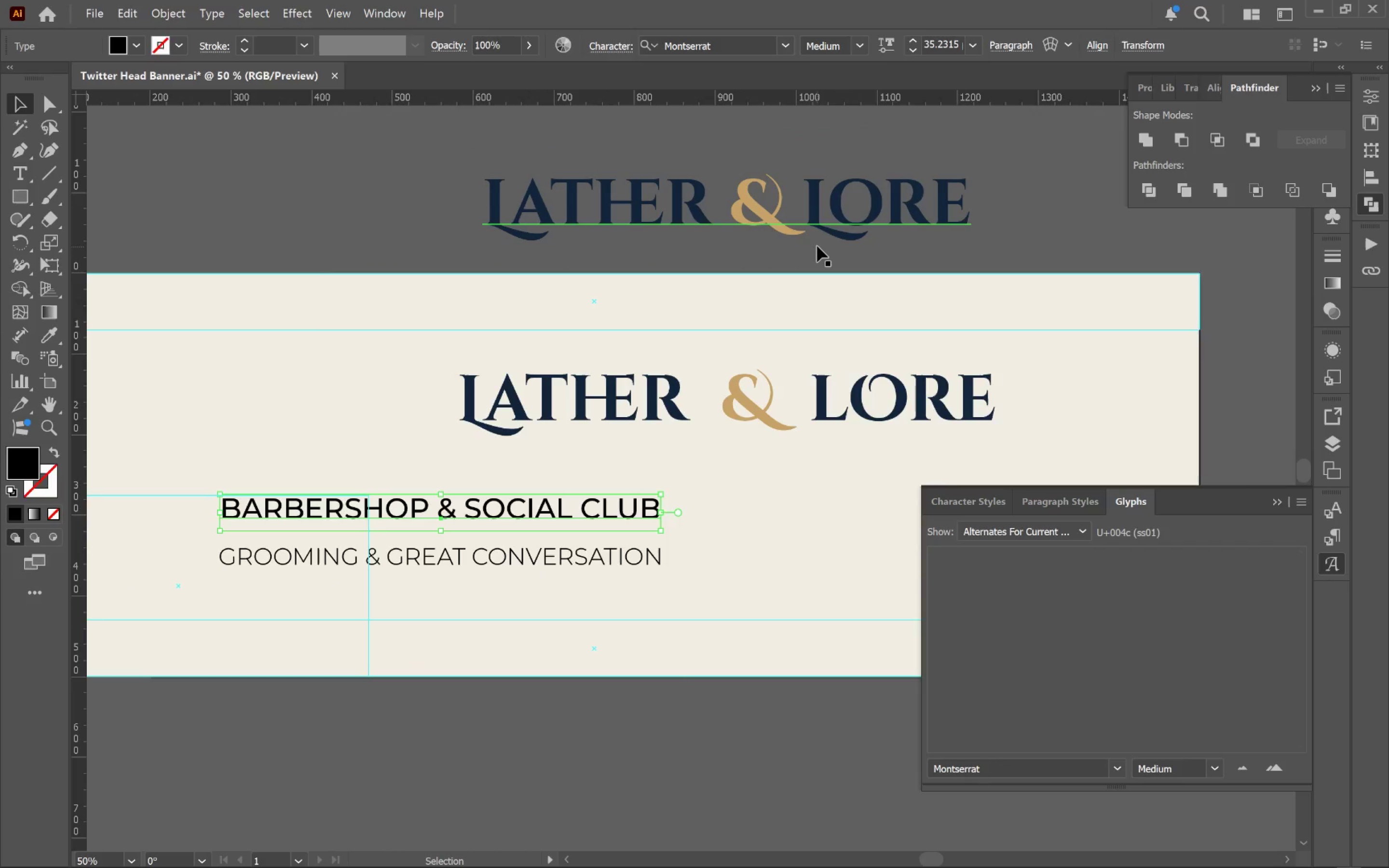 
left_click_drag(start_coordinate=[527, 472], to_coordinate=[607, 516])
 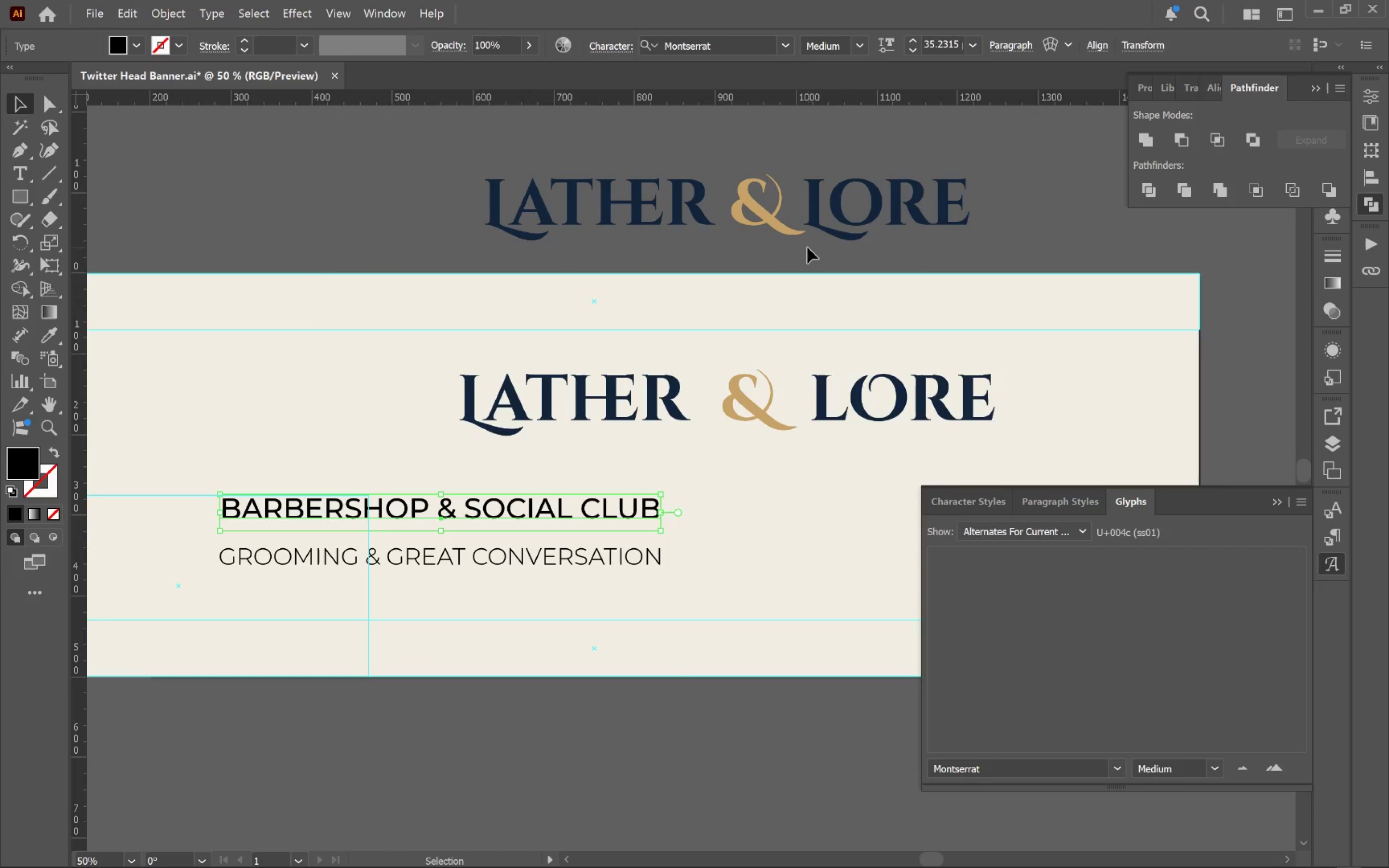 
key(I)
 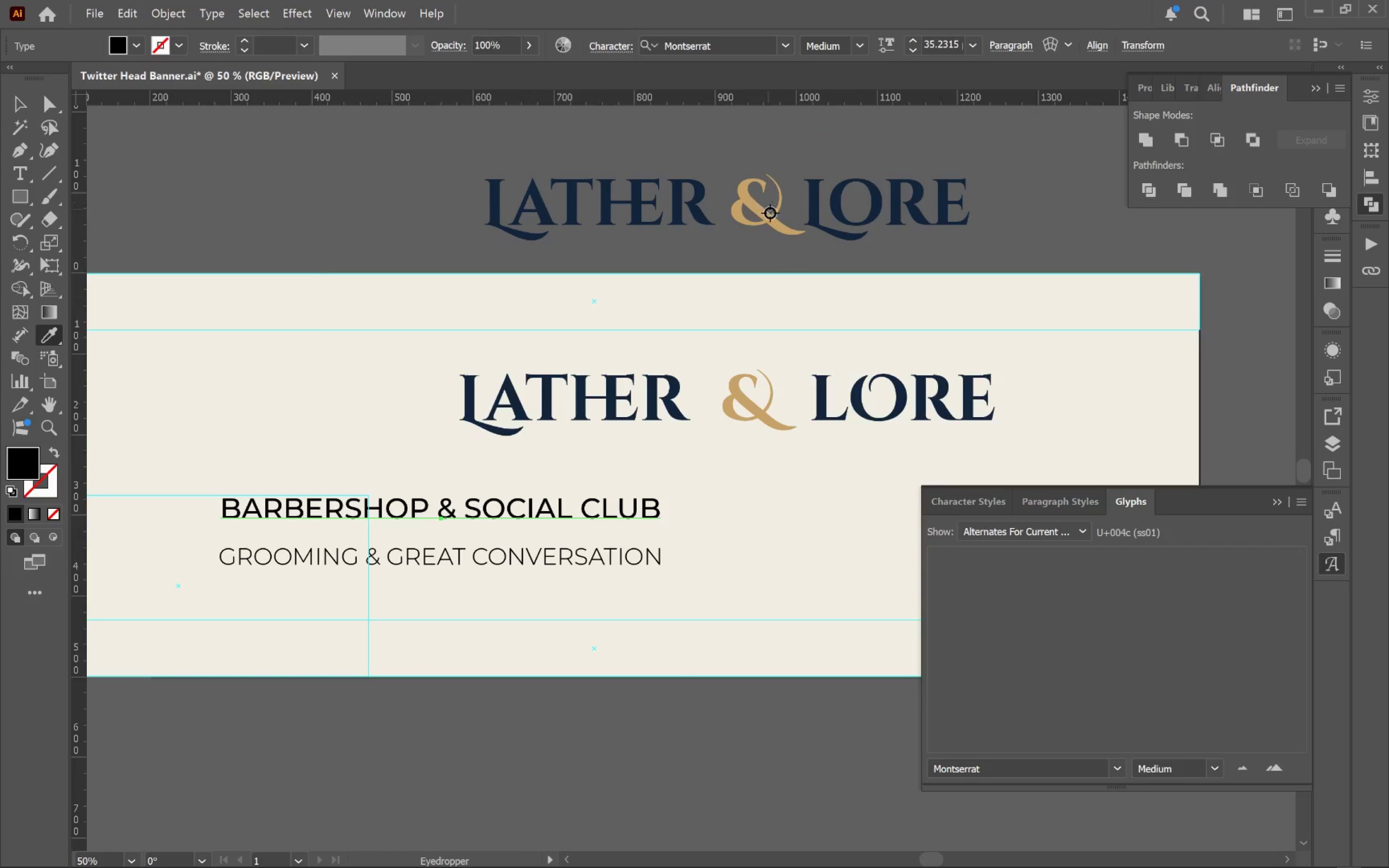 
hold_key(key=ShiftLeft, duration=0.77)
left_click([773, 217])
 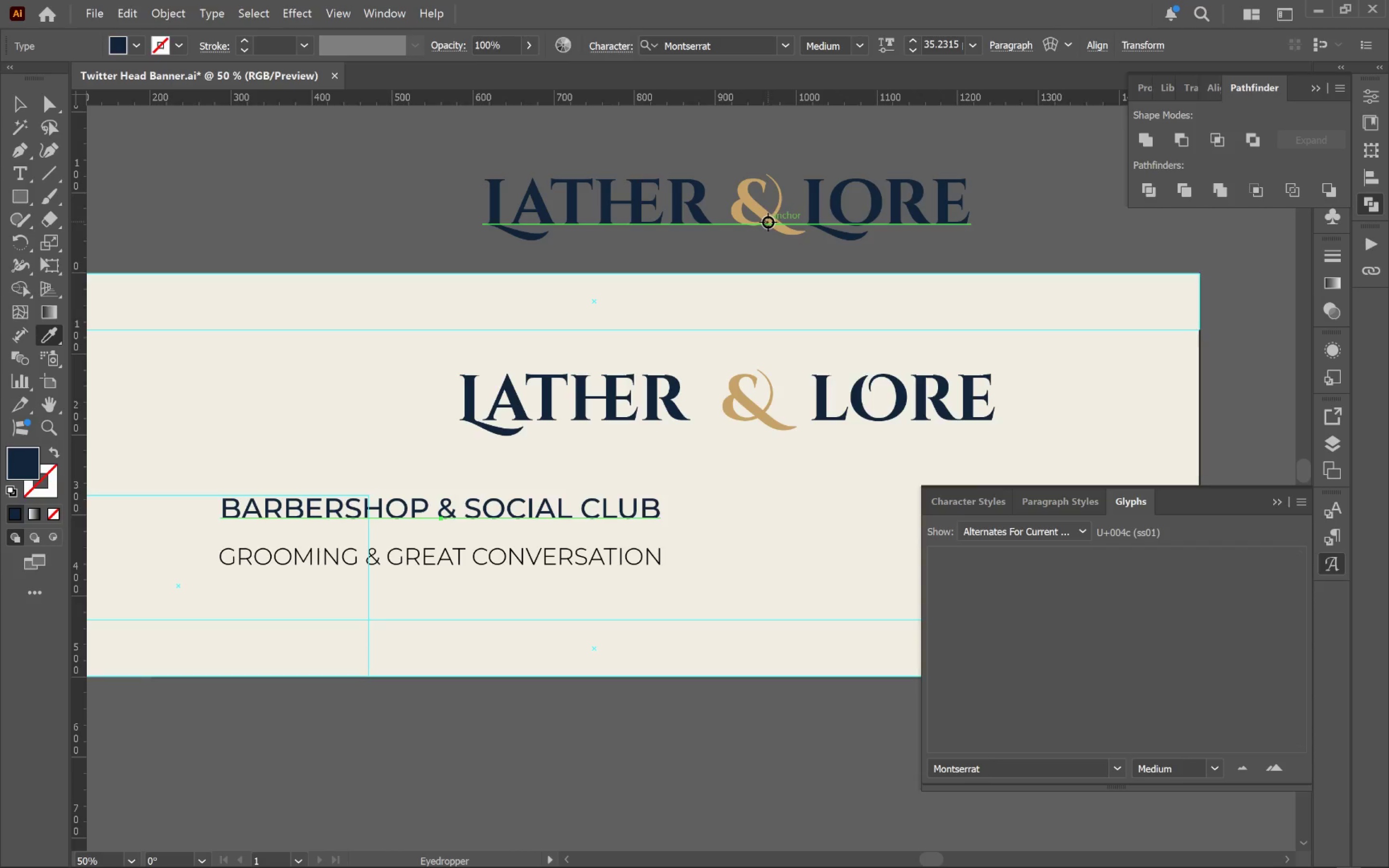 
hold_key(key=ShiftLeft, duration=0.94)
left_click([769, 217])
 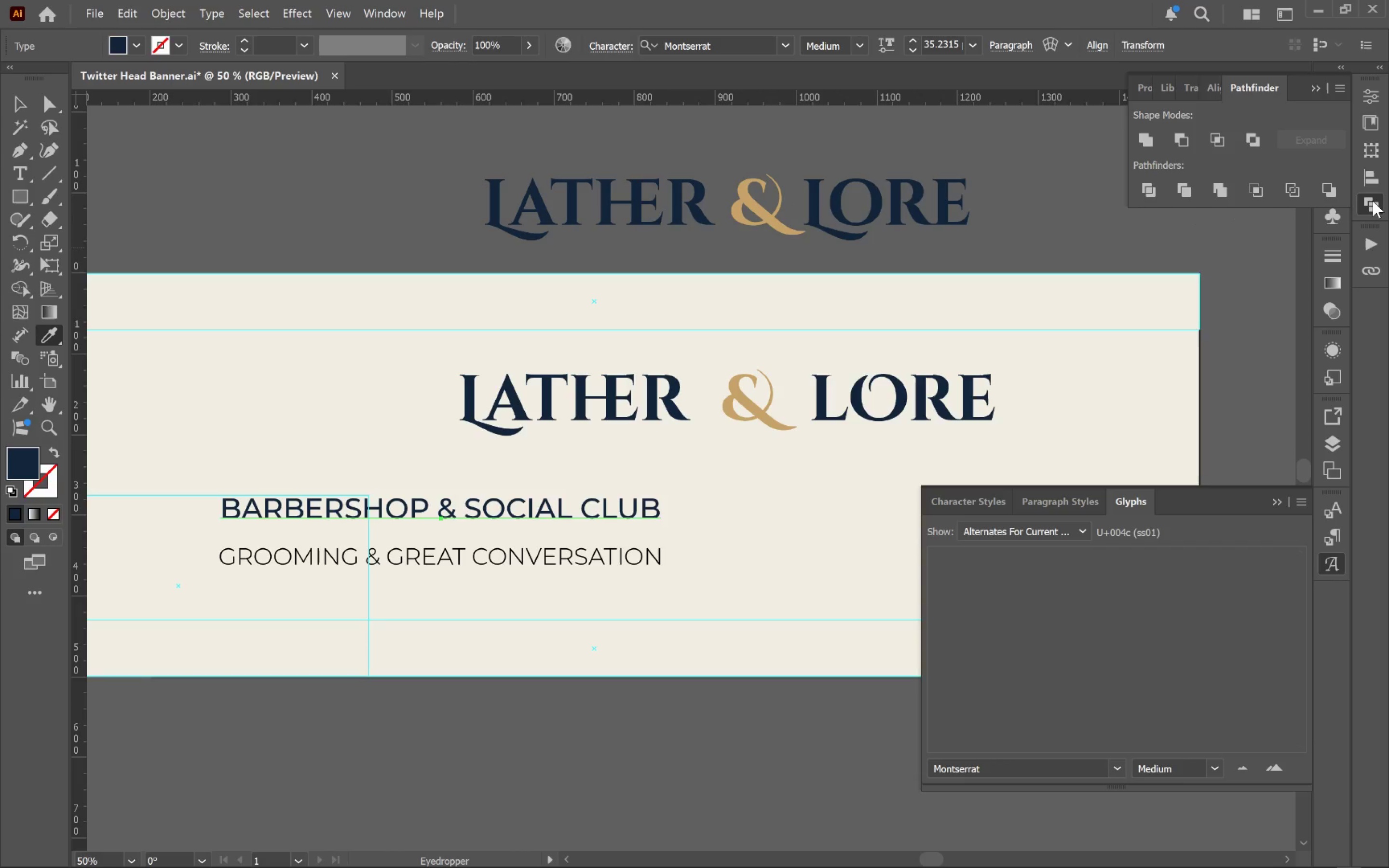 
left_click([1373, 200])
 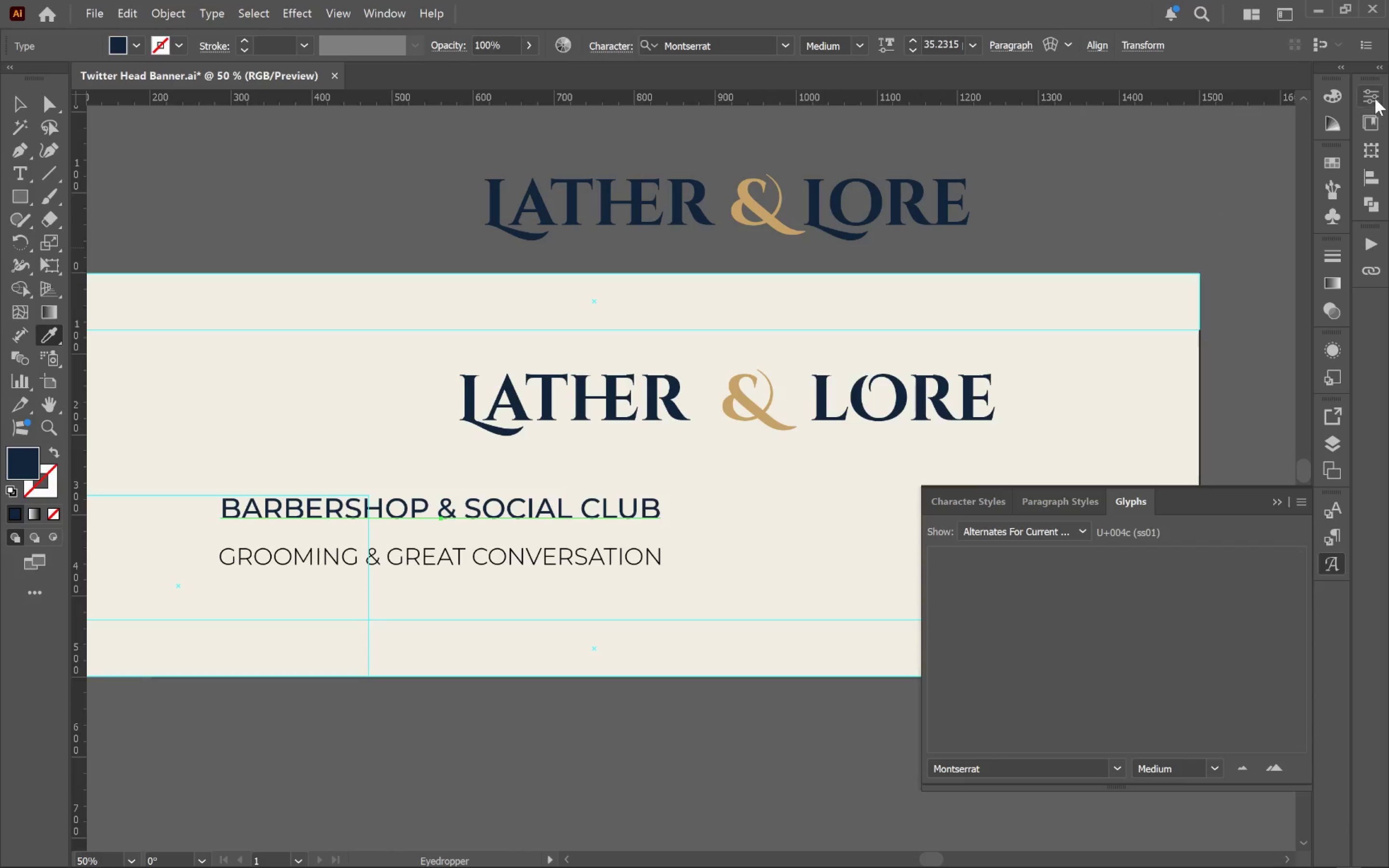 
left_click([1372, 93])
 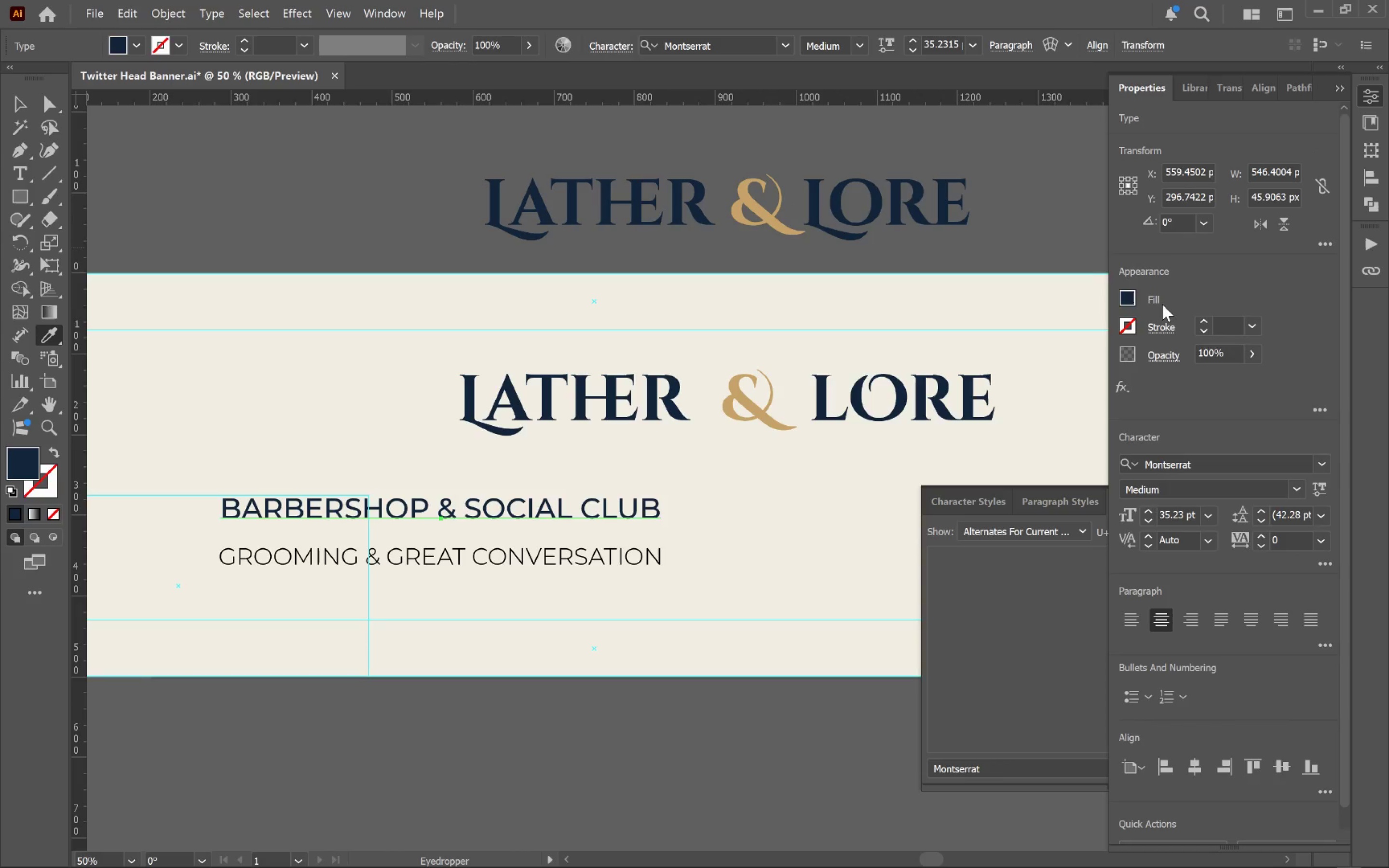 
left_click([1124, 298])
 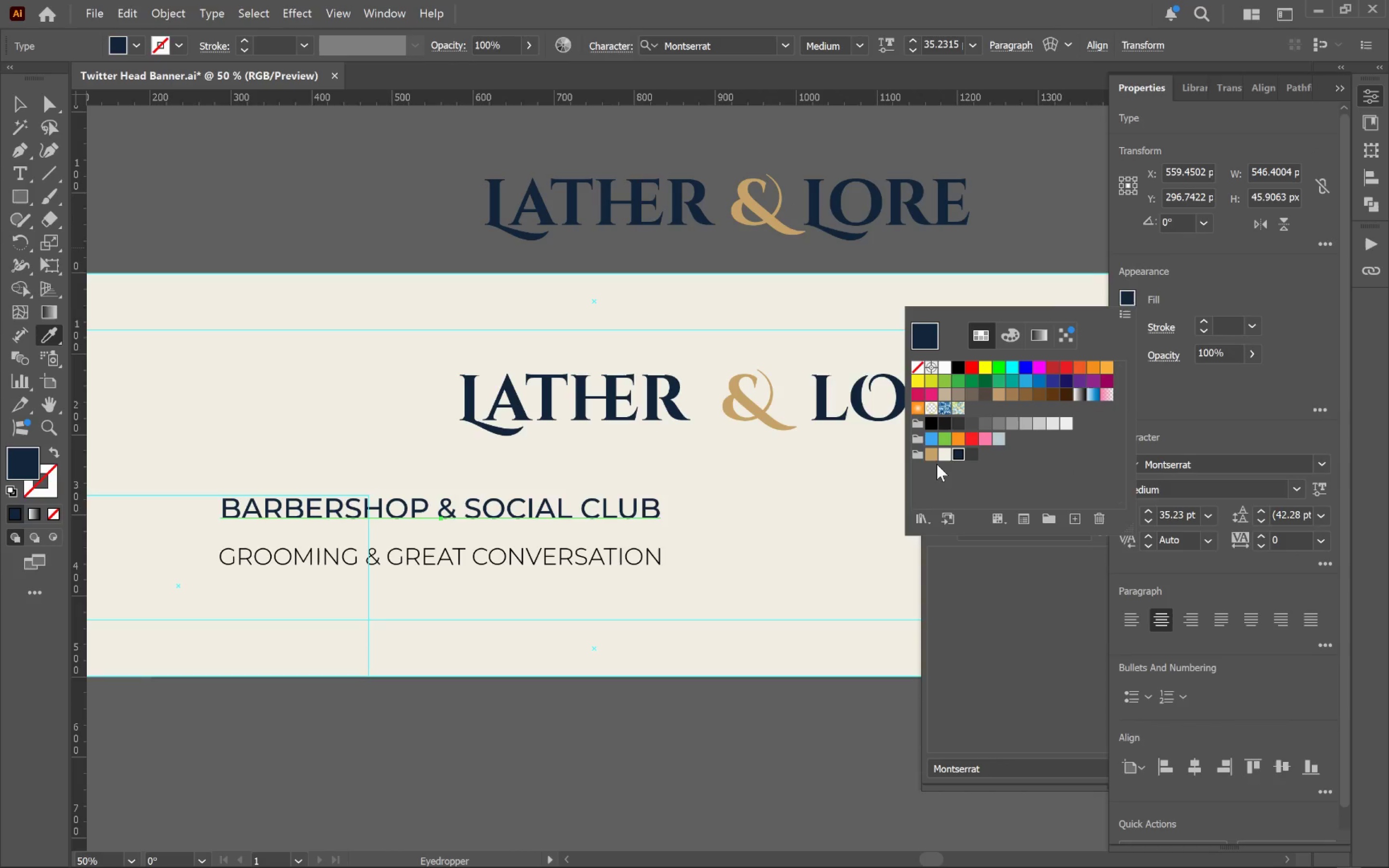 
left_click([933, 455])
 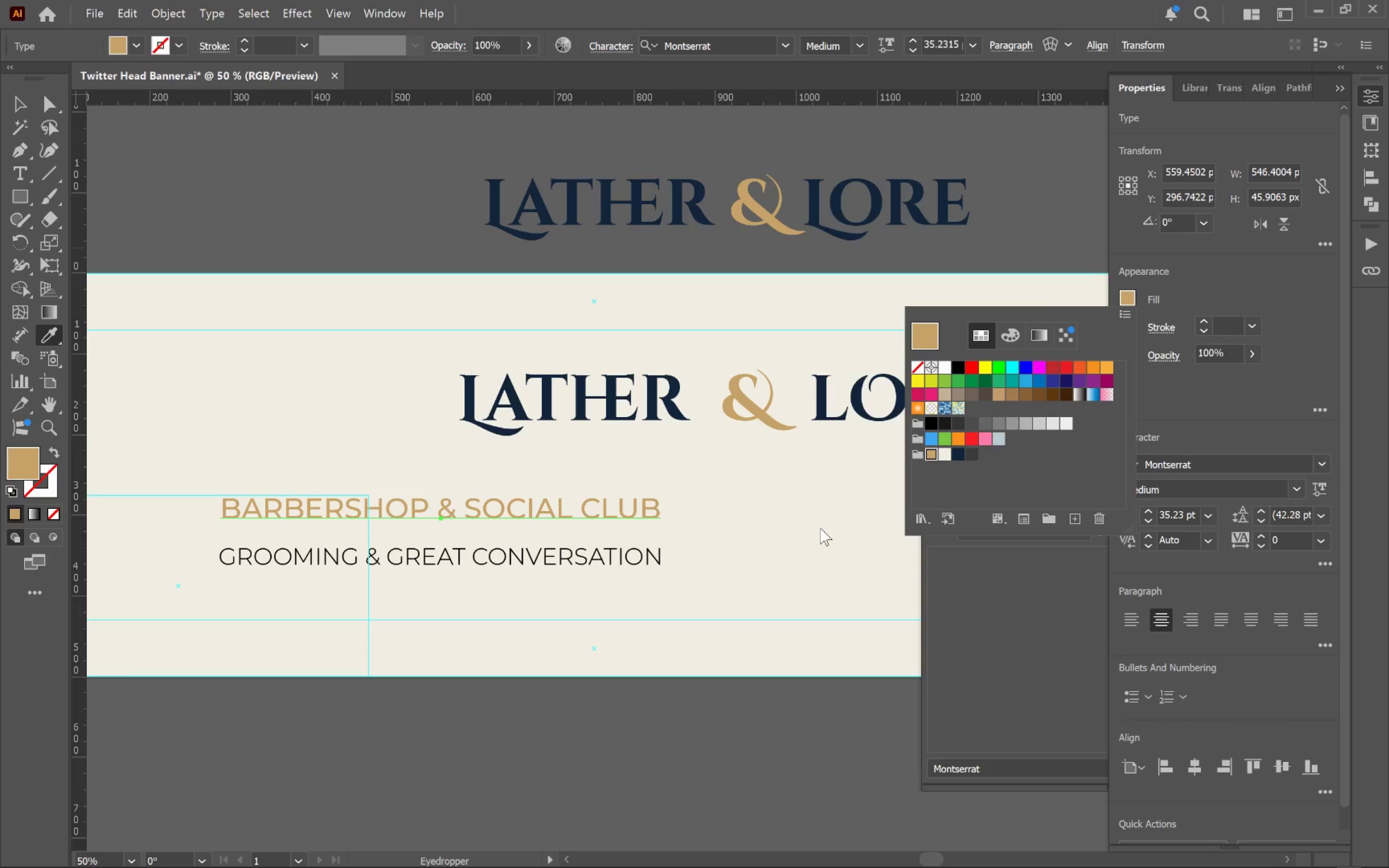 
hold_key(key=ControlLeft, duration=1.17)
left_click([796, 514])
 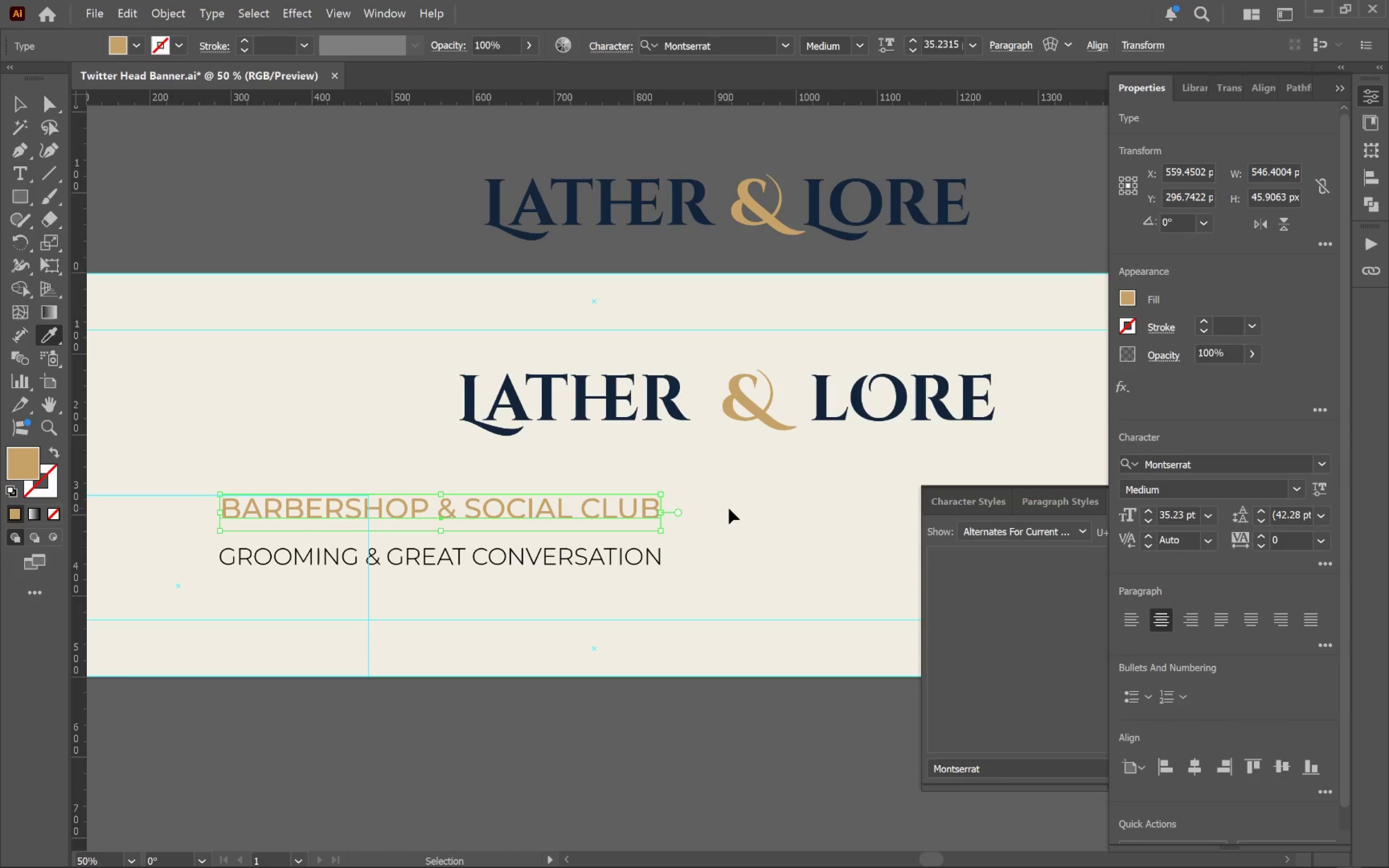 
left_click([729, 508])
 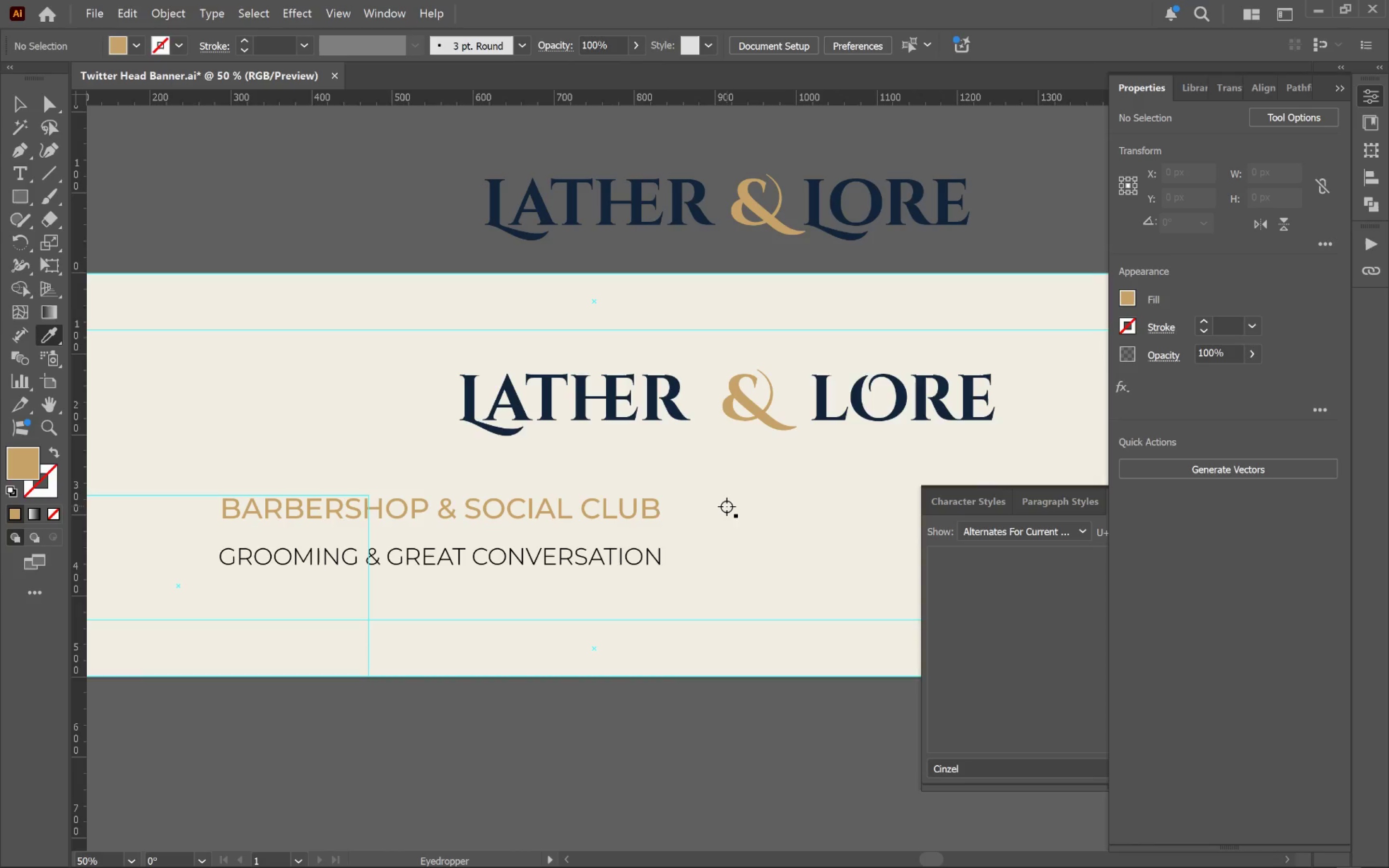 
key(V)
 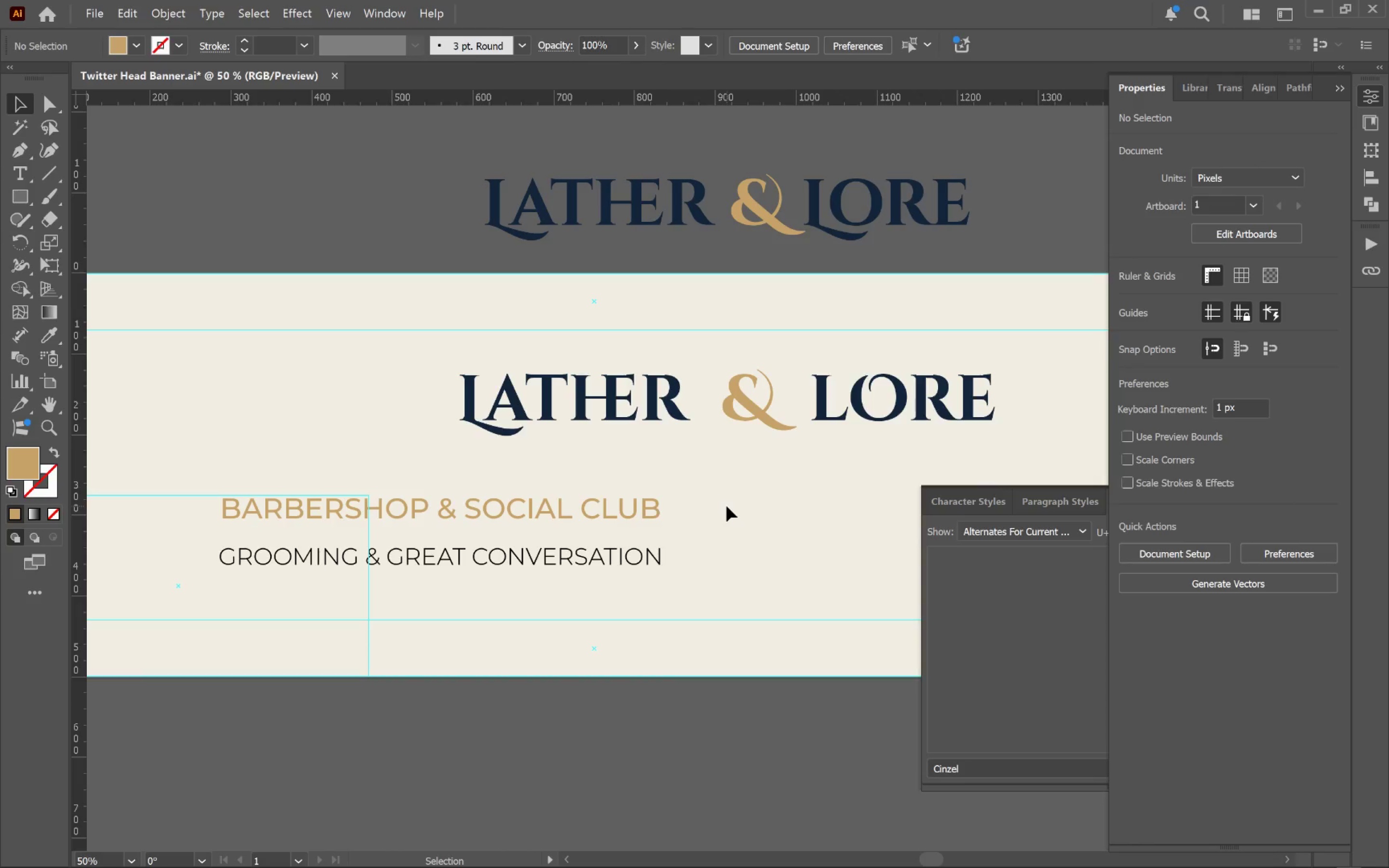 
left_click([726, 506])
 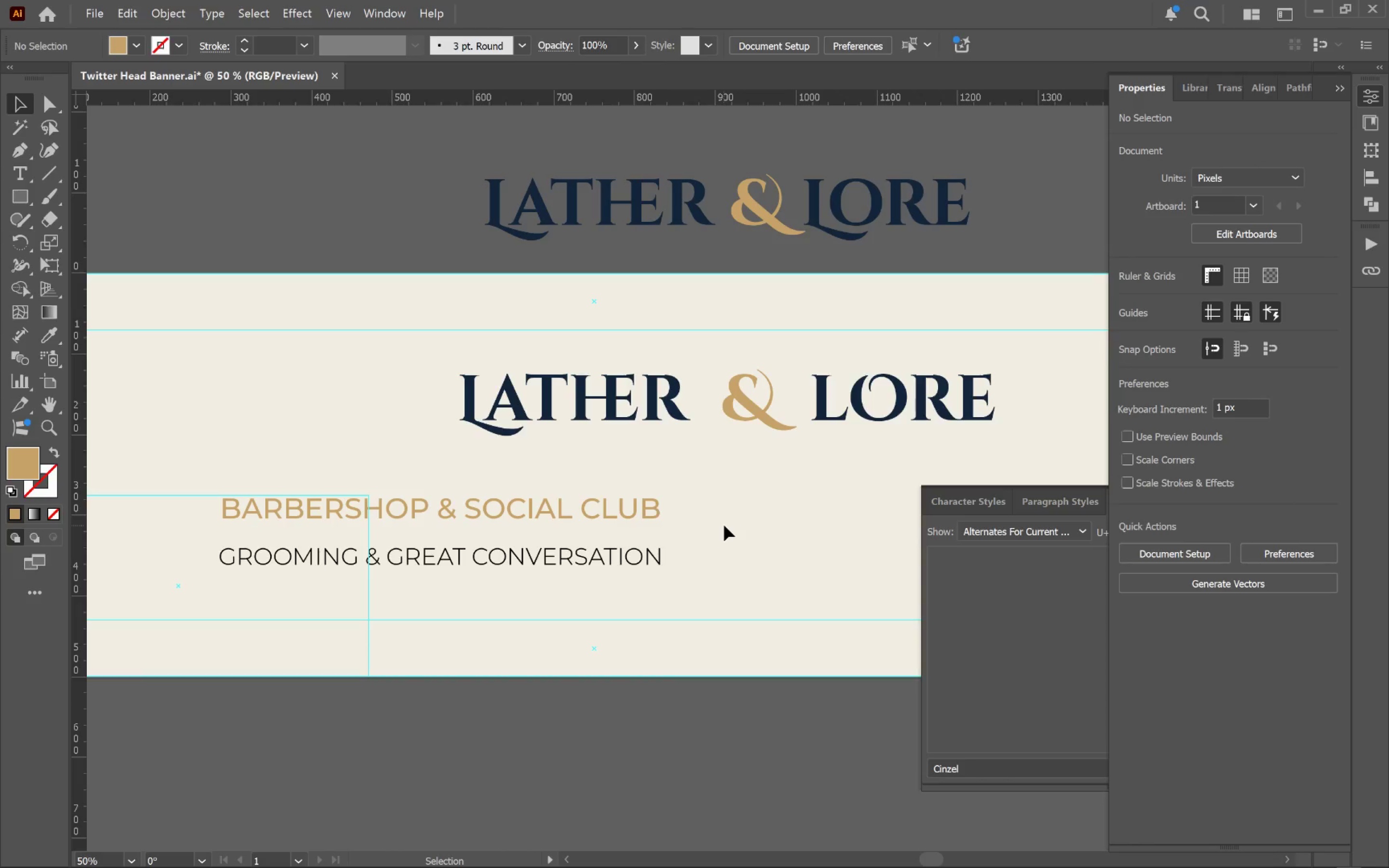 
hold_key(key=AltLeft, duration=0.38)
 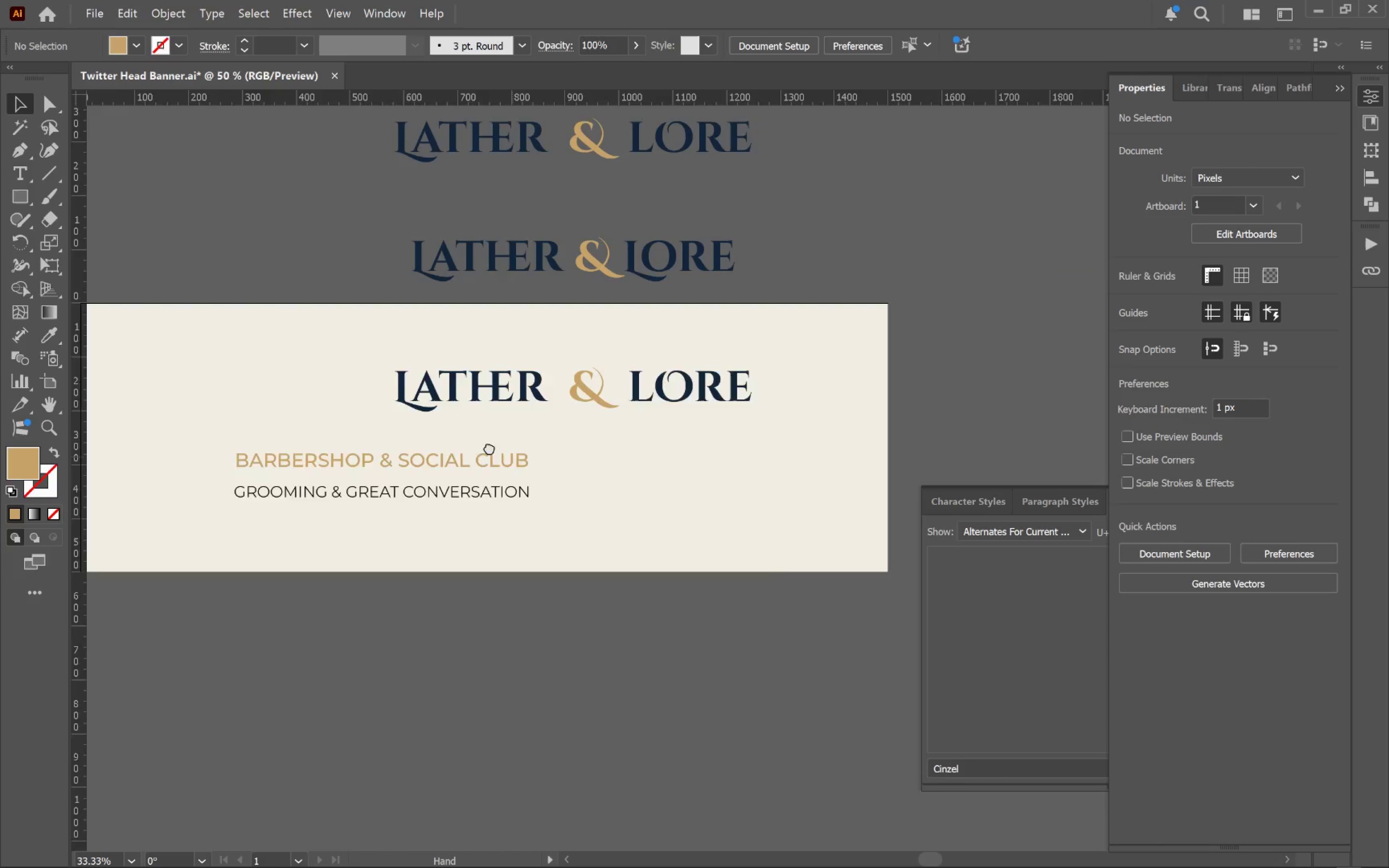 
hold_key(key=Space, duration=0.6)
 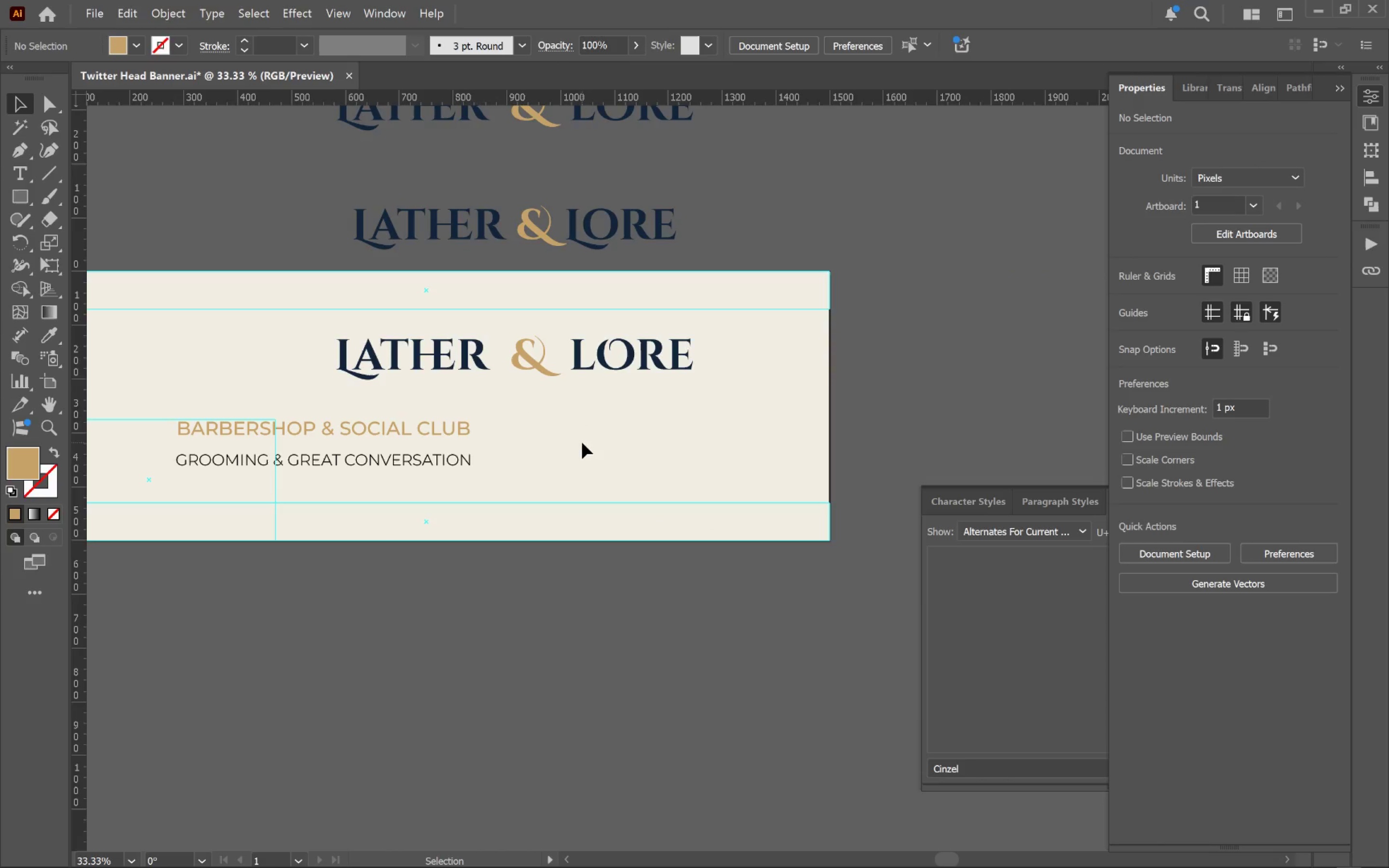 
left_click_drag(start_coordinate=[666, 511], to_coordinate=[453, 425])
 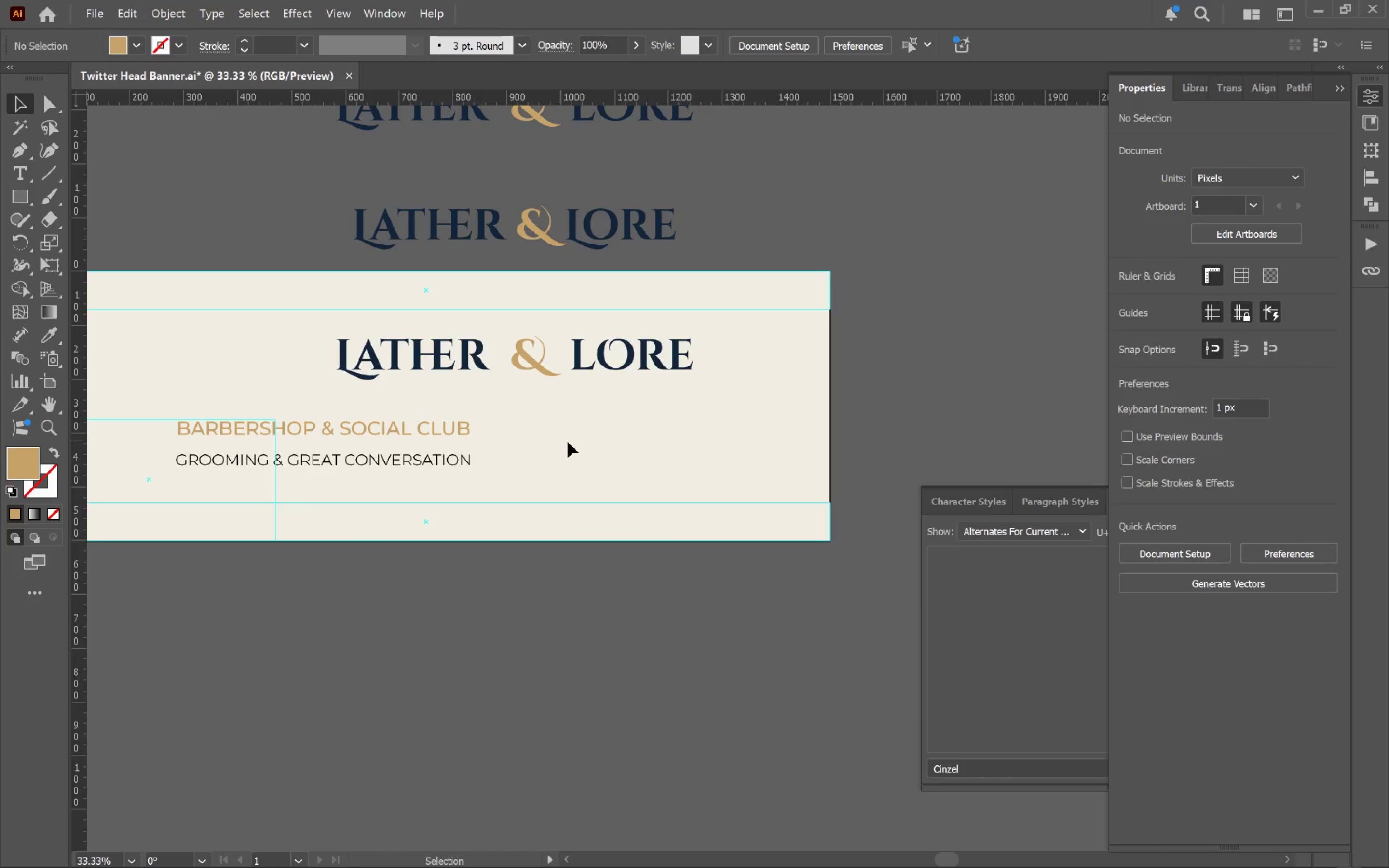 
scroll: coordinate [724, 525], scroll_direction: none, amount: 0.0
 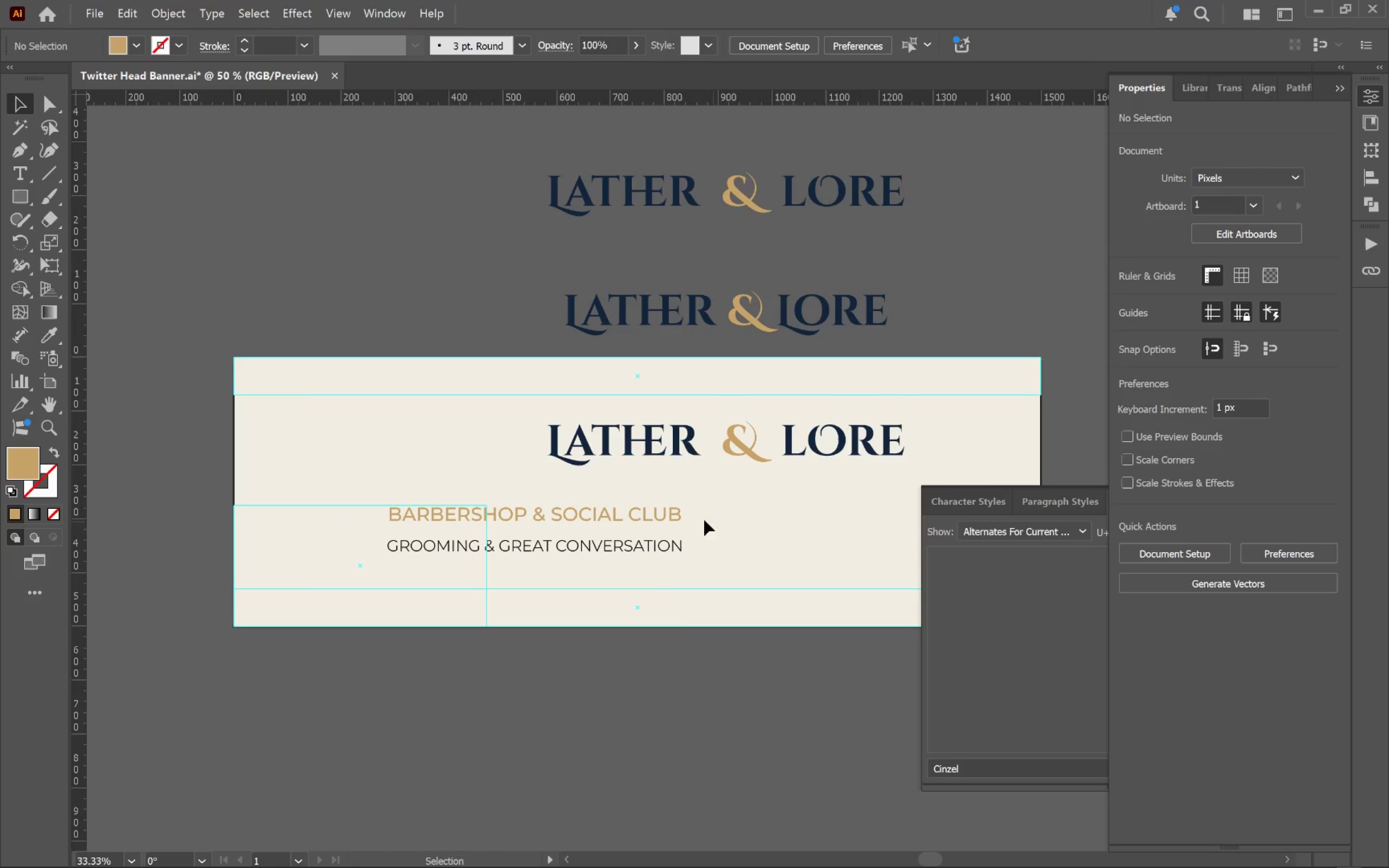 
left_click([582, 443])
 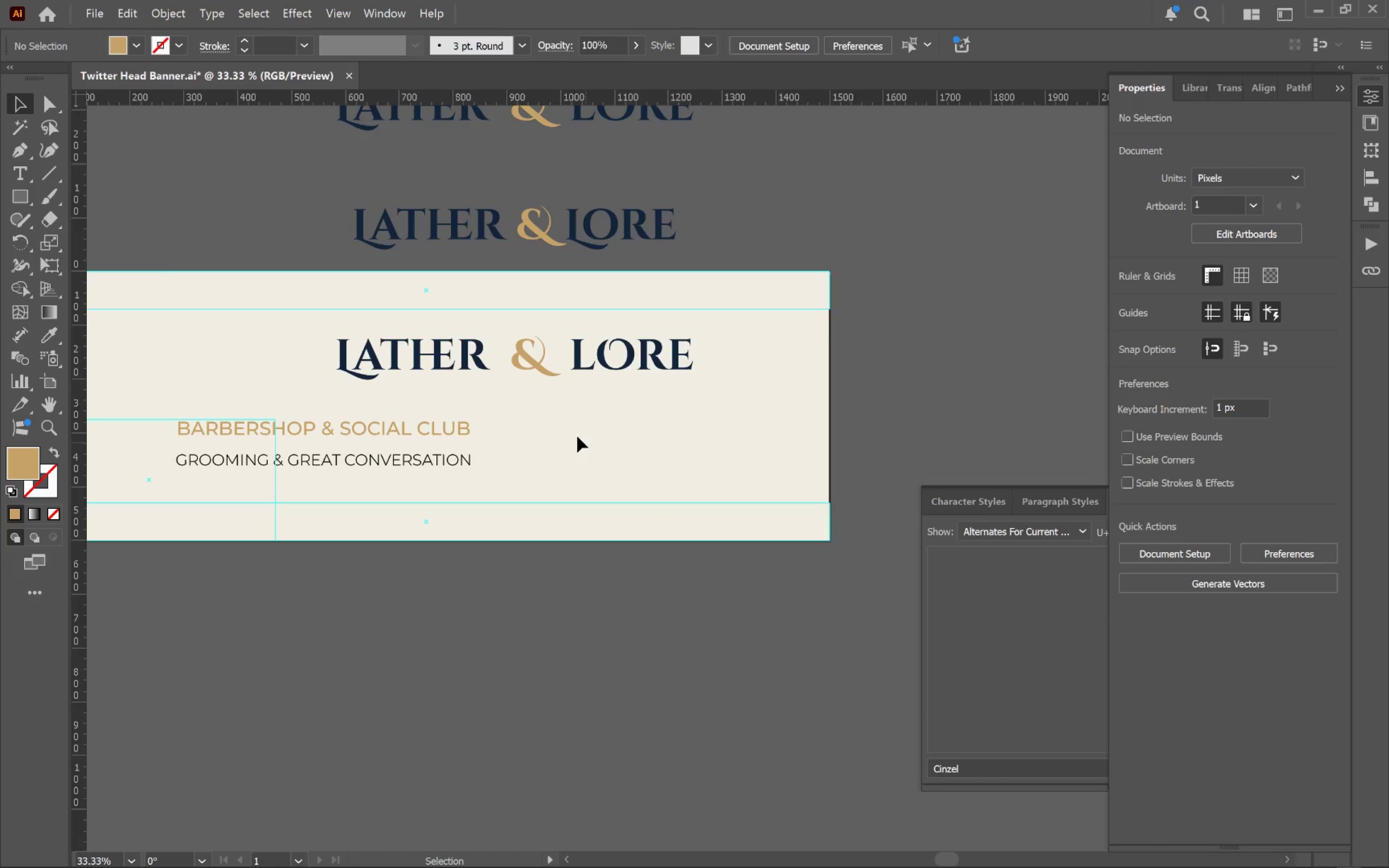 
left_click([10, 193])
 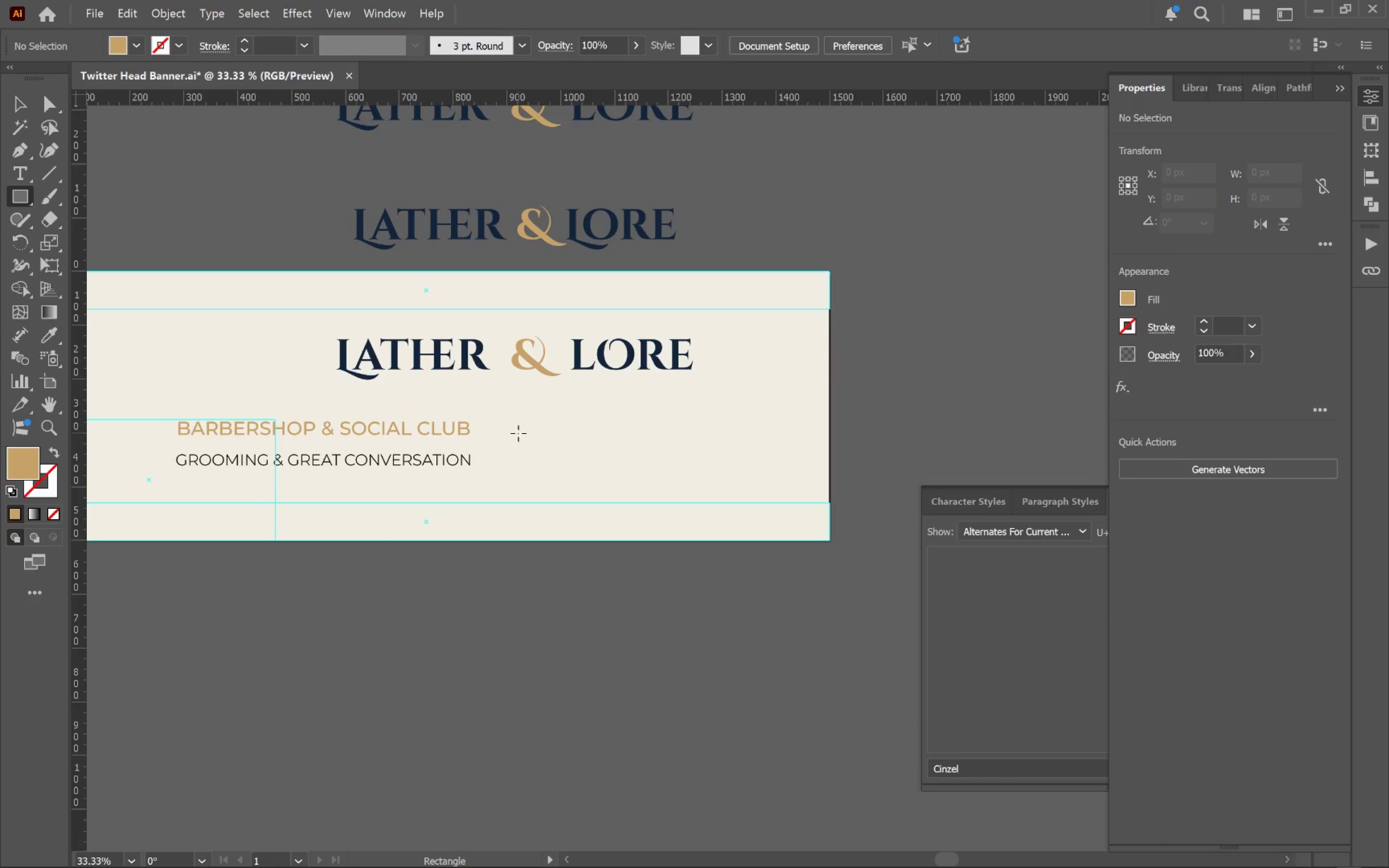 
left_click_drag(start_coordinate=[513, 416], to_coordinate=[790, 442])
 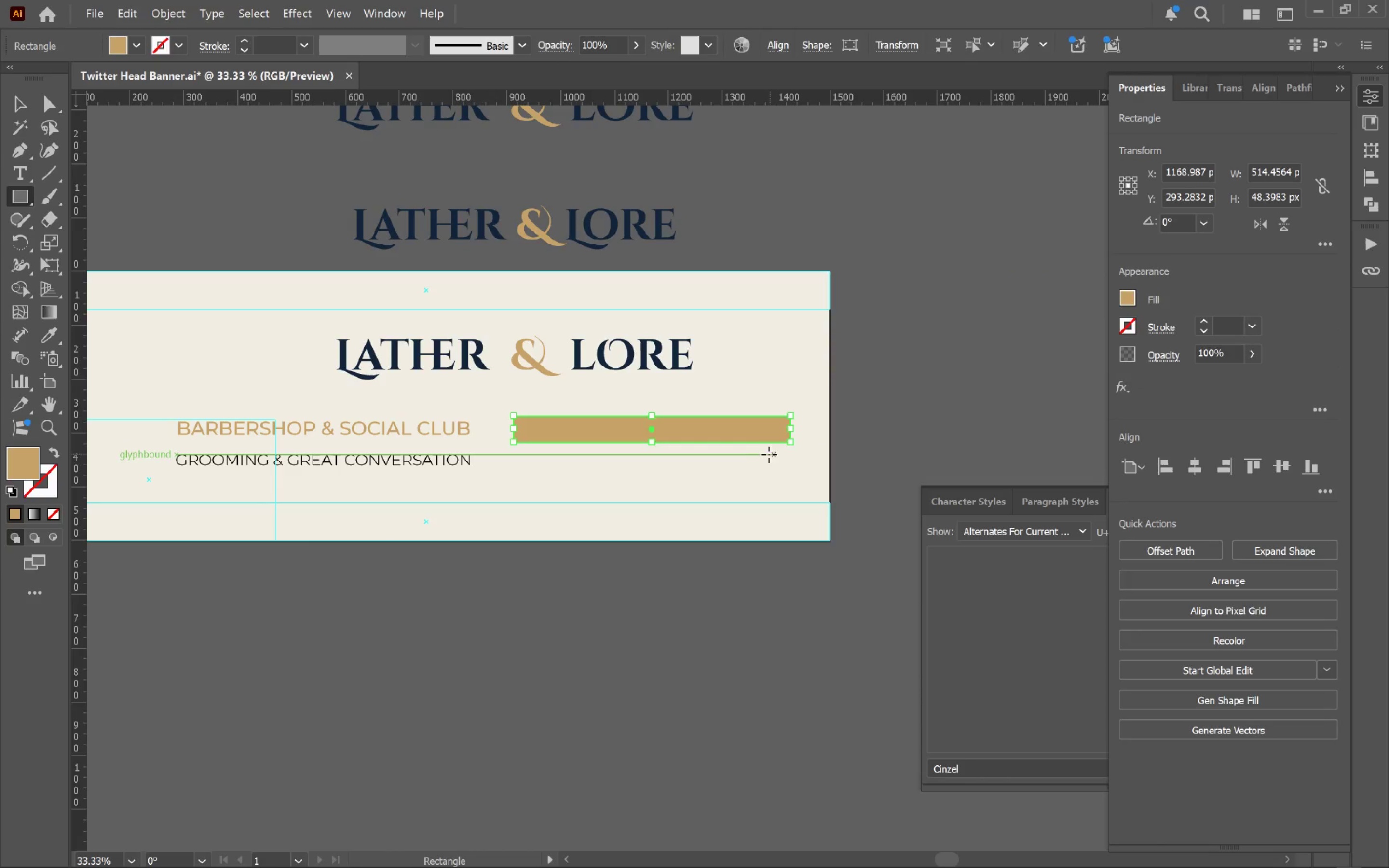 
key(V)
 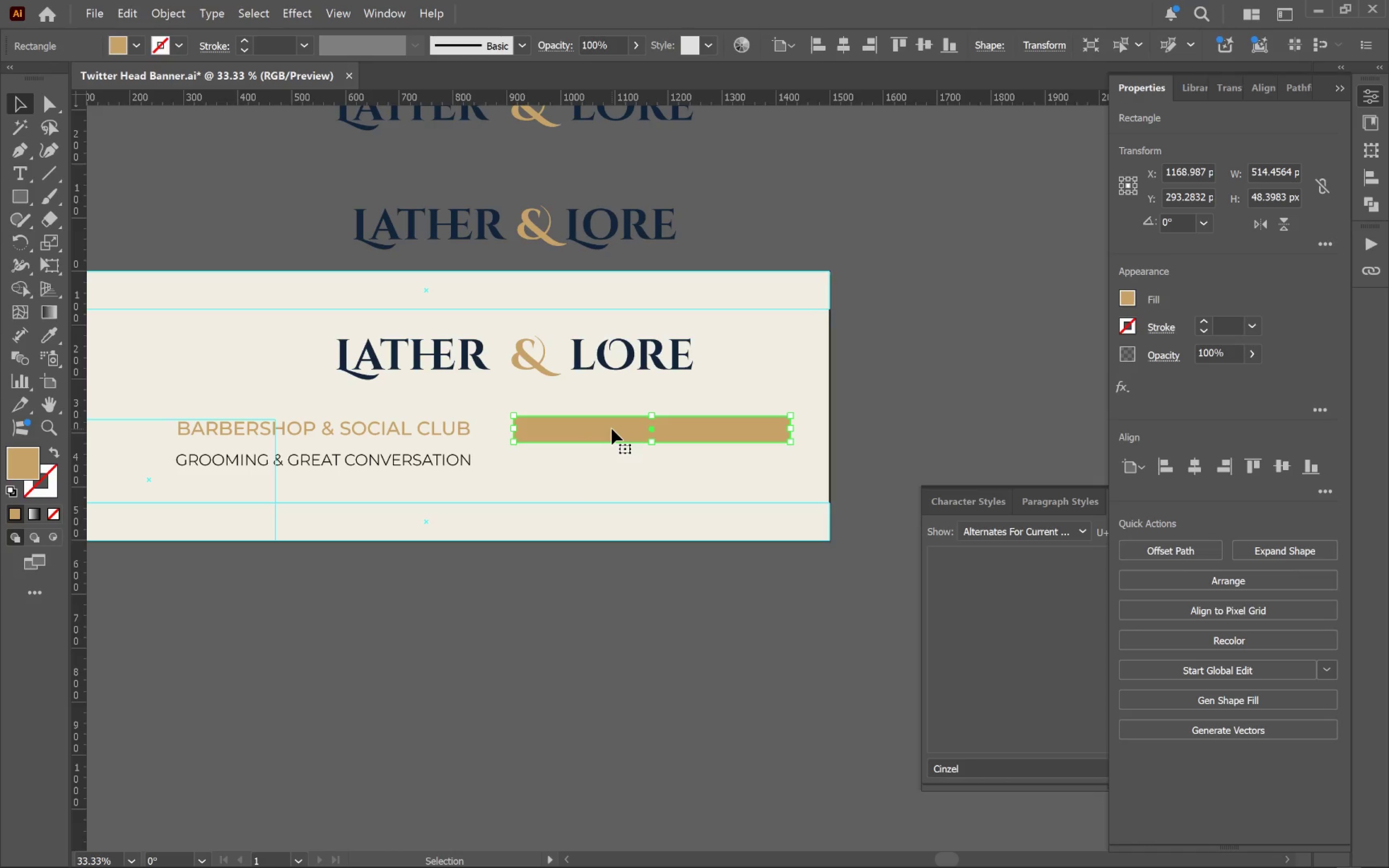 
key(I)
 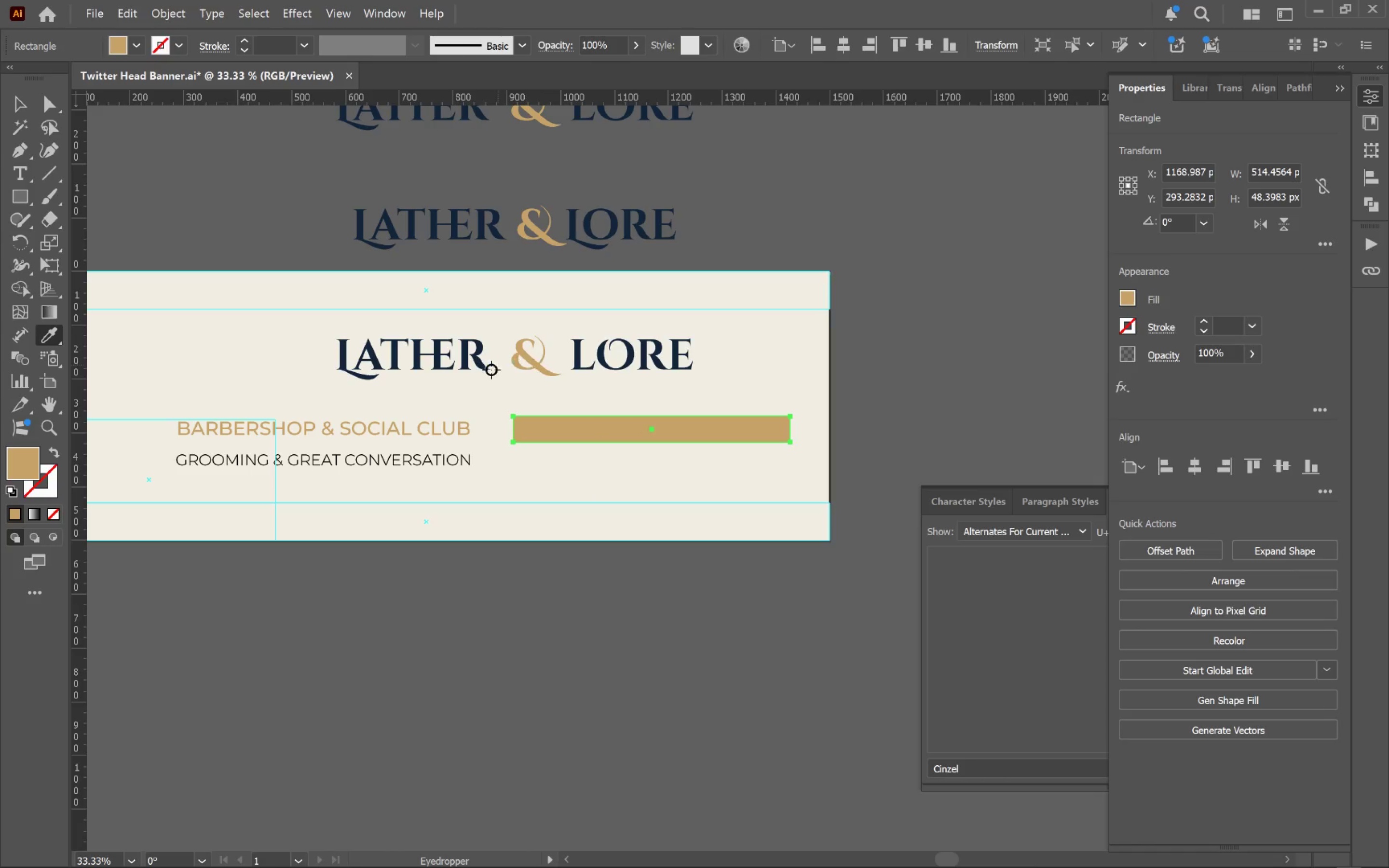 
left_click([458, 432])
 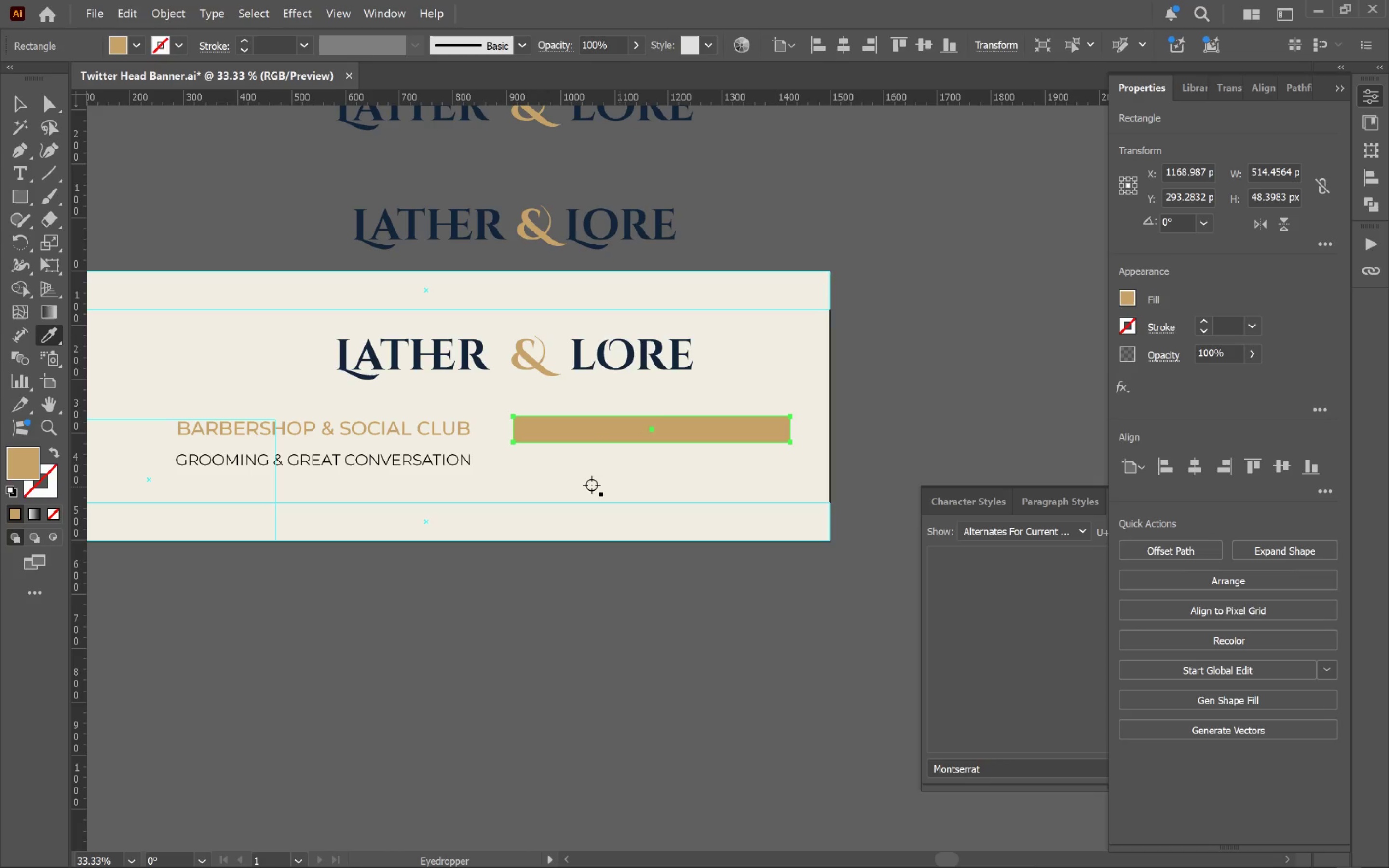 
left_click([462, 462])
 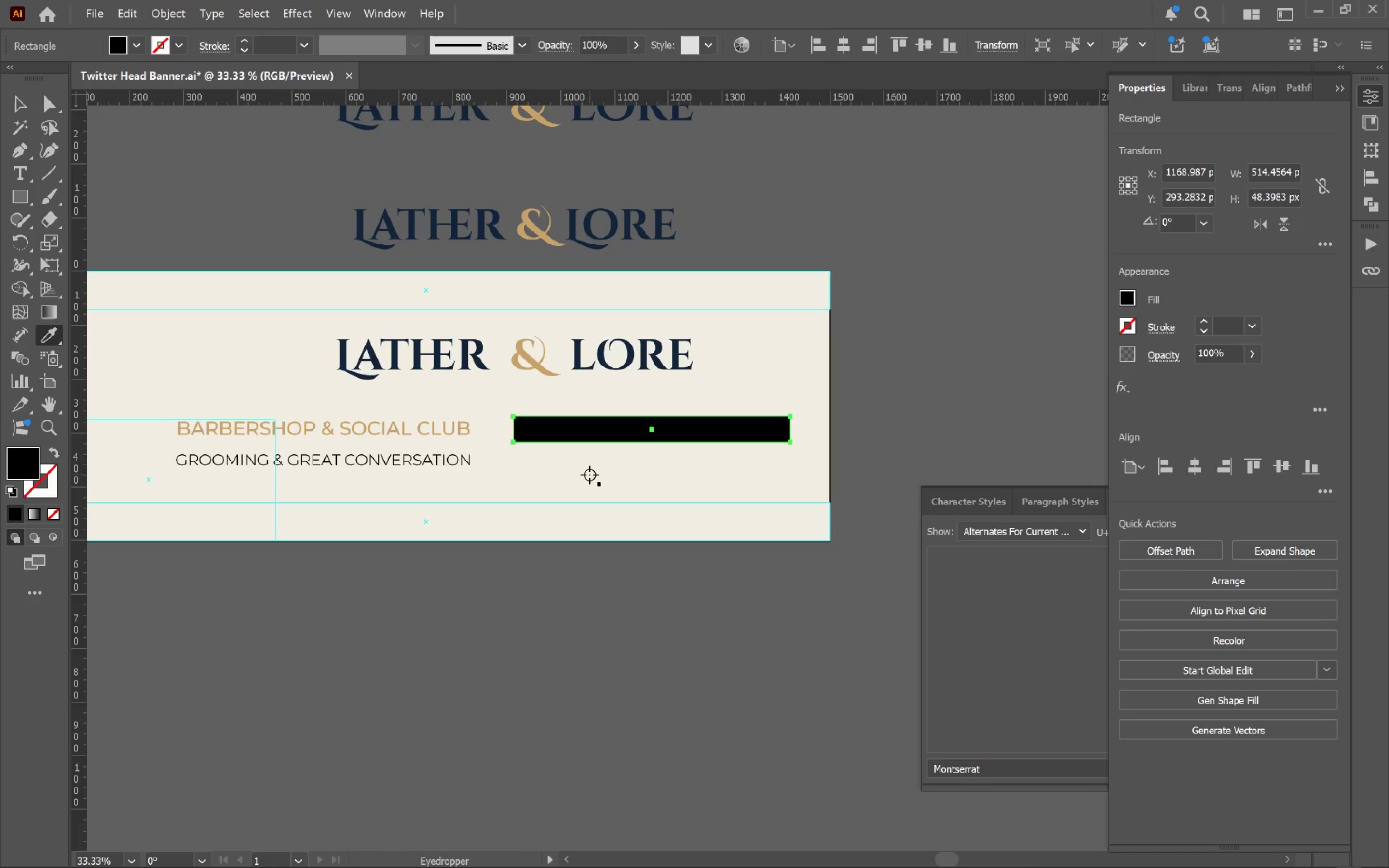 
key(V)
 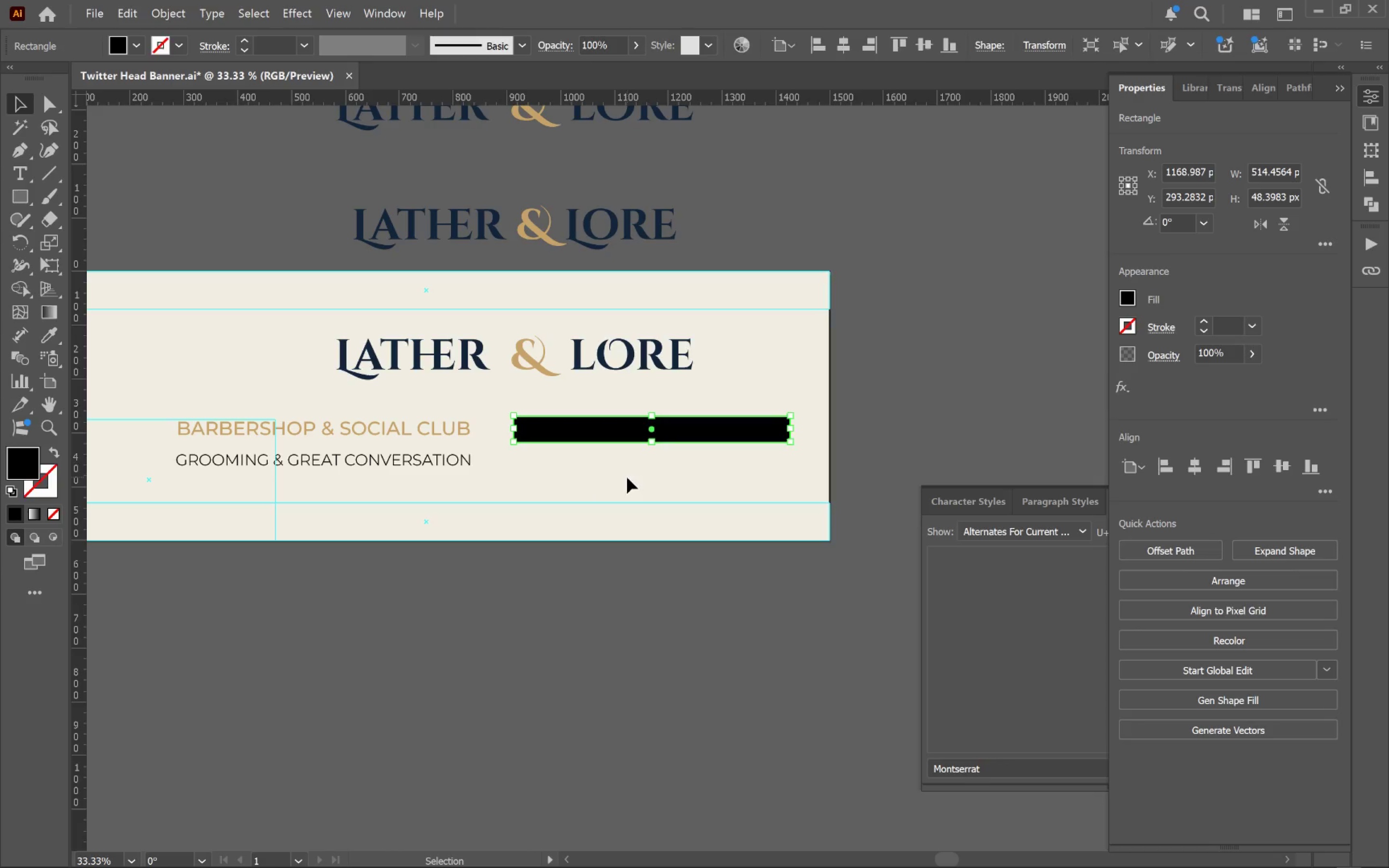 
left_click([627, 477])
 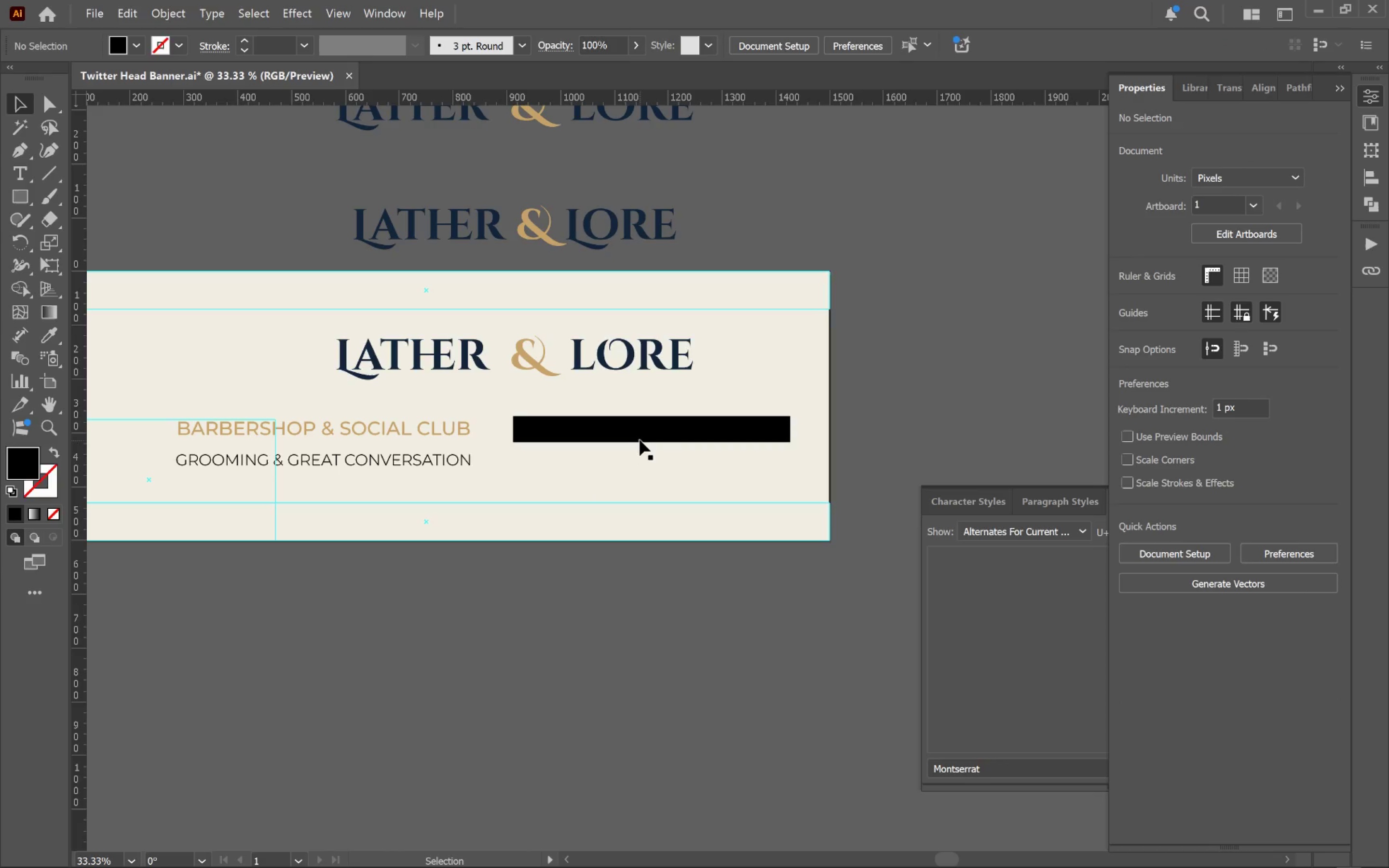 
left_click([643, 434])
 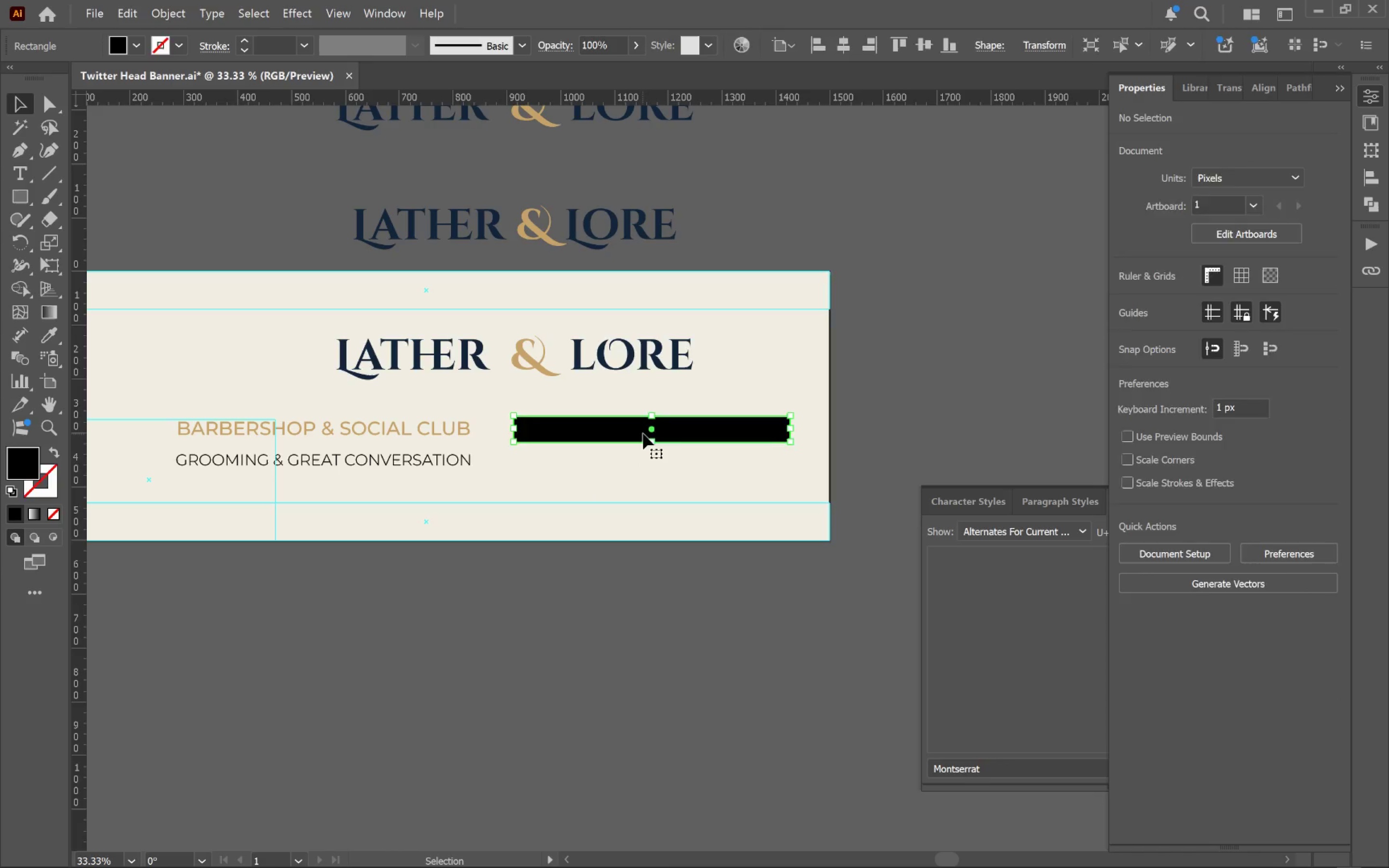 
key(A)
 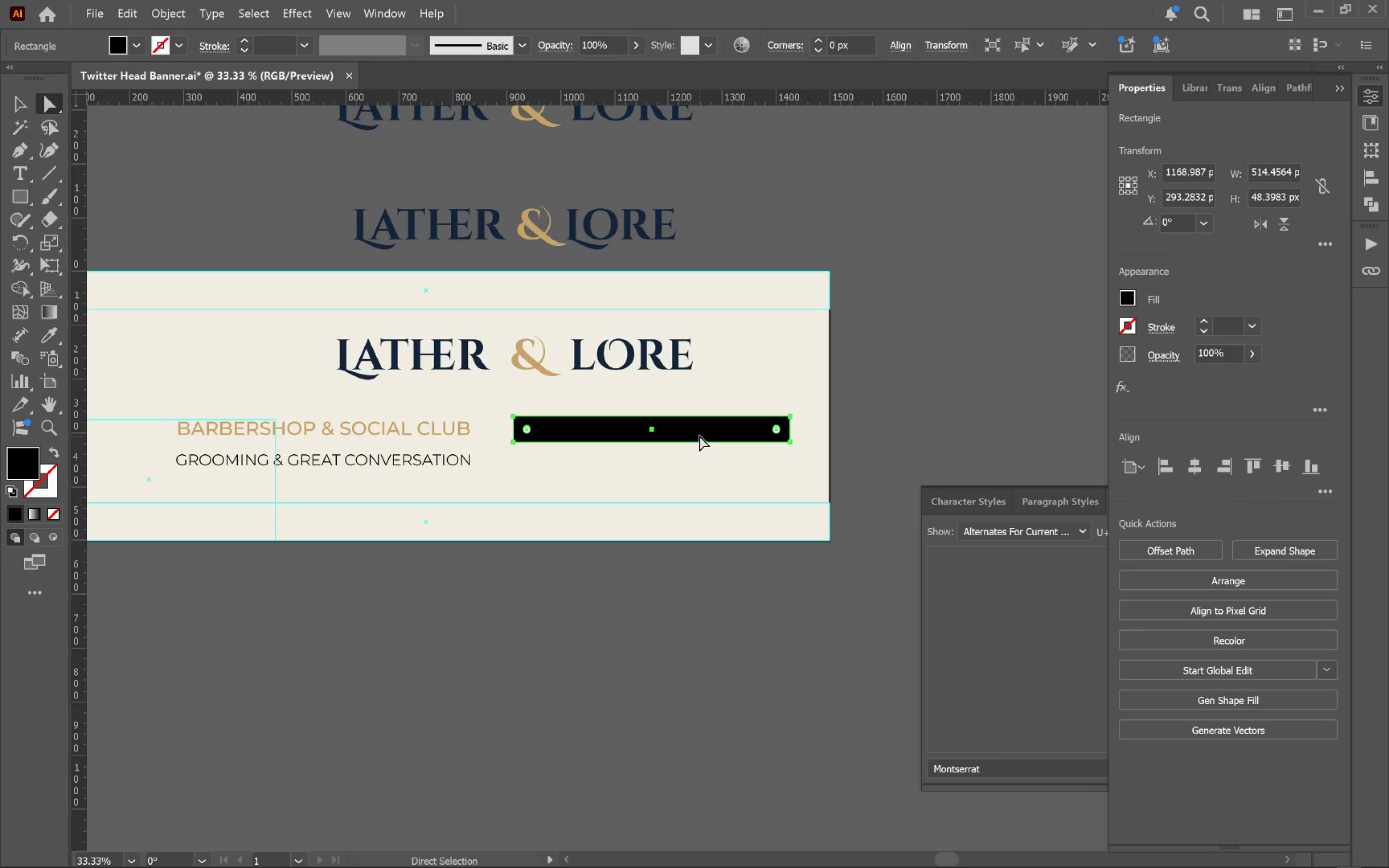 
hold_key(key=AltLeft, duration=0.35)
 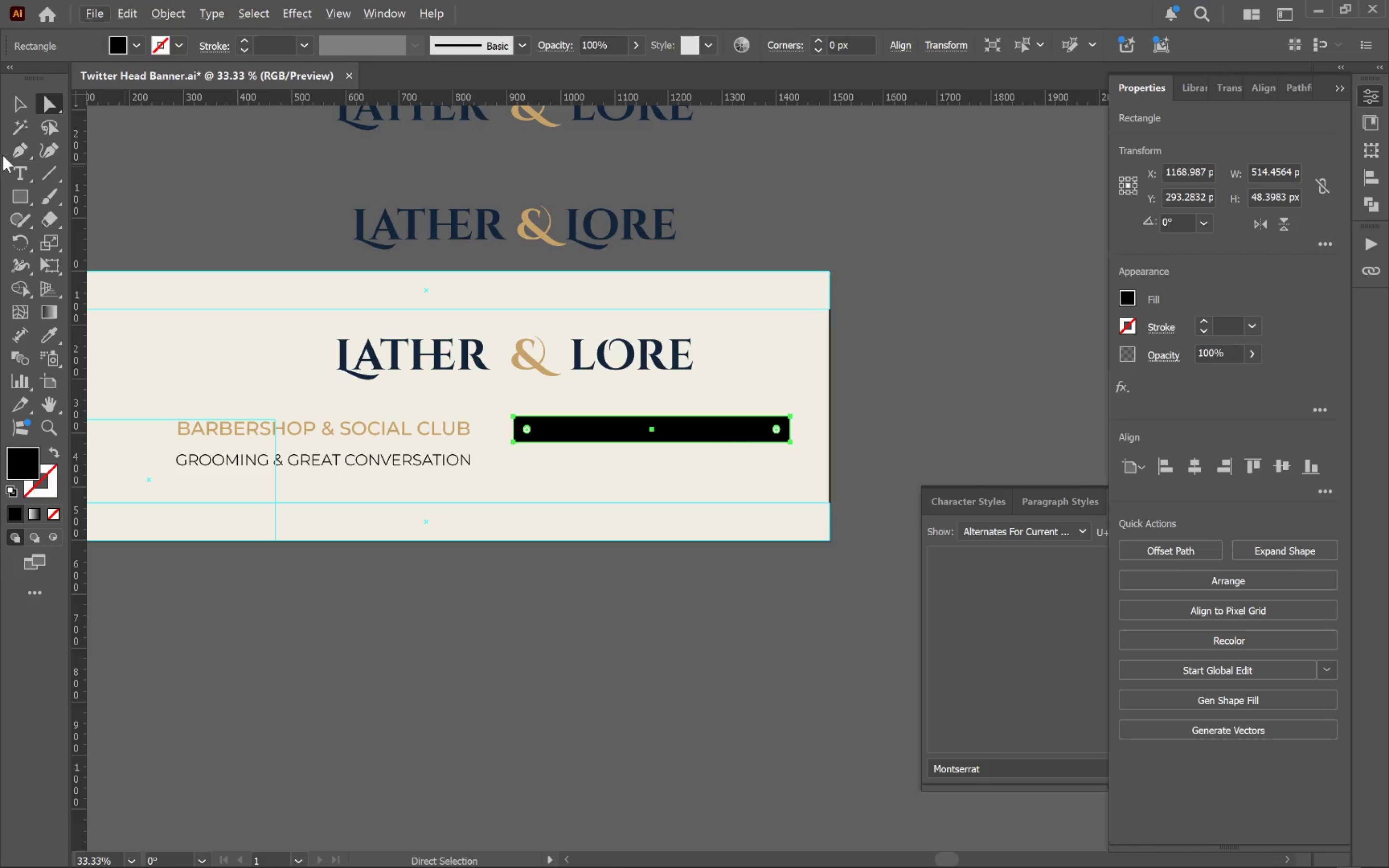 
left_click_drag(start_coordinate=[10, 153], to_coordinate=[108, 180])
 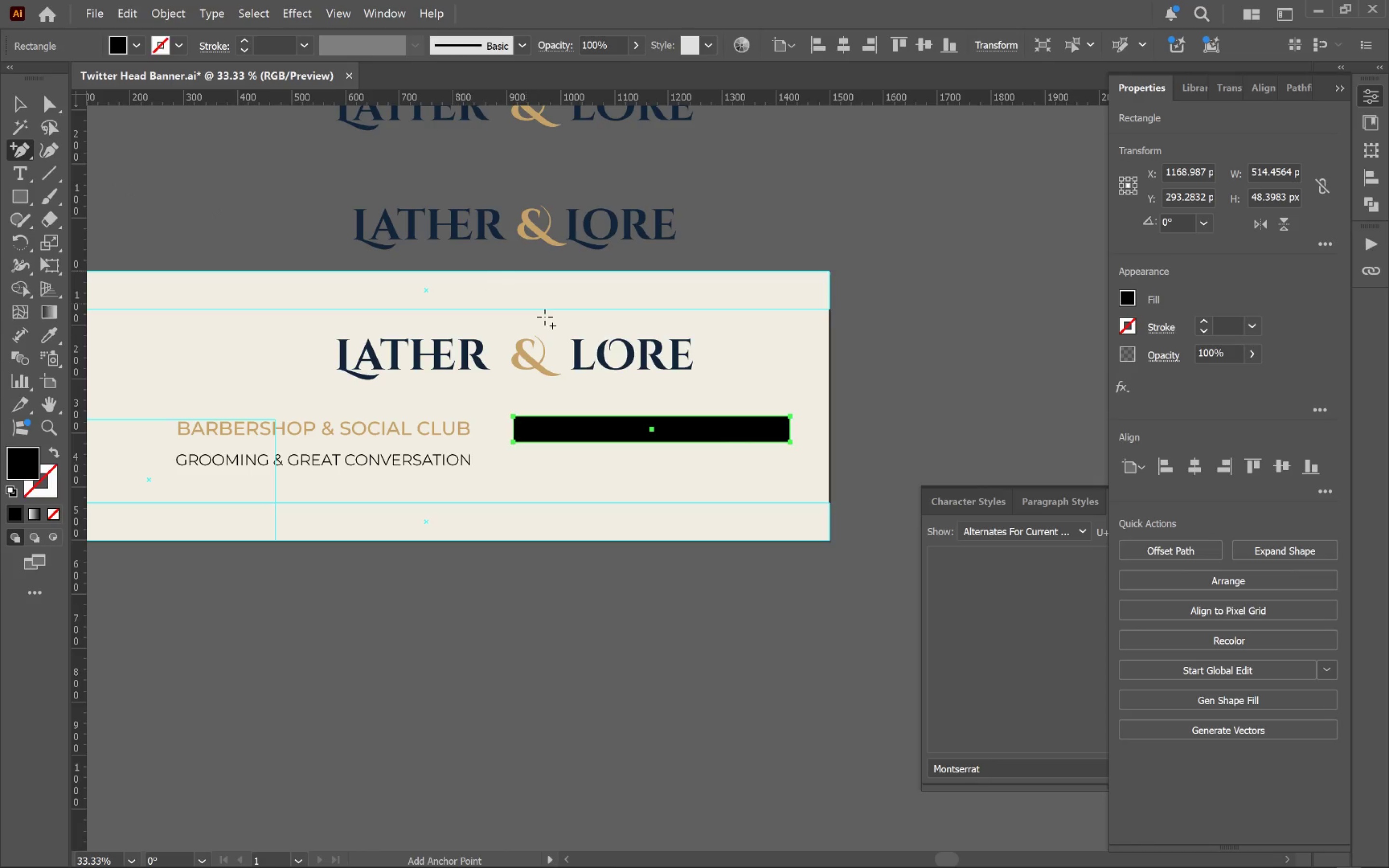 
hold_key(key=AltLeft, duration=0.7)
scroll: coordinate [757, 435], scroll_direction: up, amount: 4.0
 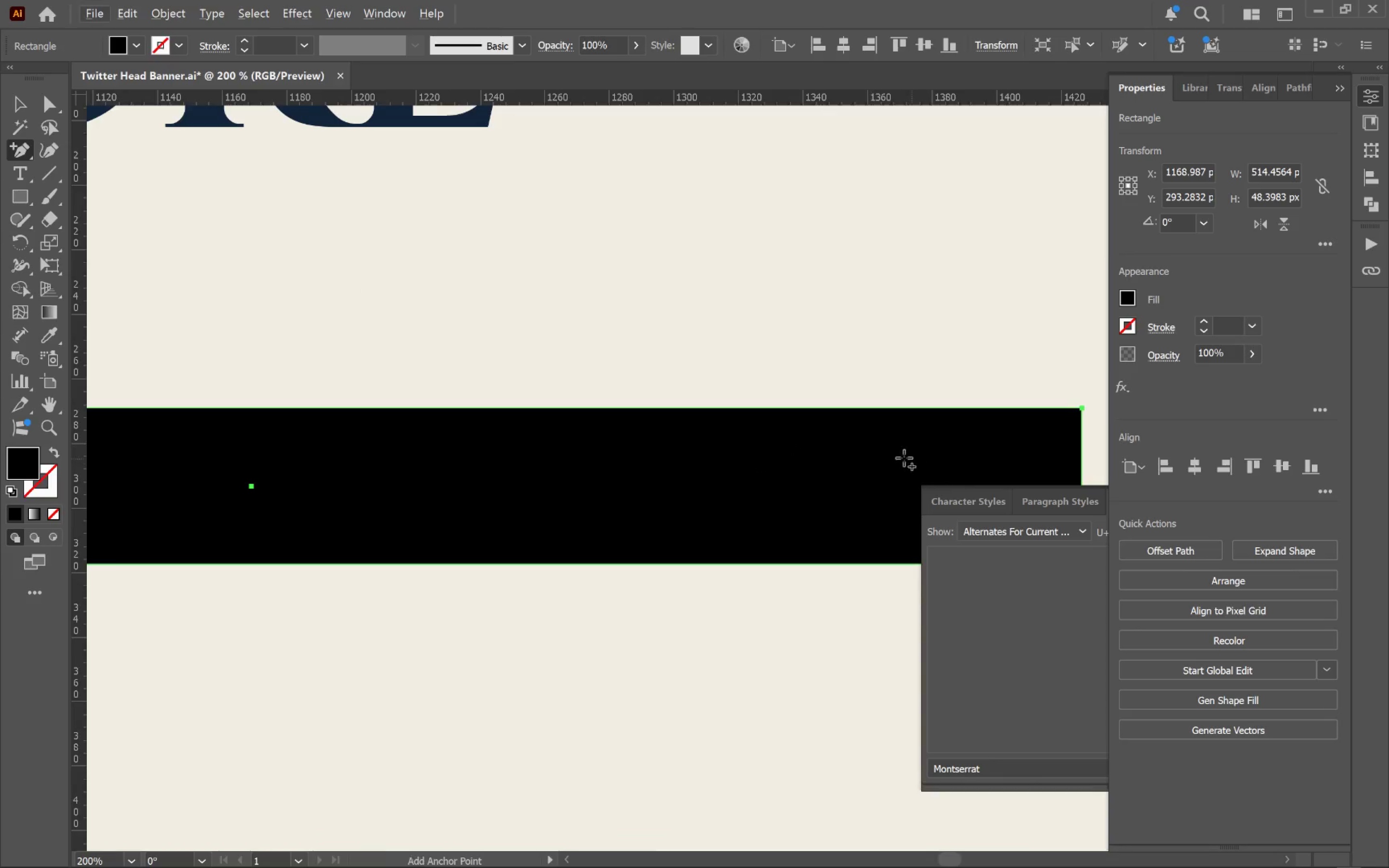 
hold_key(key=Space, duration=0.93)
 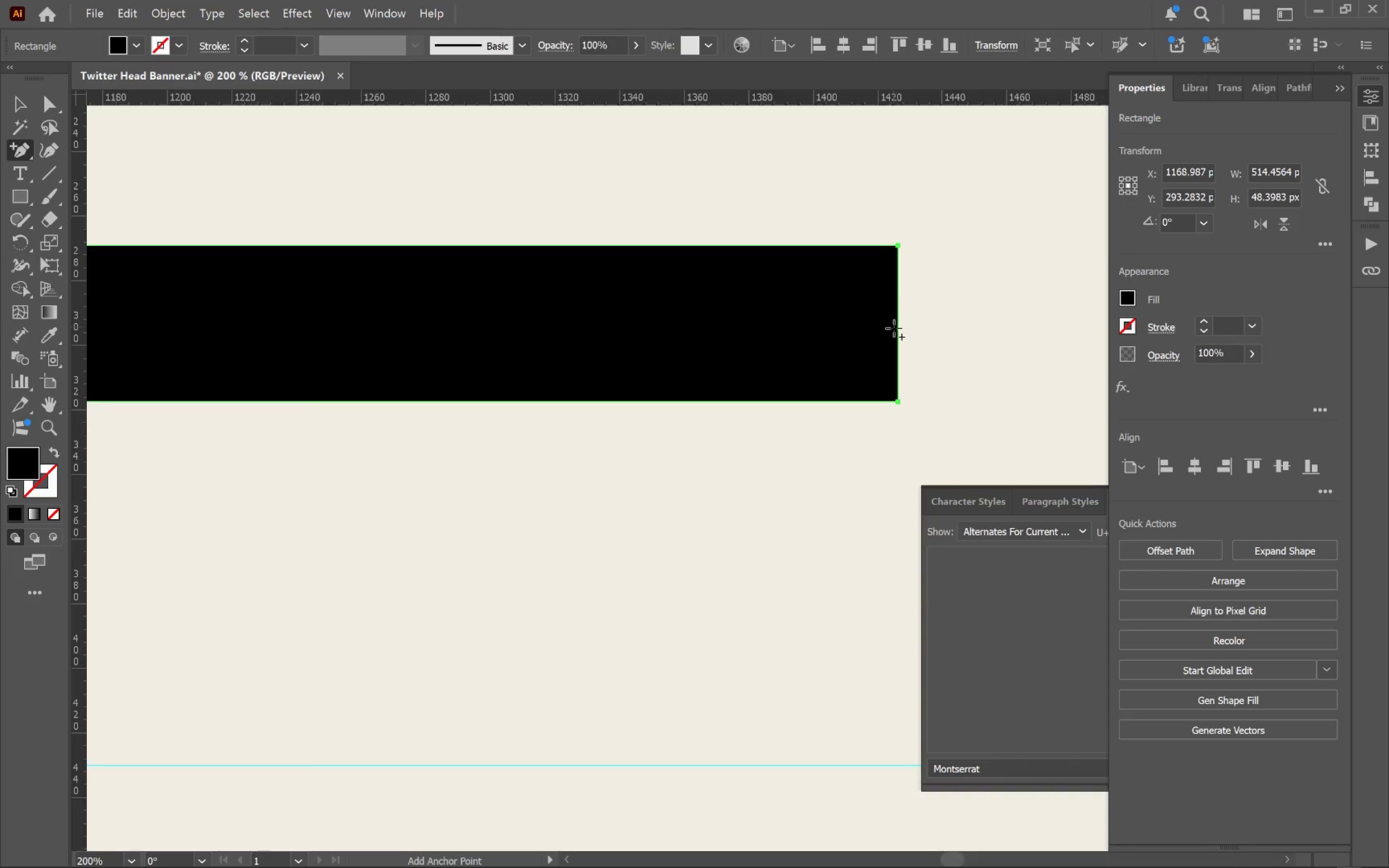 
left_click_drag(start_coordinate=[593, 398], to_coordinate=[409, 235])
 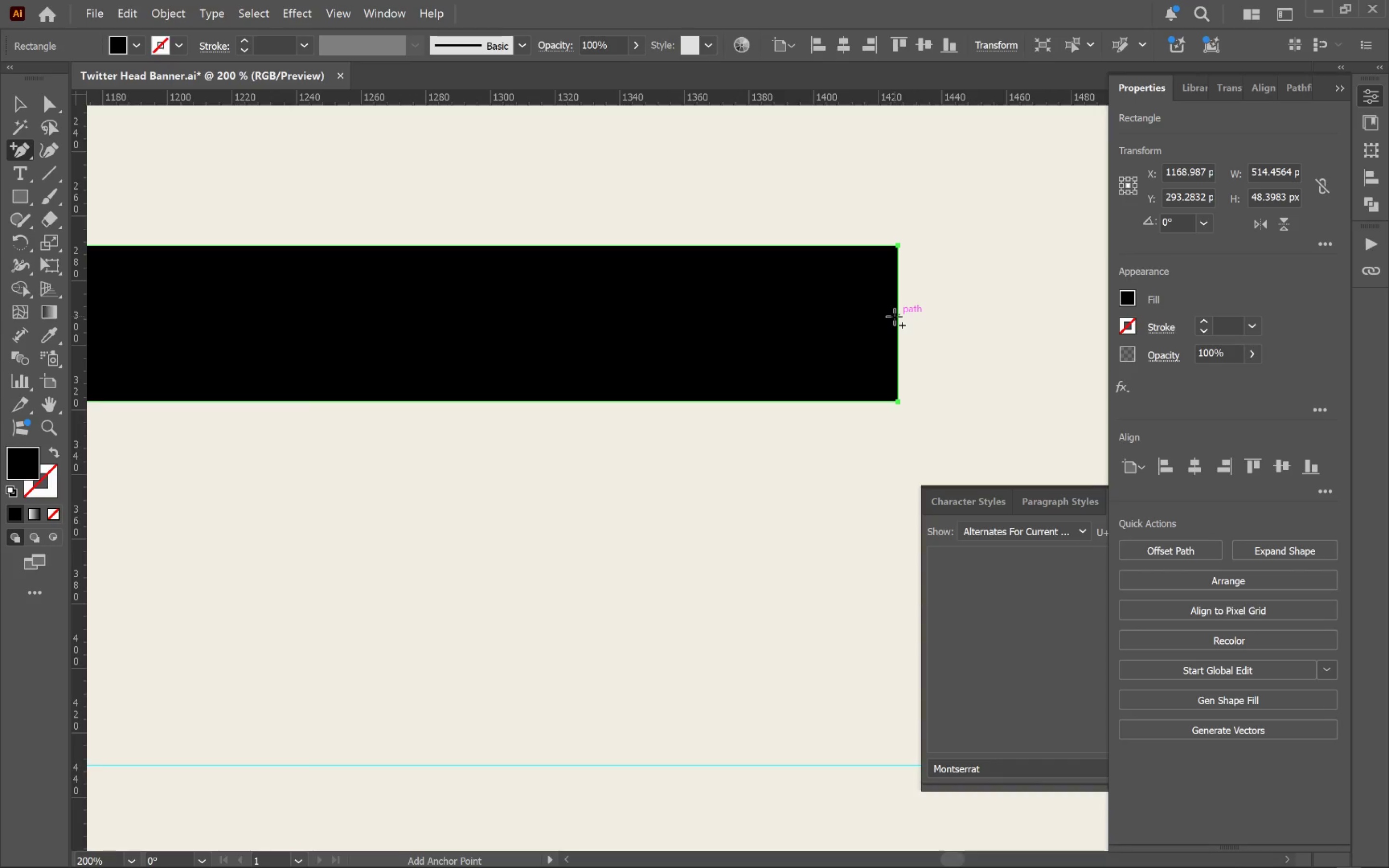 
hold_key(key=AltLeft, duration=0.38)
 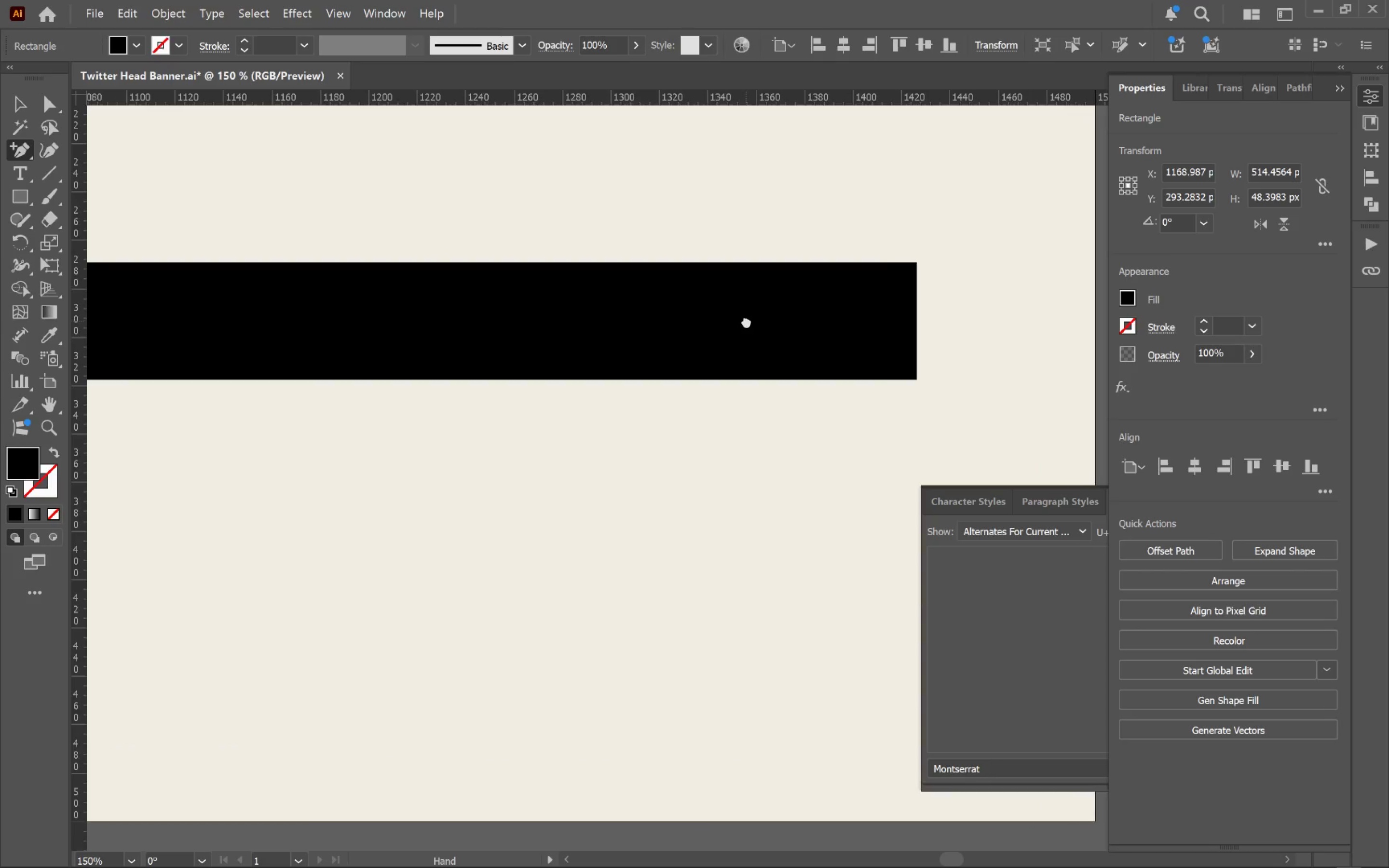 
hold_key(key=Space, duration=0.51)
 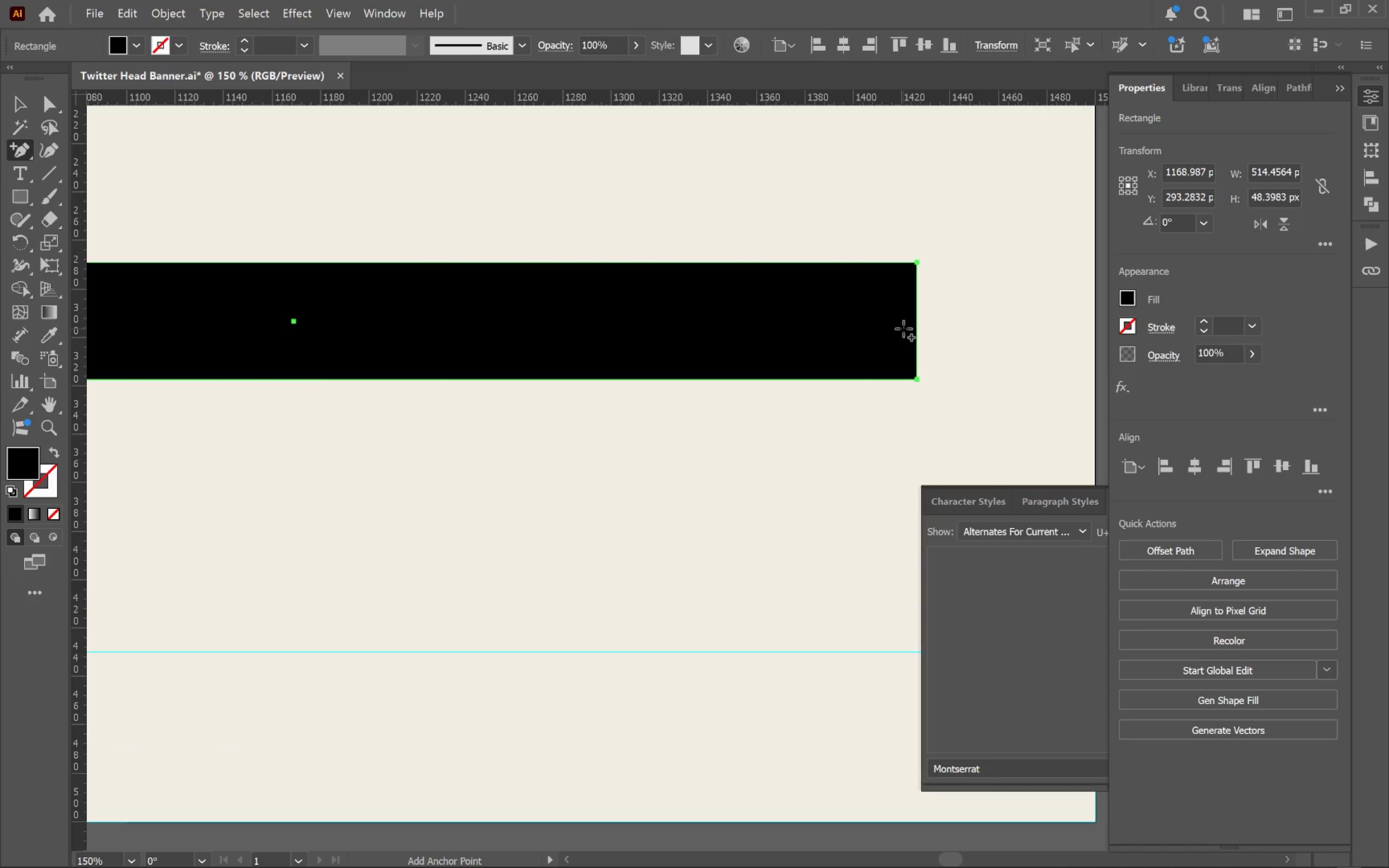 
left_click_drag(start_coordinate=[692, 324], to_coordinate=[746, 321])
 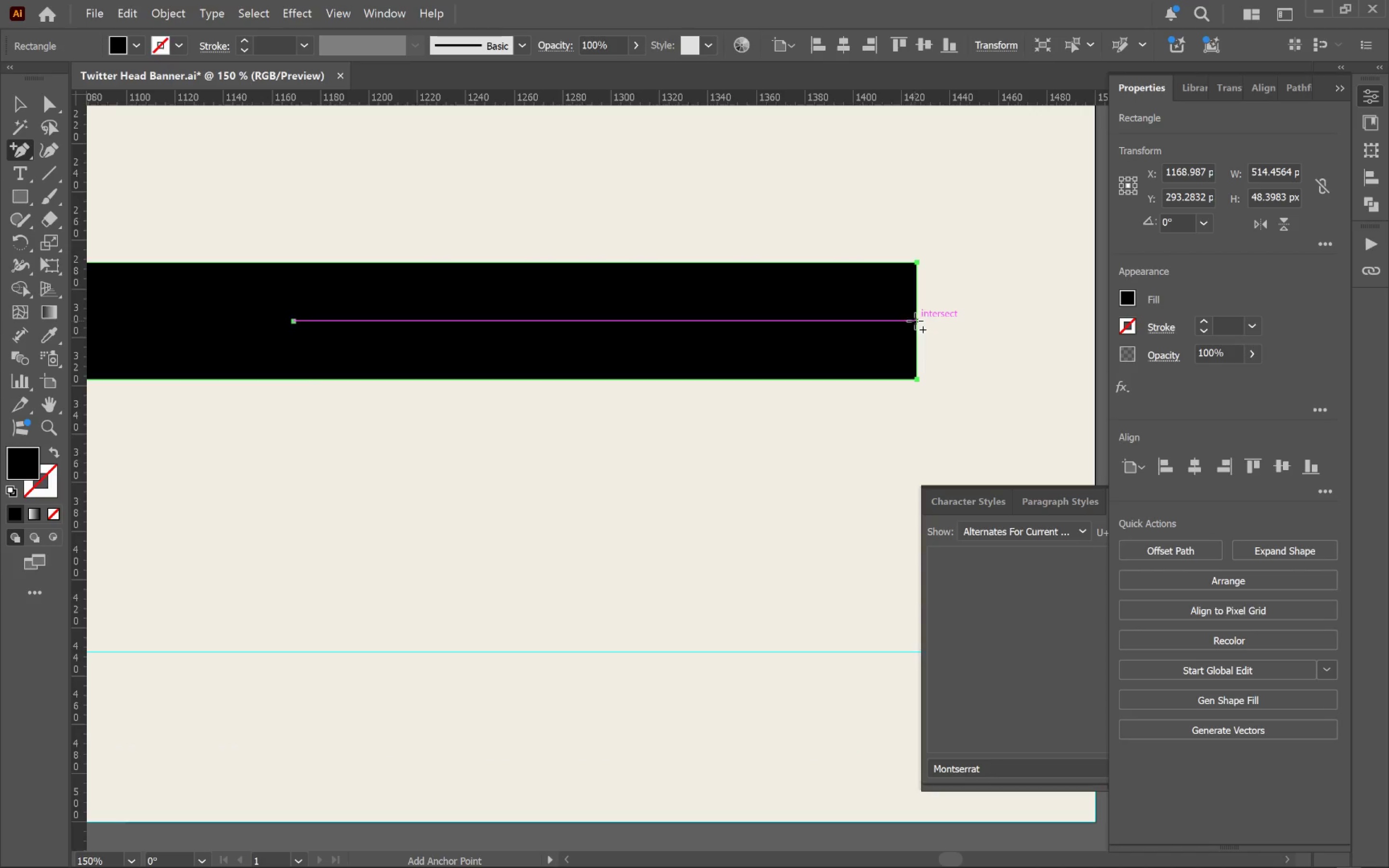 
scroll: coordinate [758, 325], scroll_direction: none, amount: 0.0
 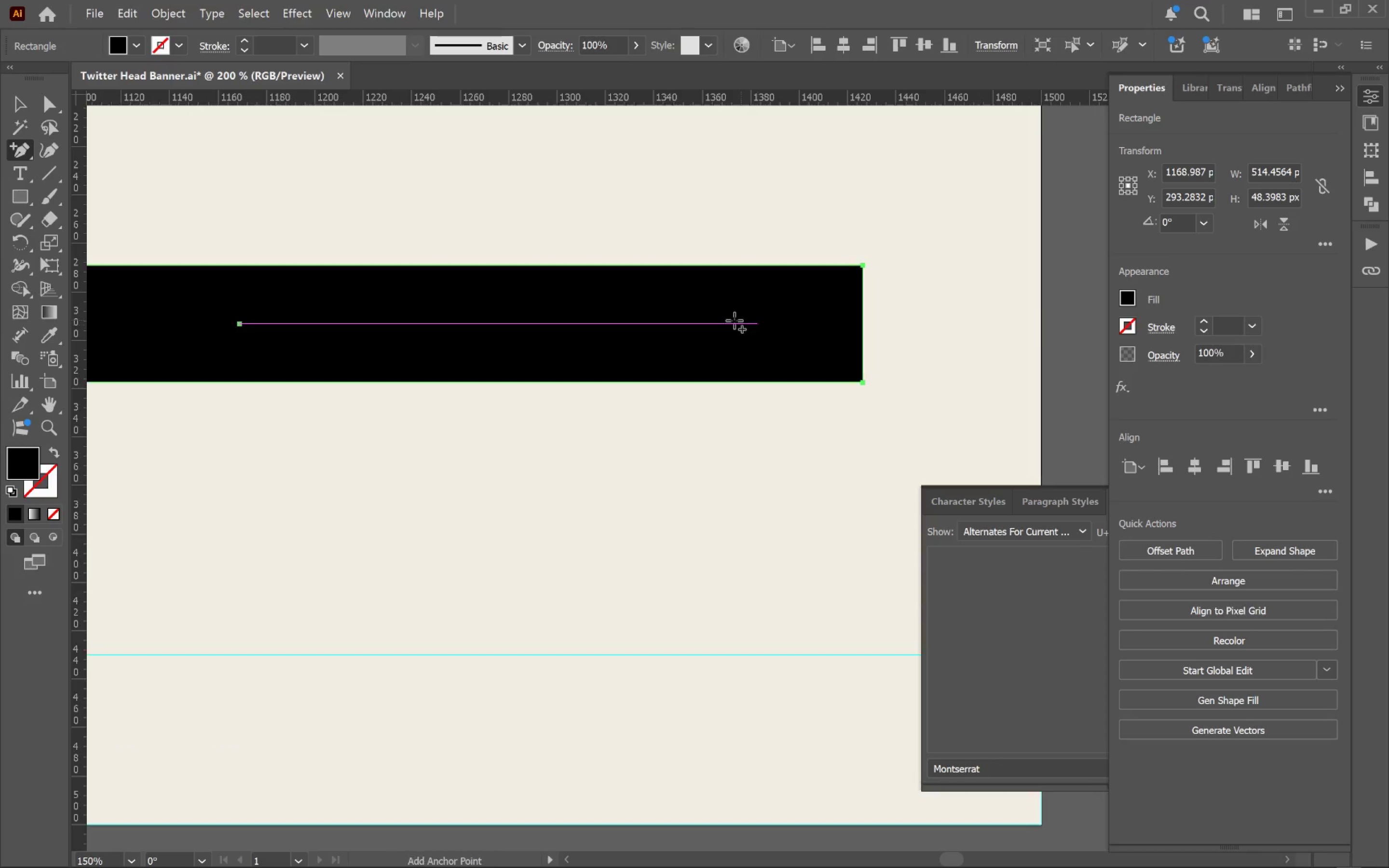 
left_click([915, 320])
 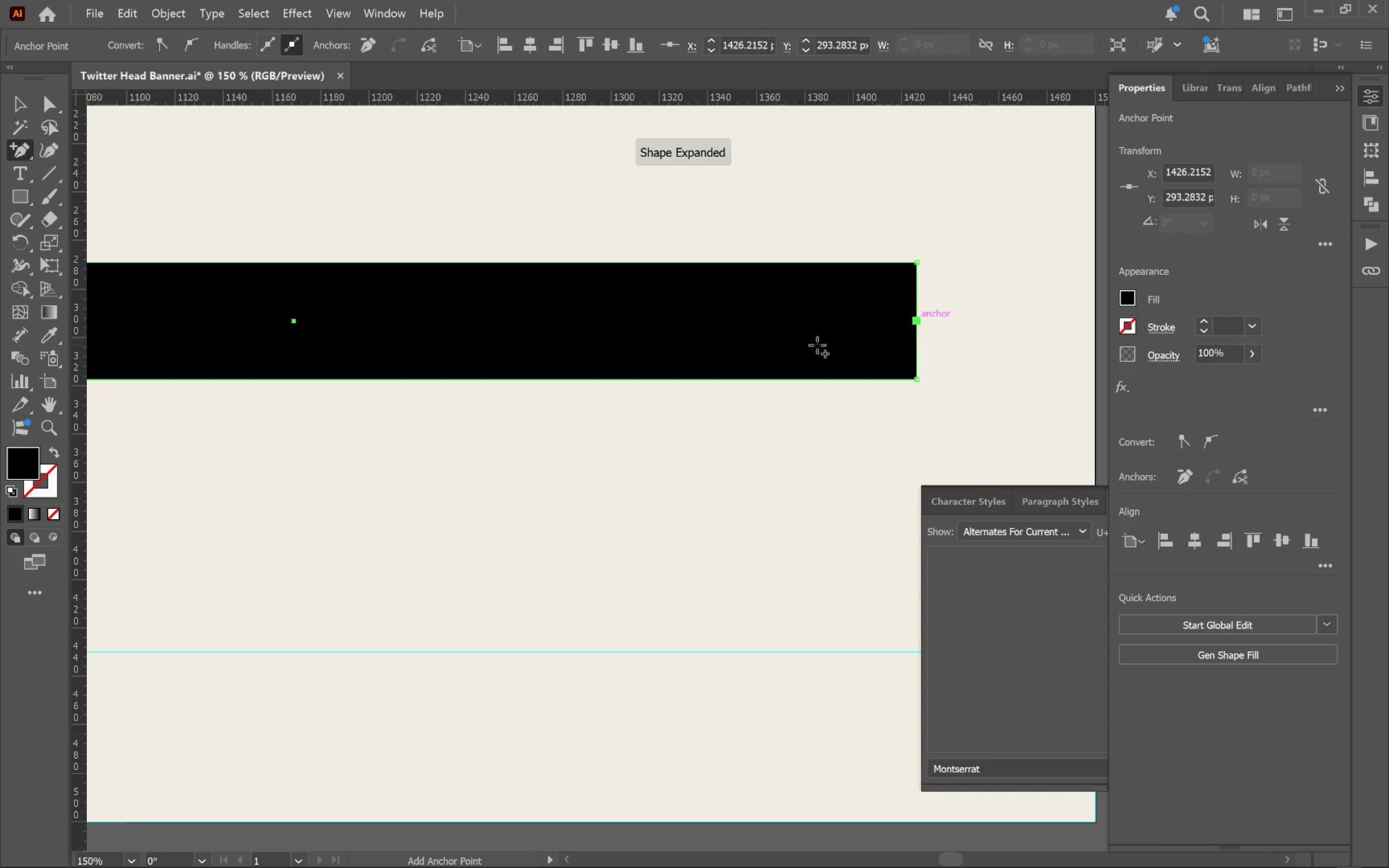 
hold_key(key=Space, duration=1.25)
 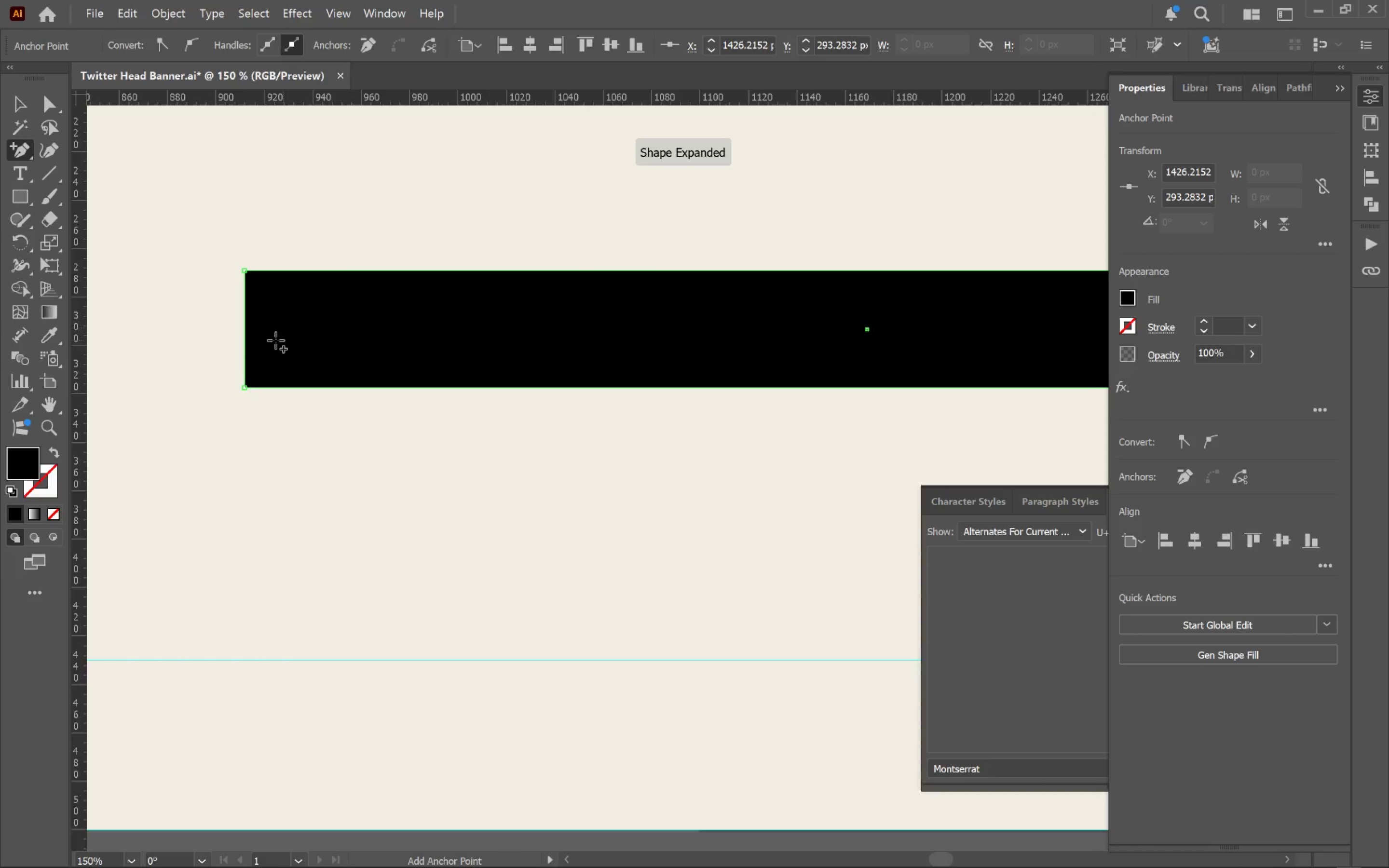 
left_click_drag(start_coordinate=[435, 315], to_coordinate=[738, 306])
 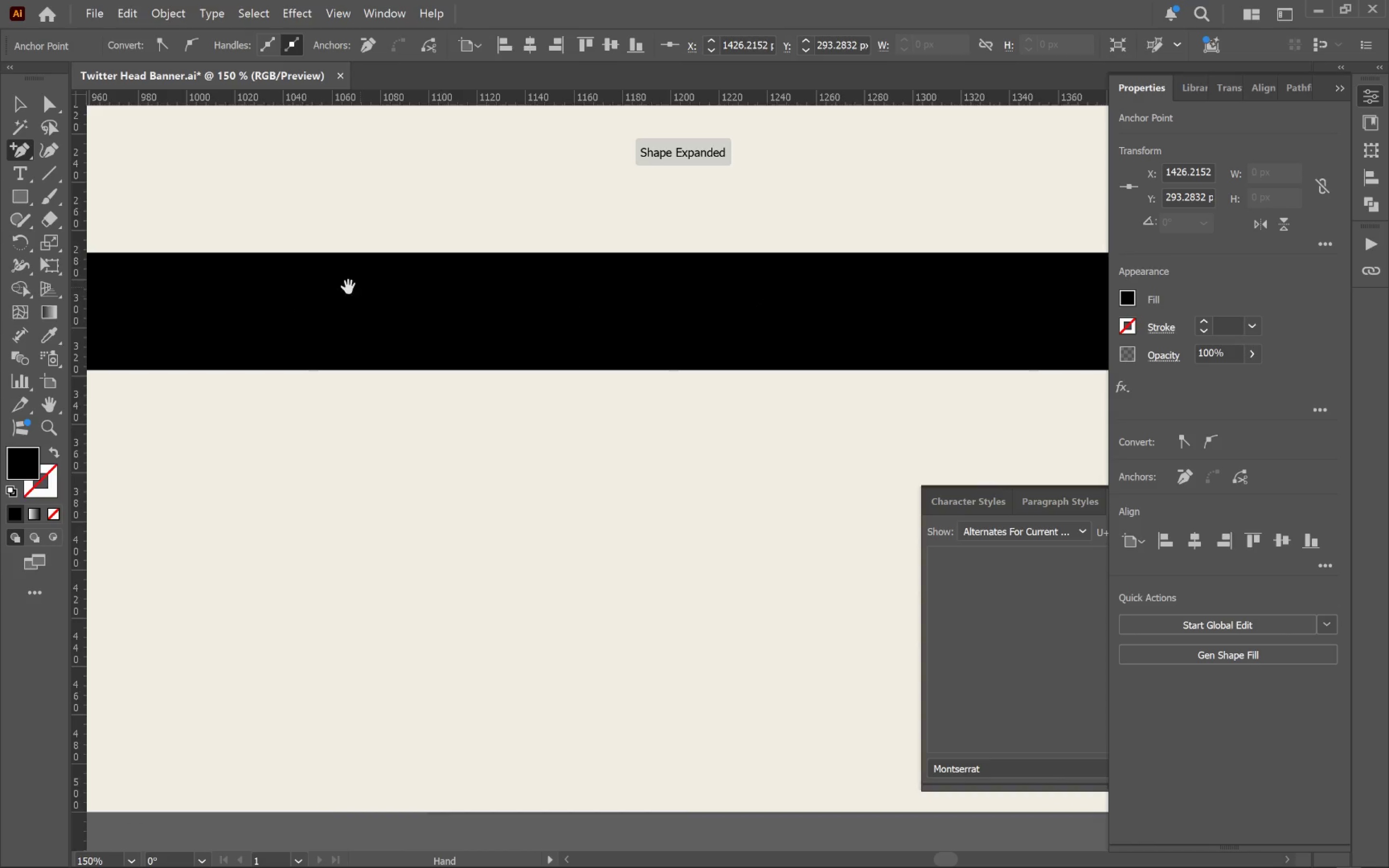 
left_click_drag(start_coordinate=[347, 286], to_coordinate=[619, 304])
 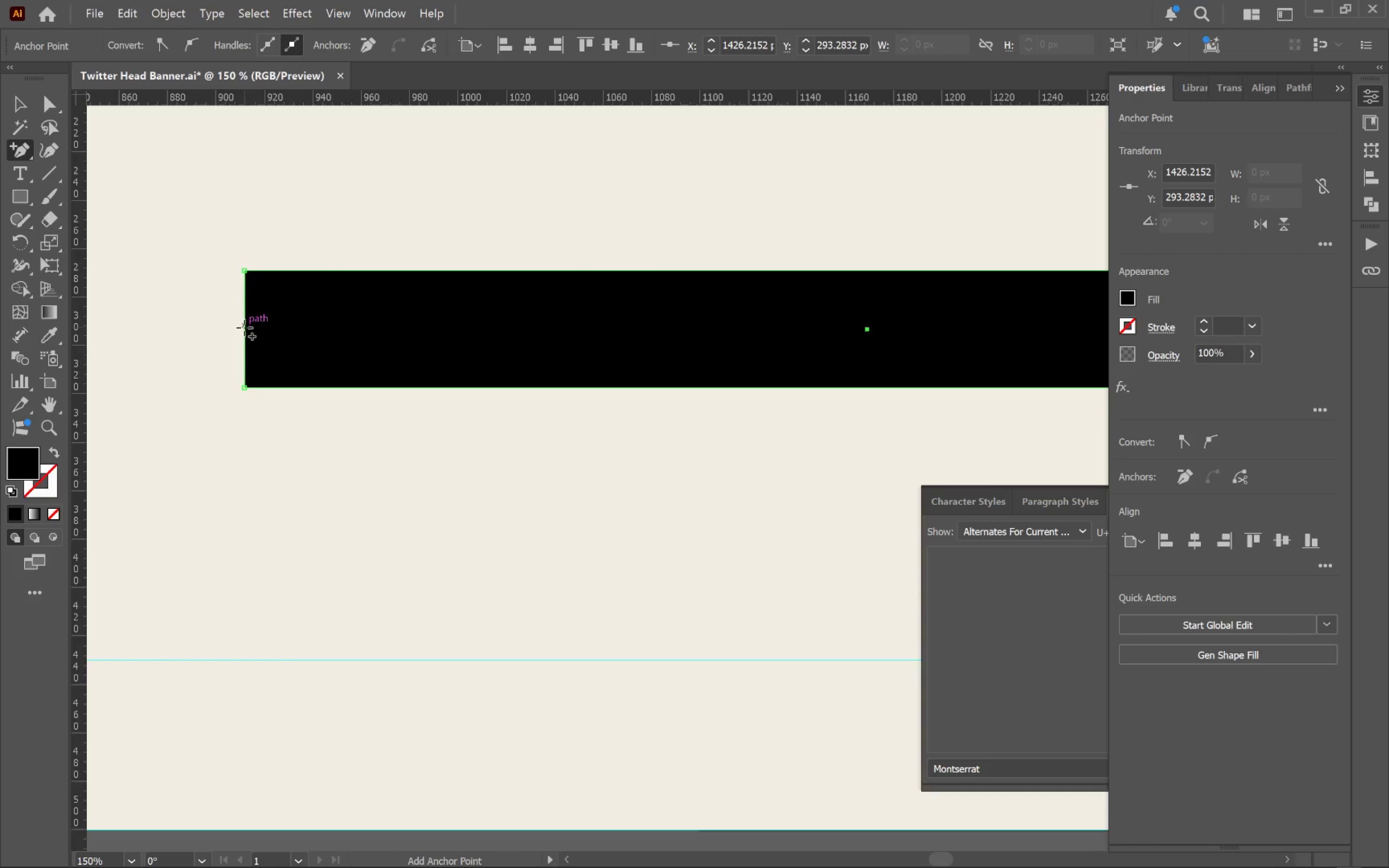 
left_click([244, 328])
 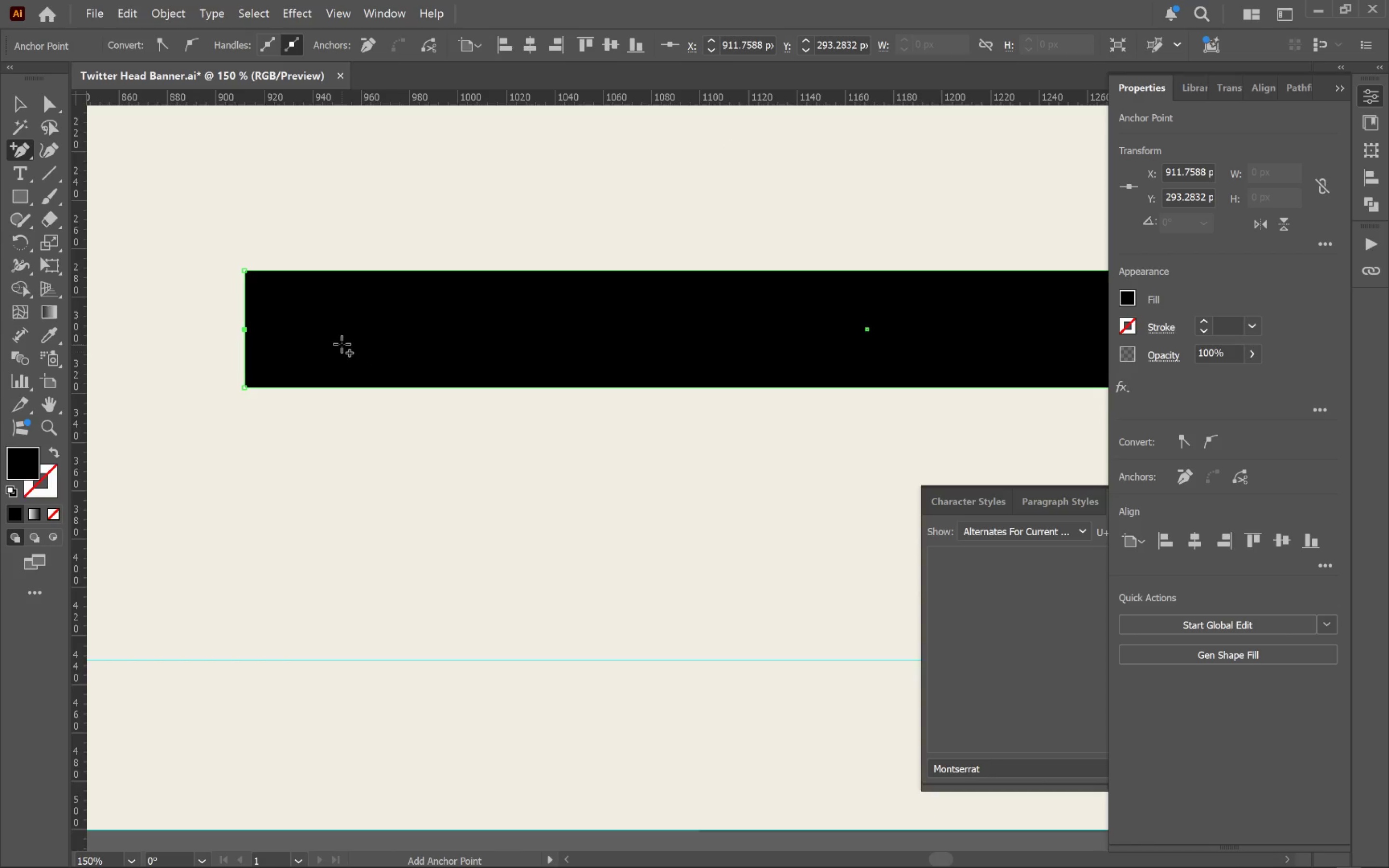 
key(A)
 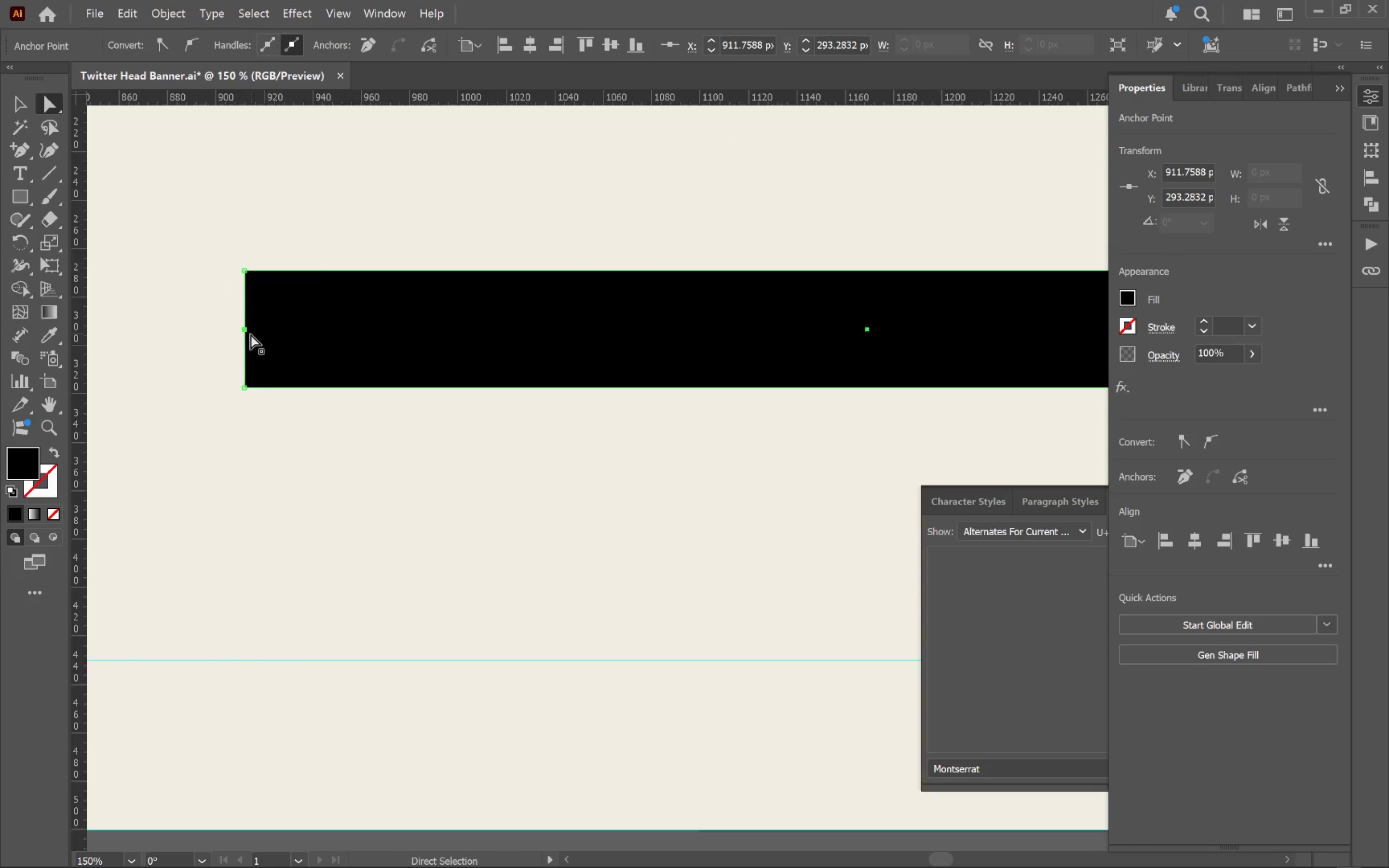 
left_click([247, 333])
 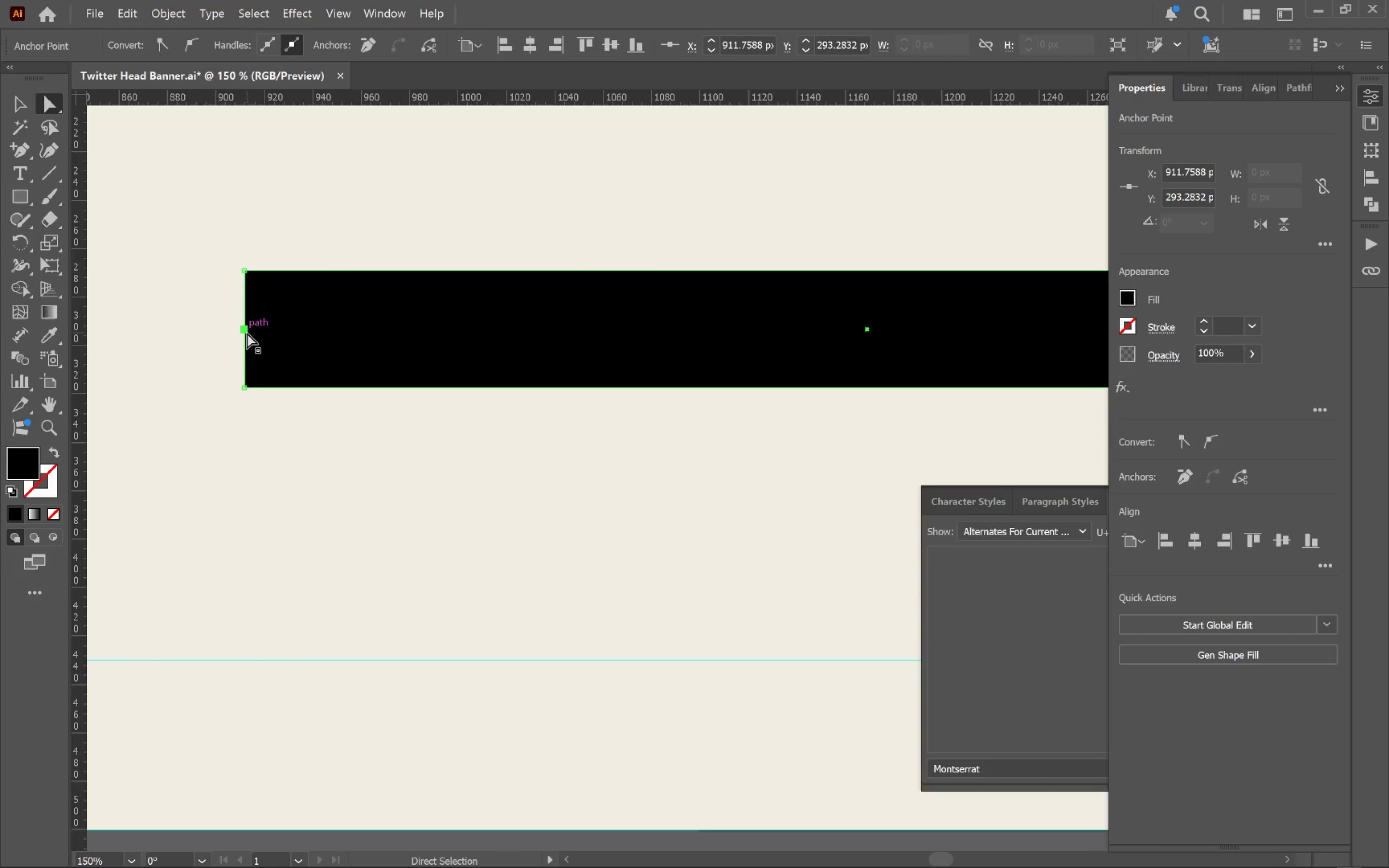 
hold_key(key=AltLeft, duration=0.66)
scroll: coordinate [246, 333], scroll_direction: down, amount: 2.0
 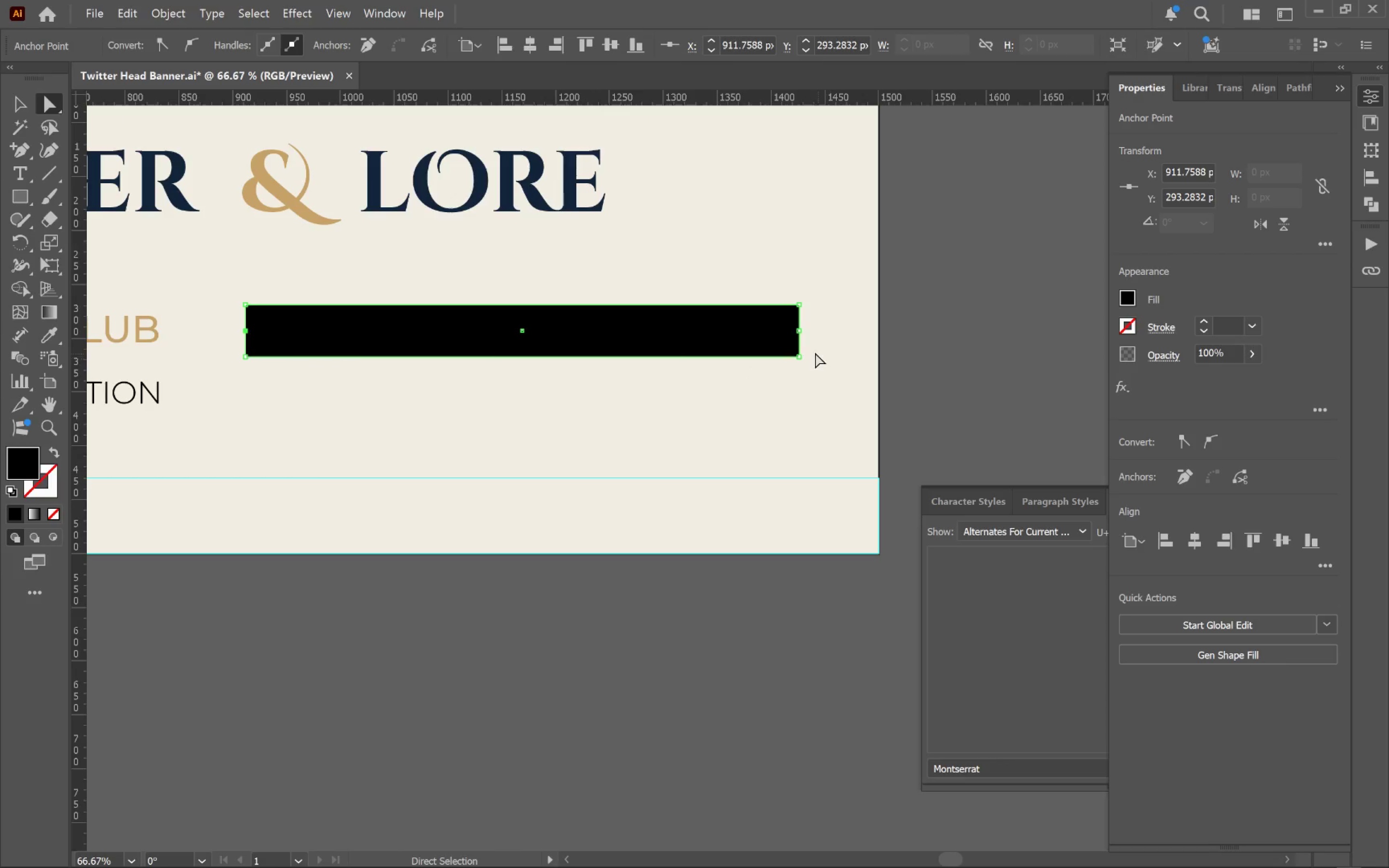 
hold_key(key=ShiftLeft, duration=0.55)
left_click([802, 331])
 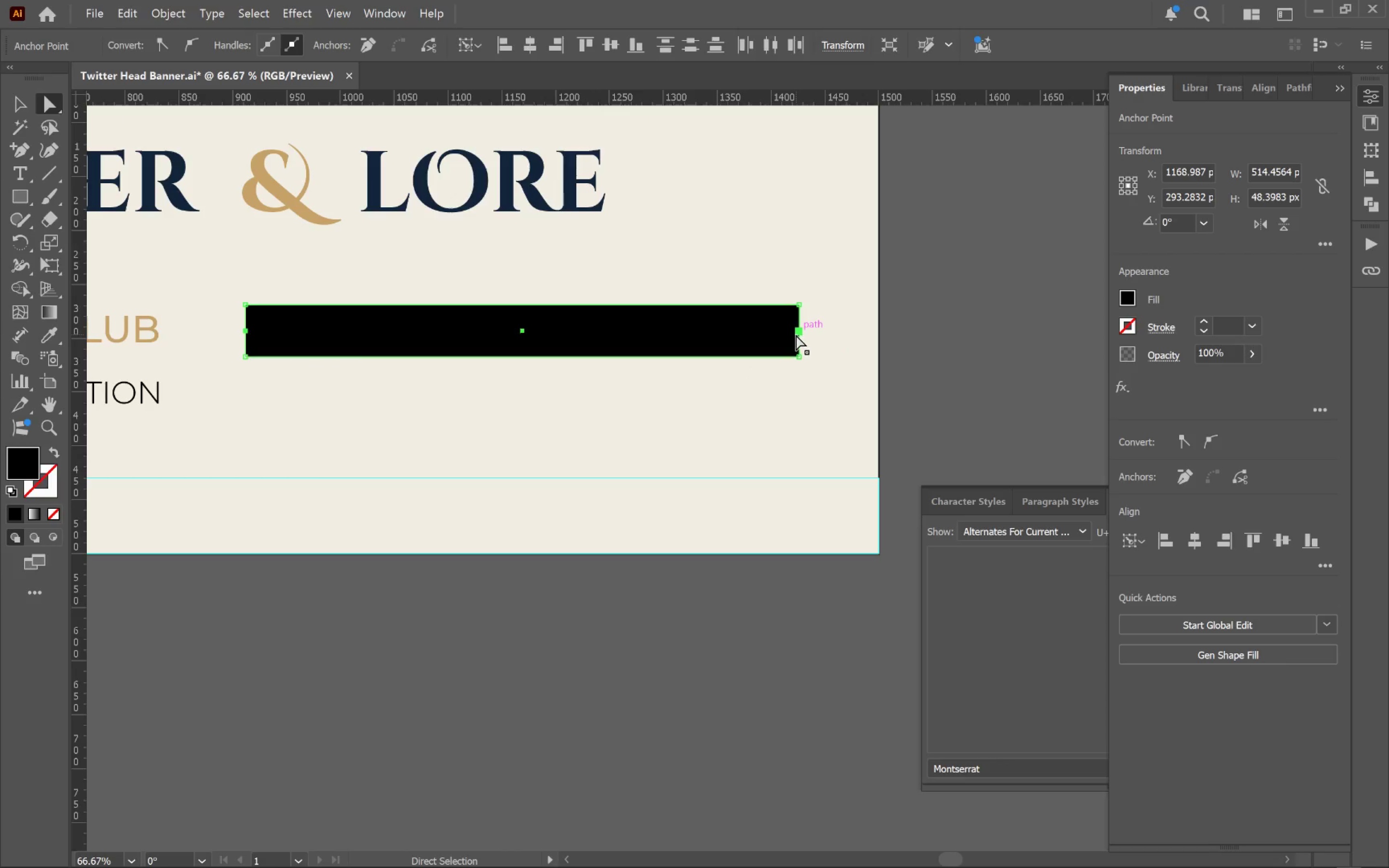 
left_click_drag(start_coordinate=[798, 334], to_coordinate=[815, 332])
 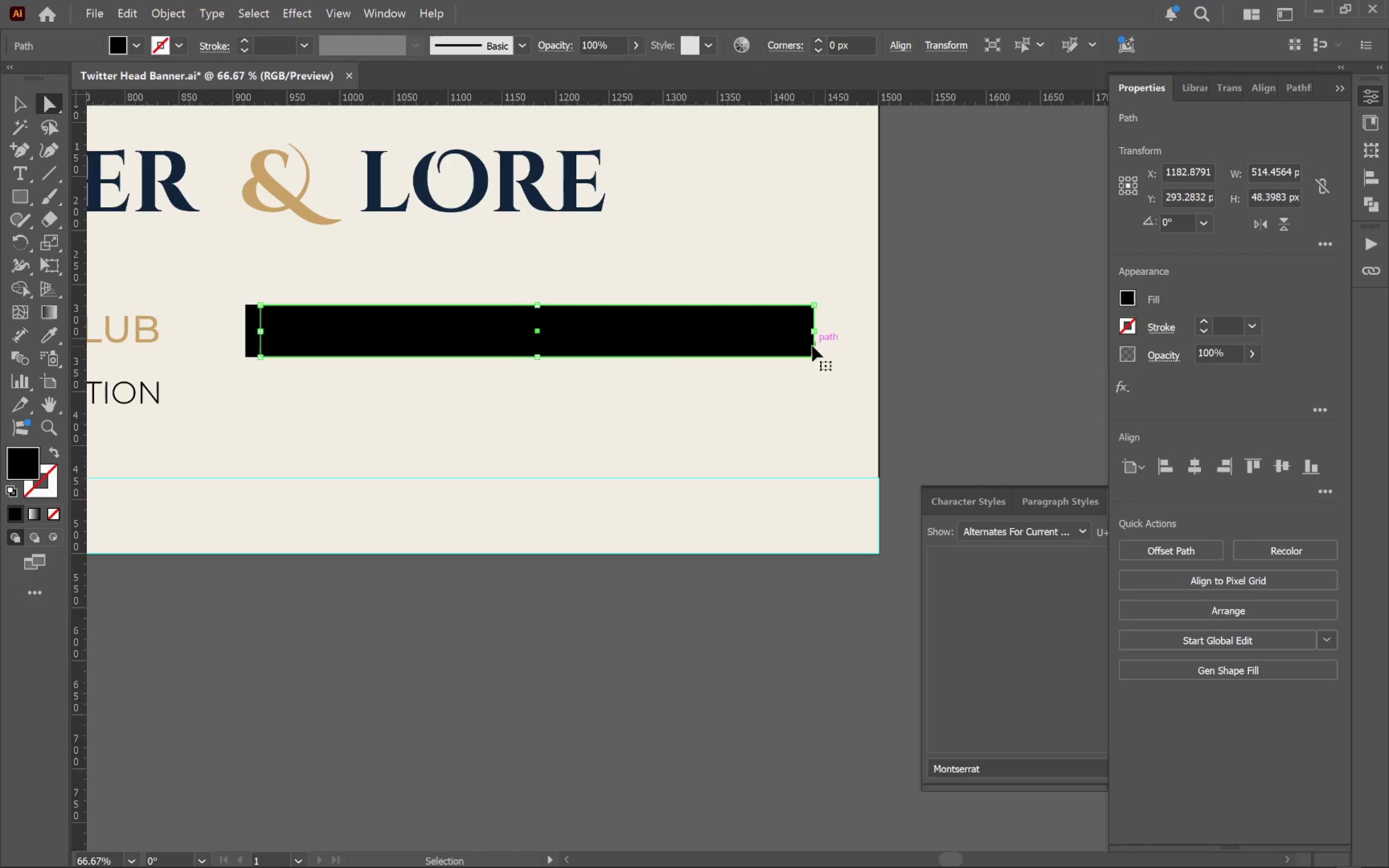 
hold_key(key=AltLeft, duration=1.13)
 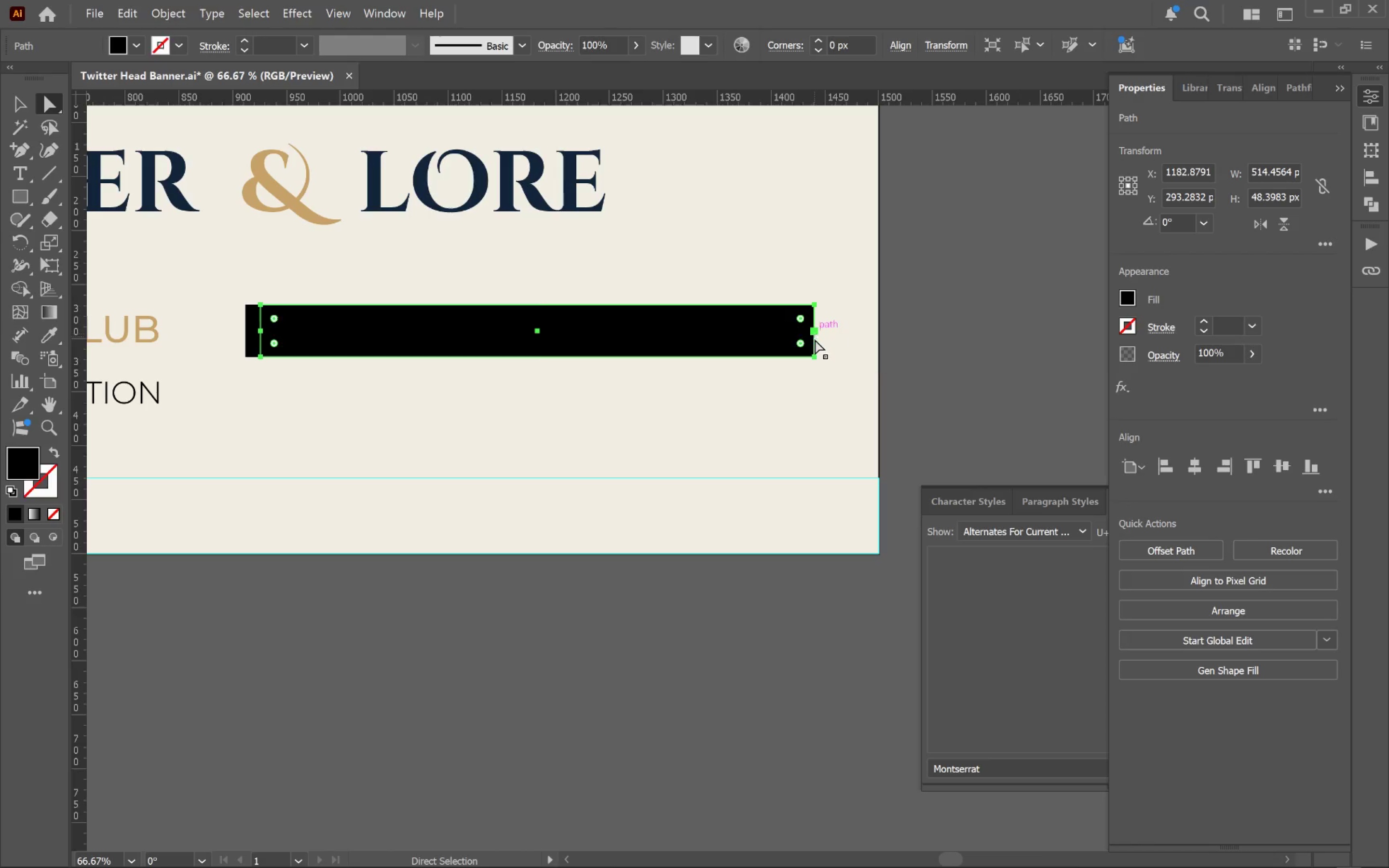 
key(Control+Z)
 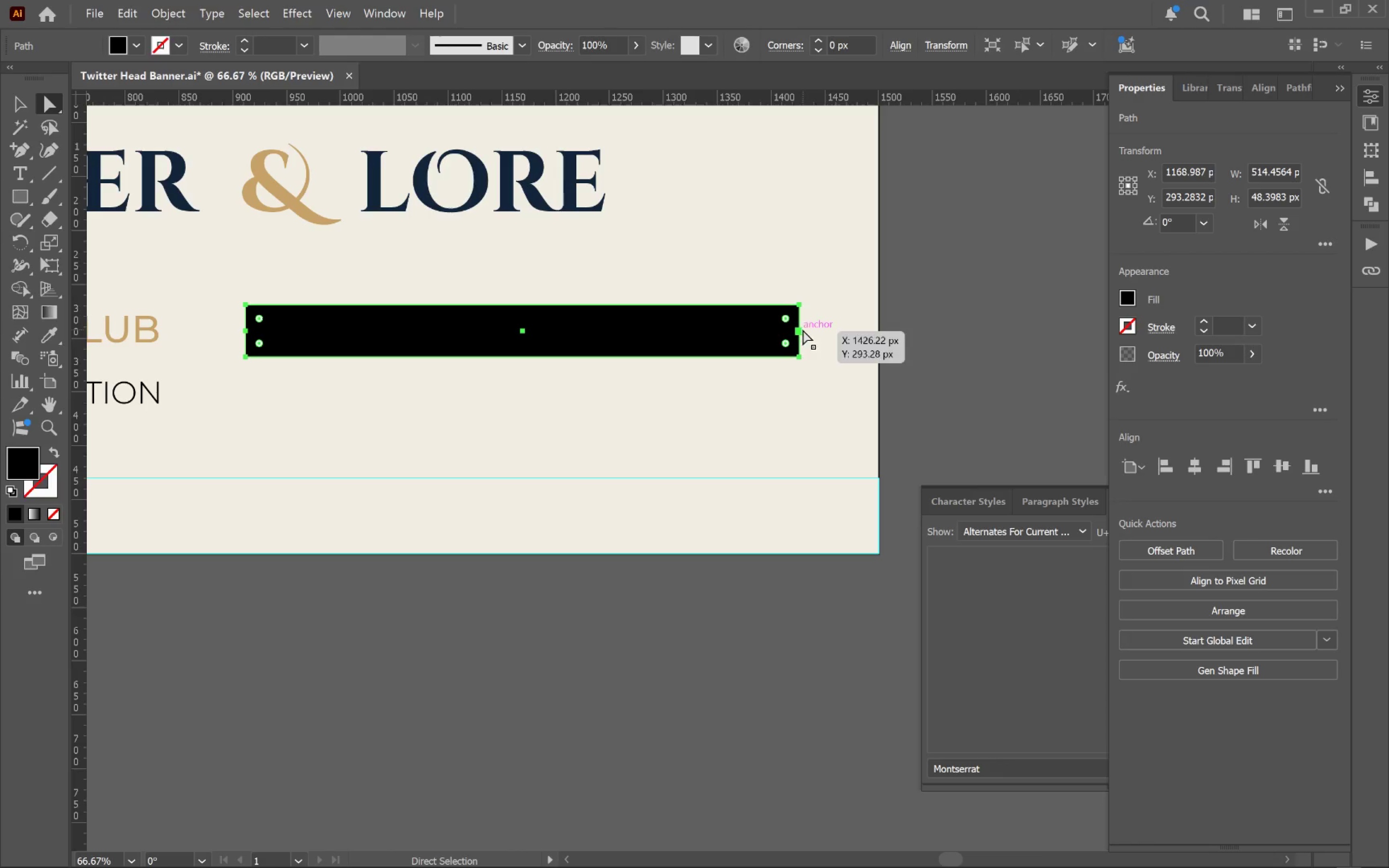 
left_click([825, 358])
 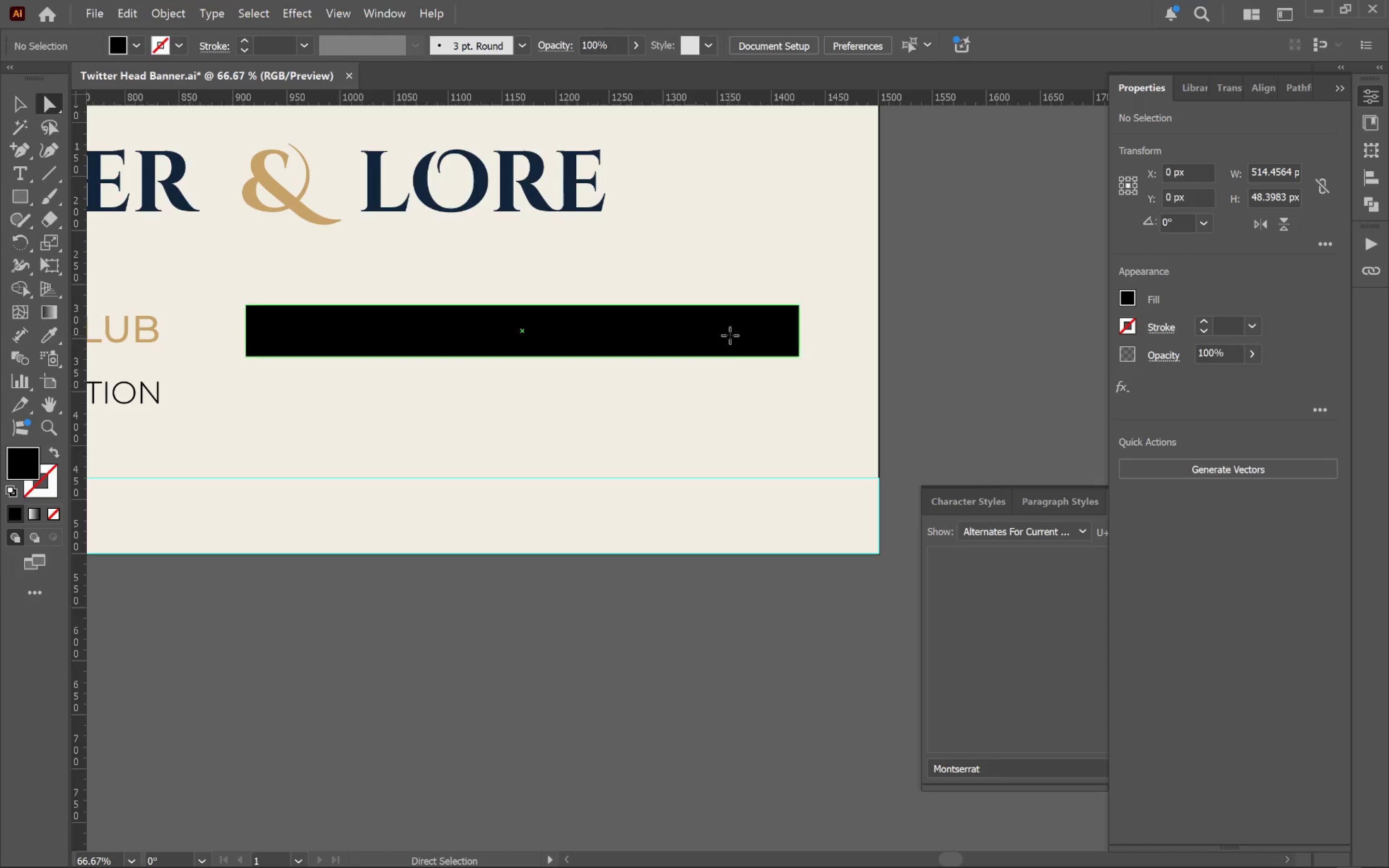 
hold_key(key=ShiftLeft, duration=0.89)
 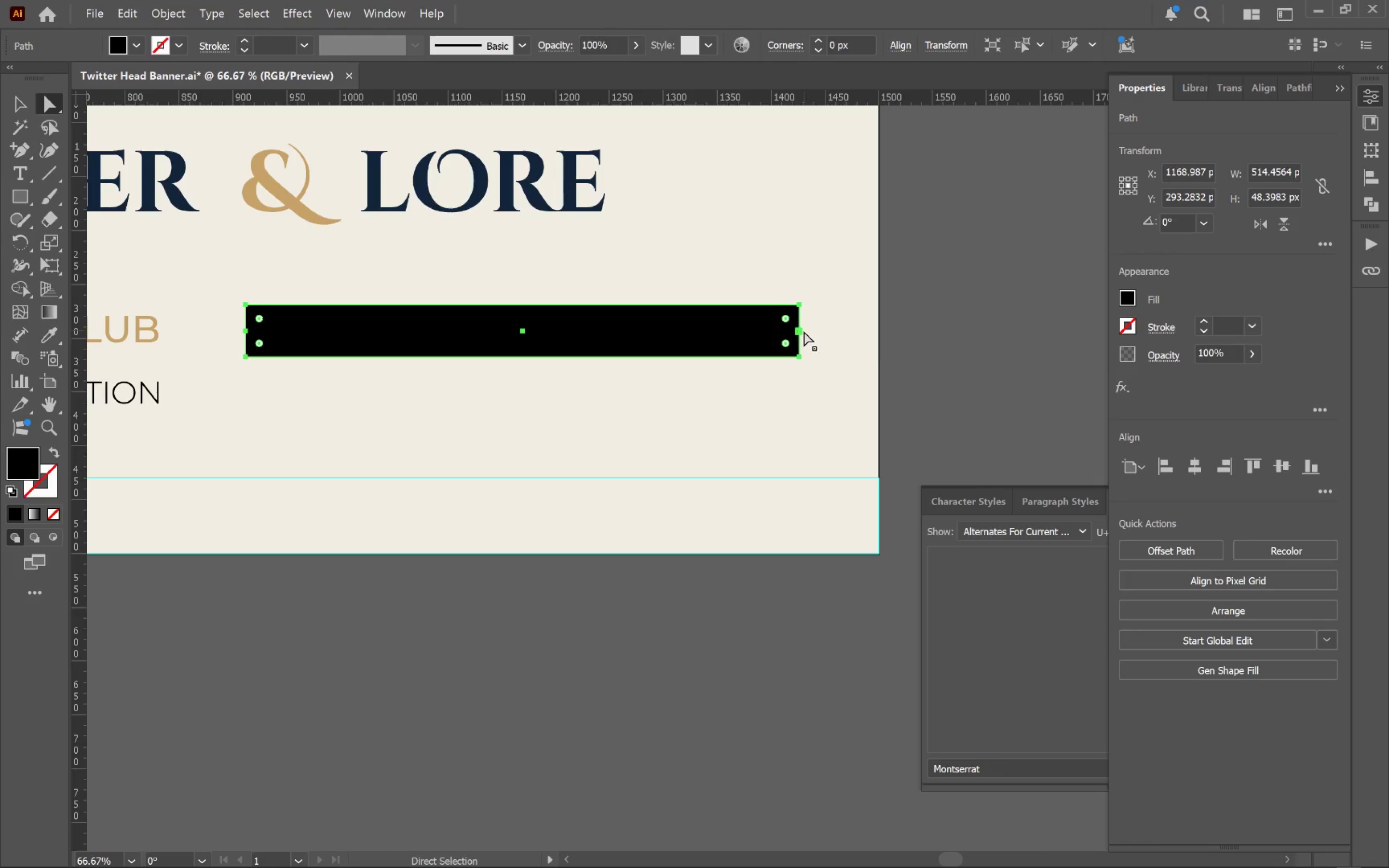 
left_click([802, 331])
 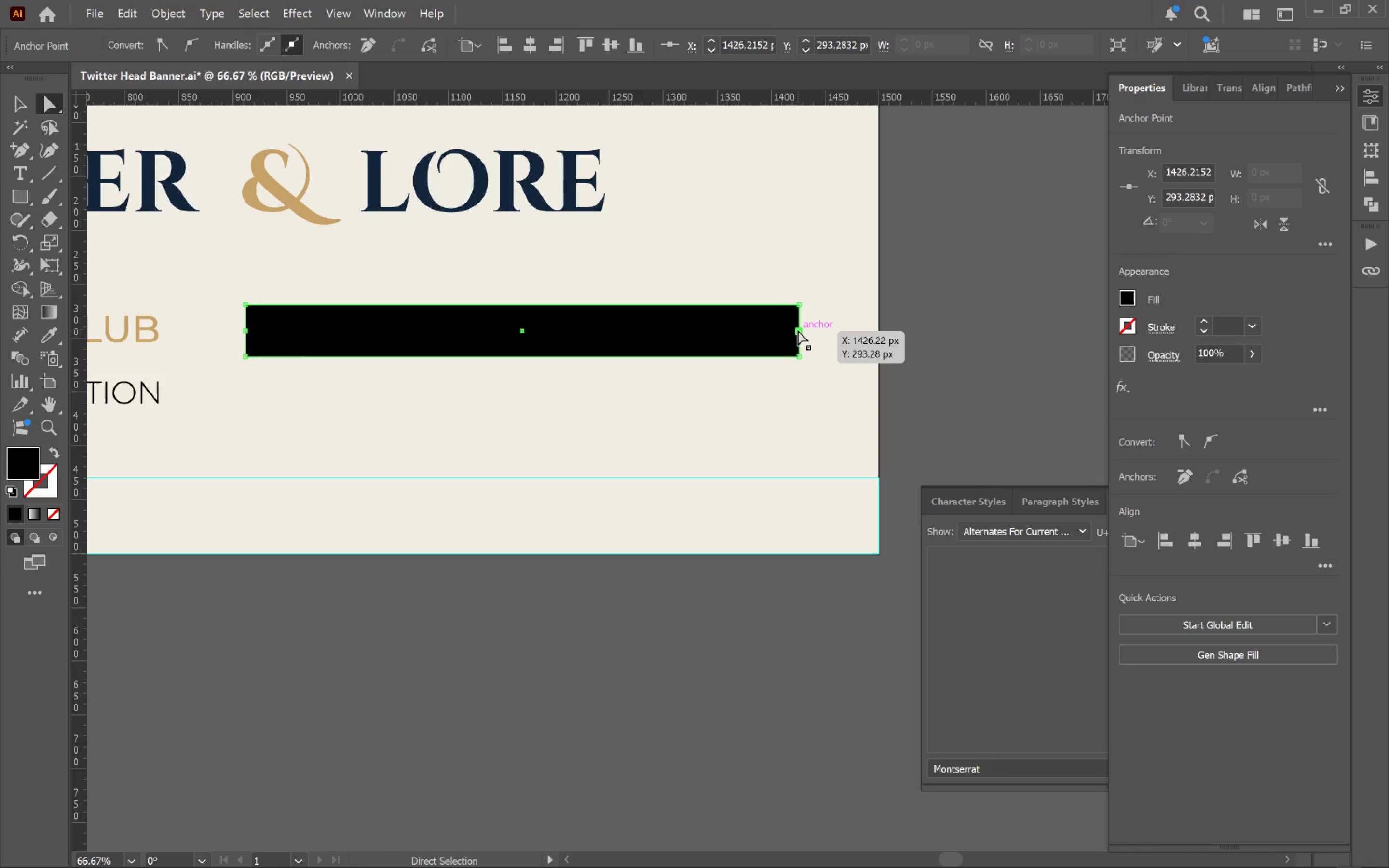 
left_click_drag(start_coordinate=[798, 330], to_coordinate=[810, 330])
 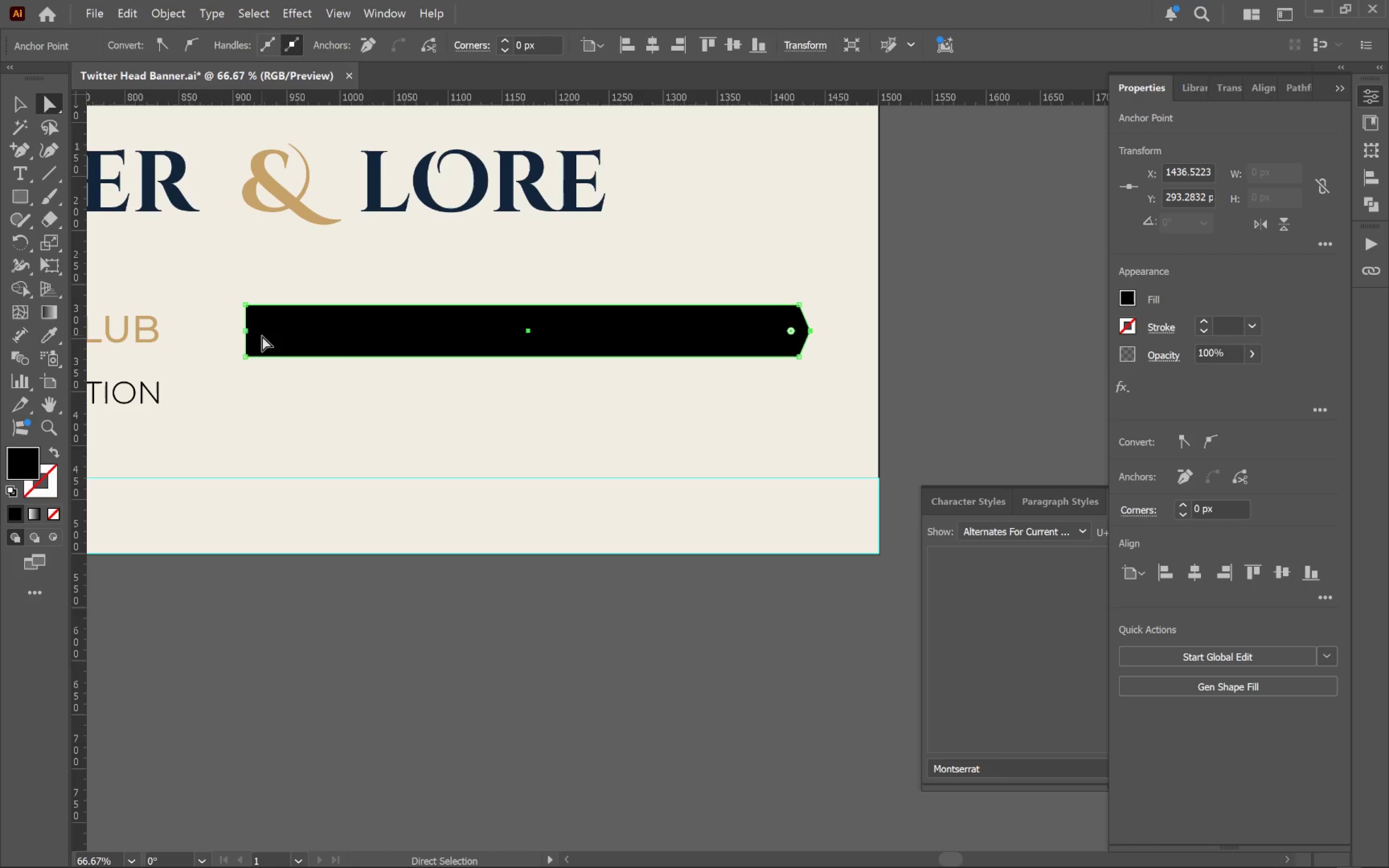 
left_click([243, 331])
 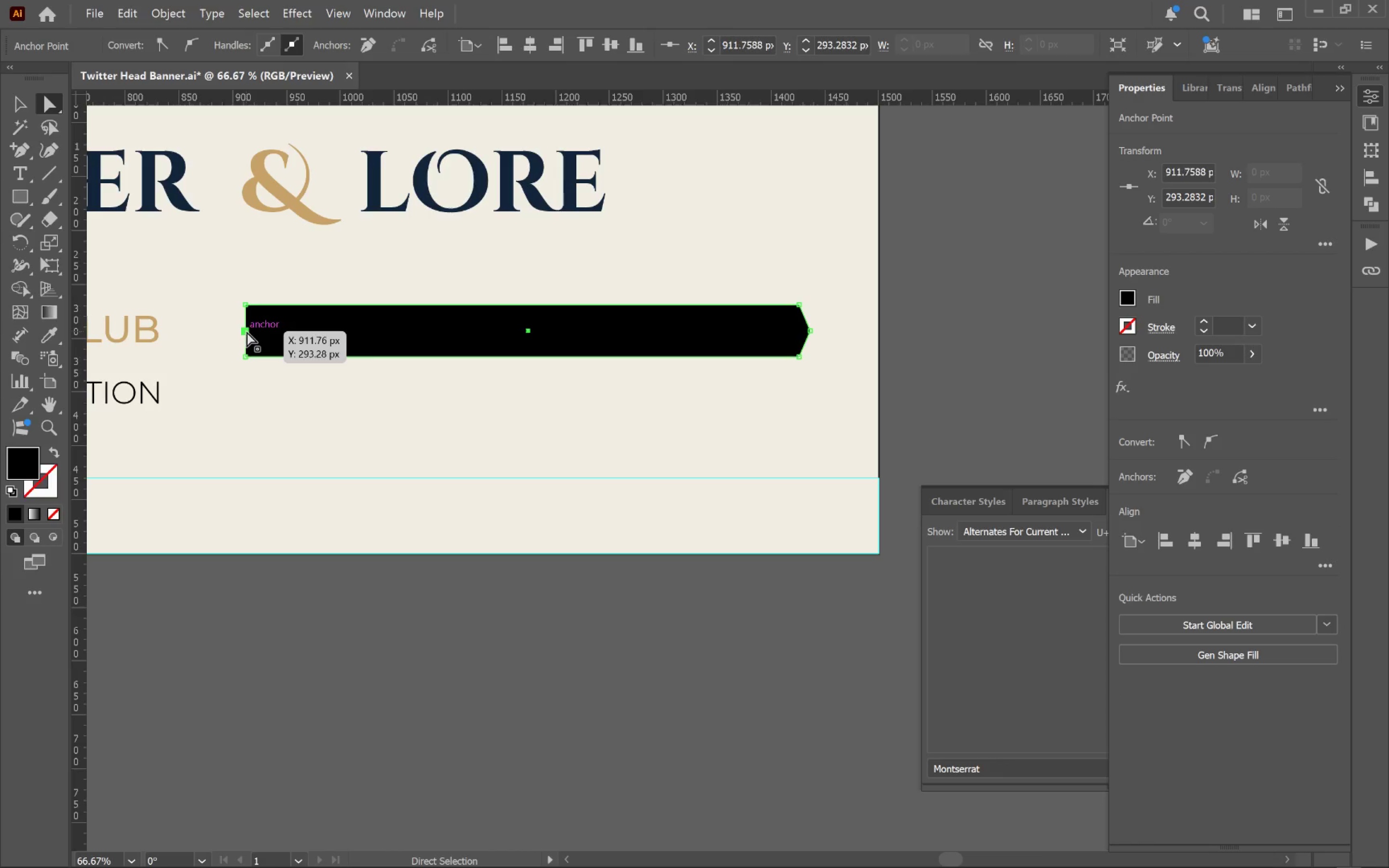 
left_click_drag(start_coordinate=[246, 331], to_coordinate=[234, 334])
 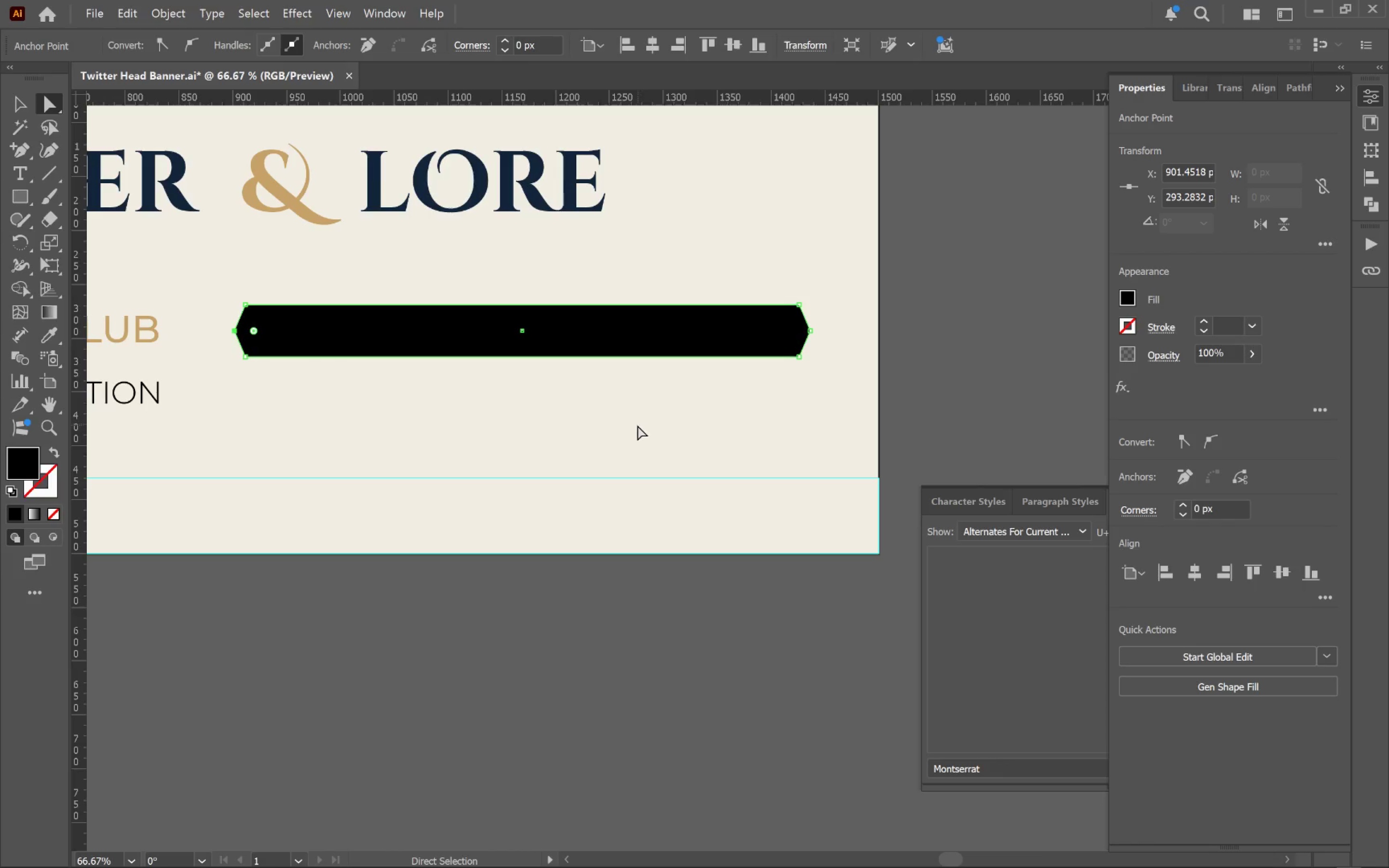 
key(V)
 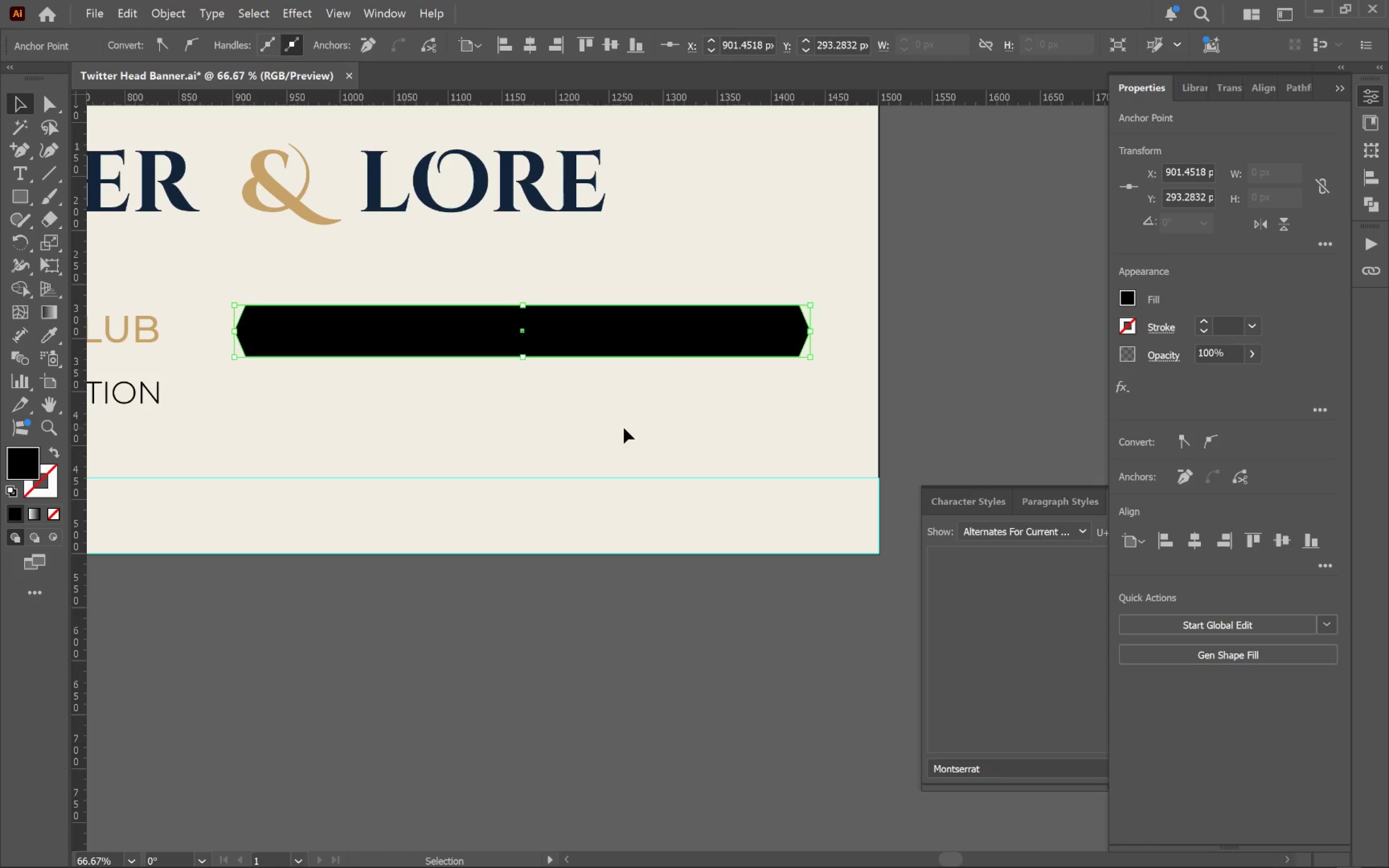 
left_click([624, 428])
 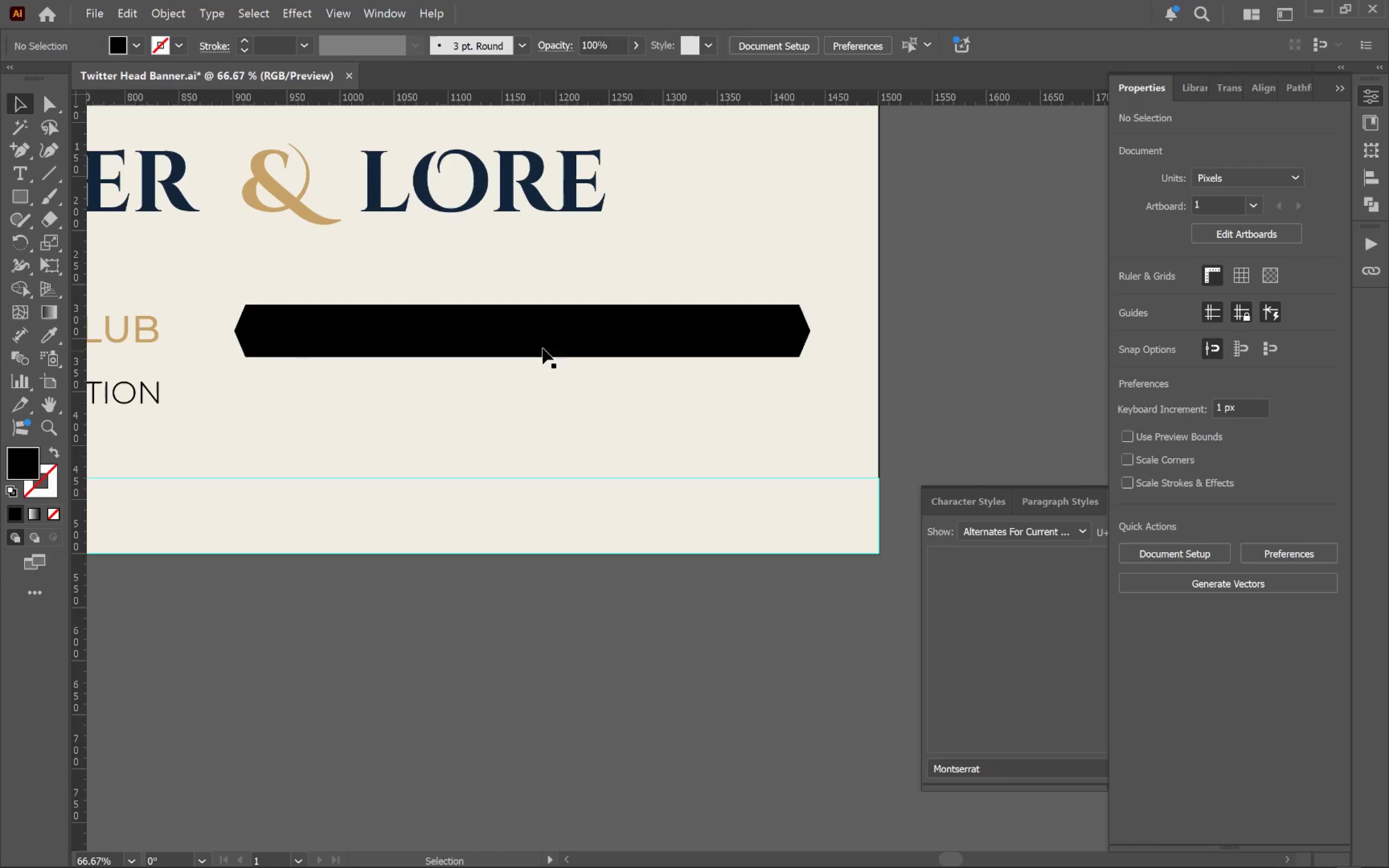 
left_click([552, 340])
 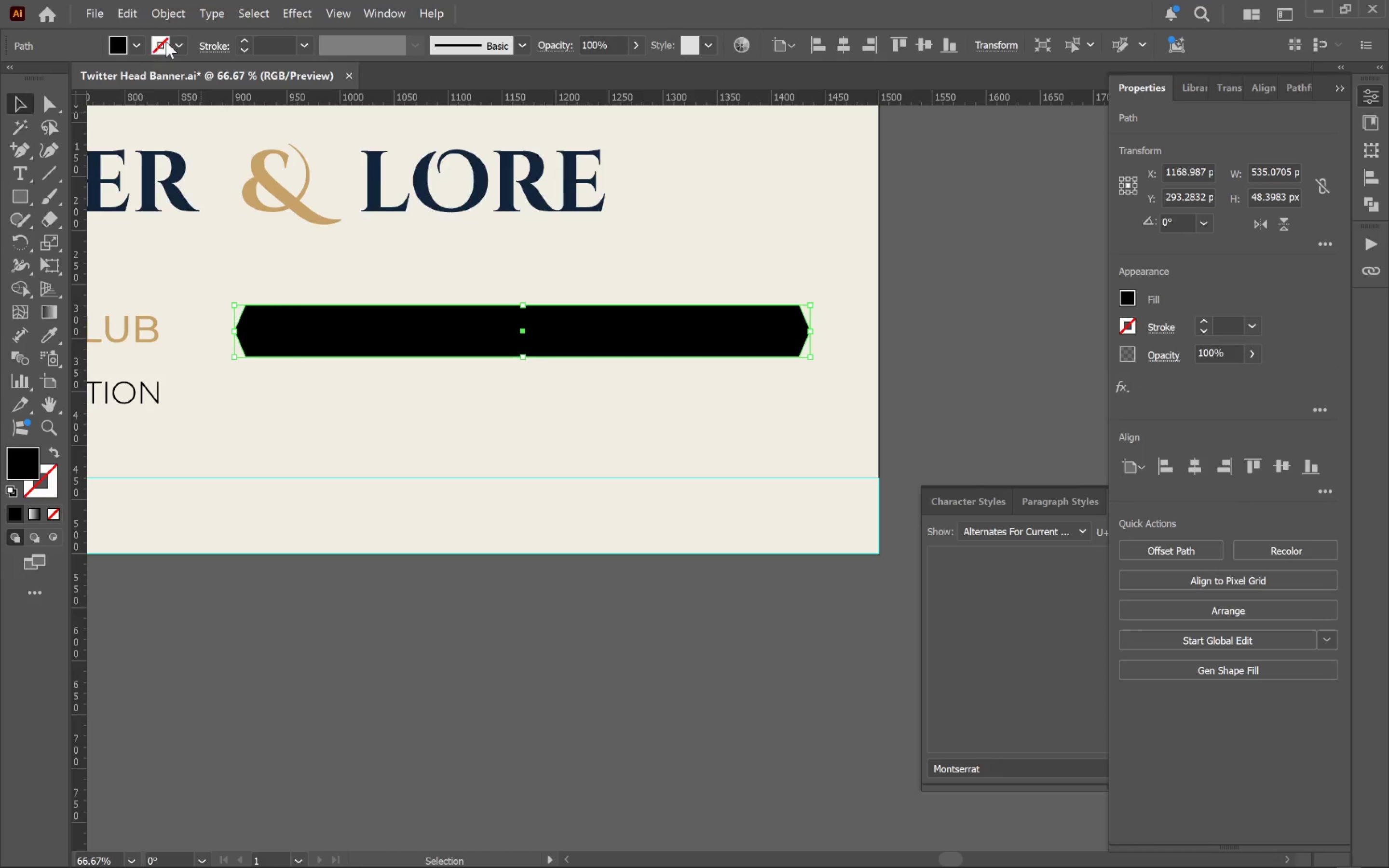 
left_click([176, 42])
 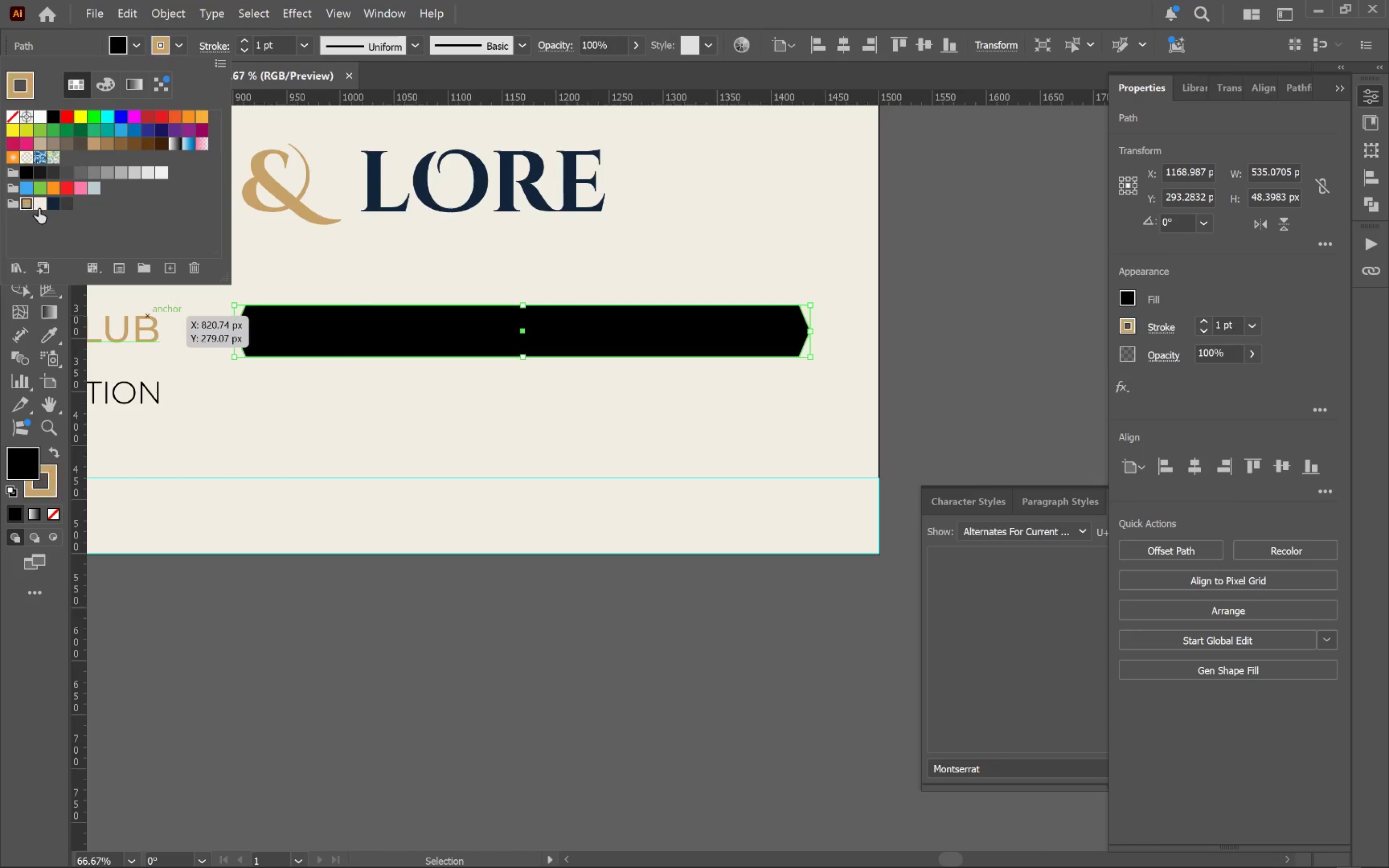 
left_click([611, 425])
 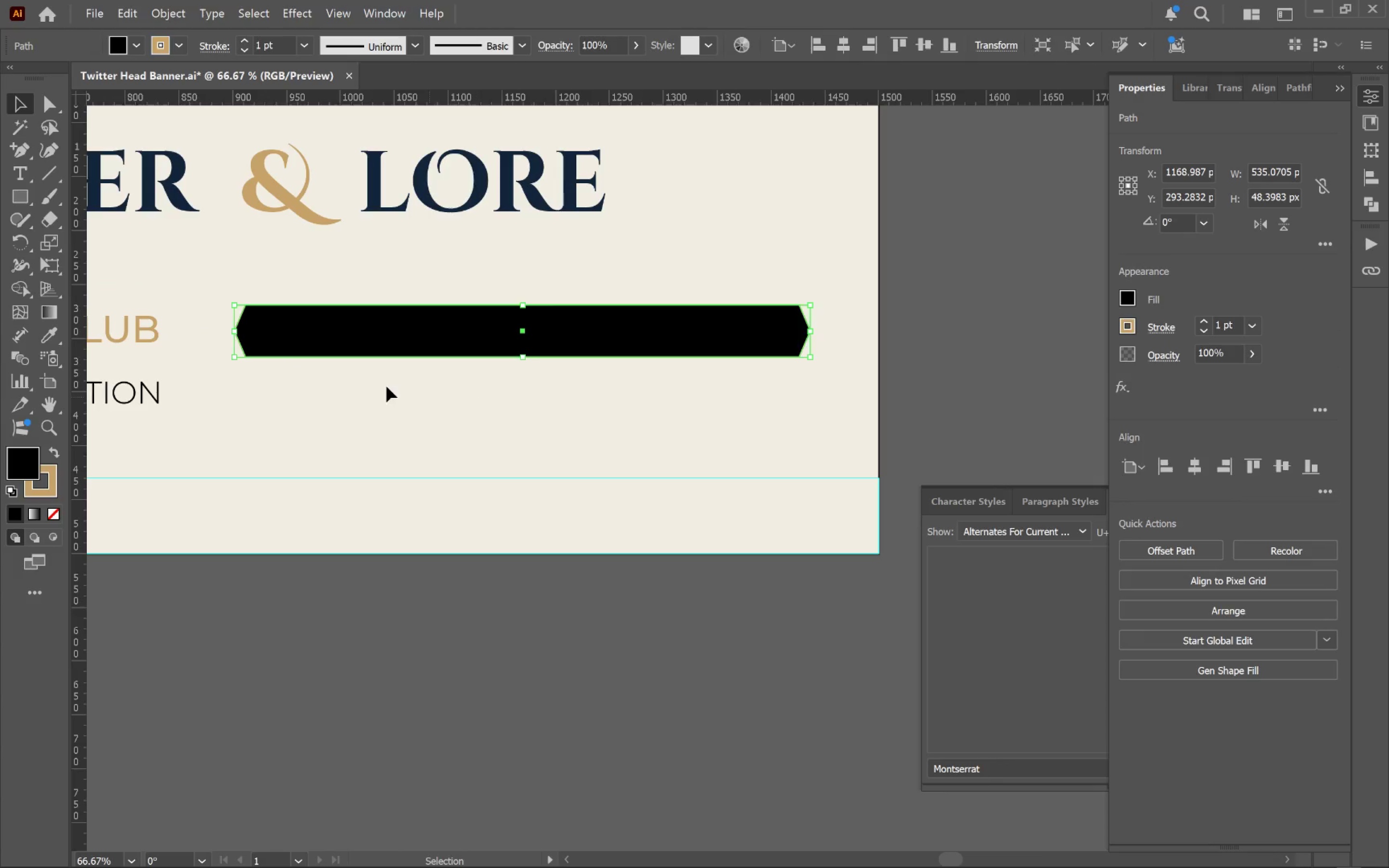 
left_click([351, 384])
 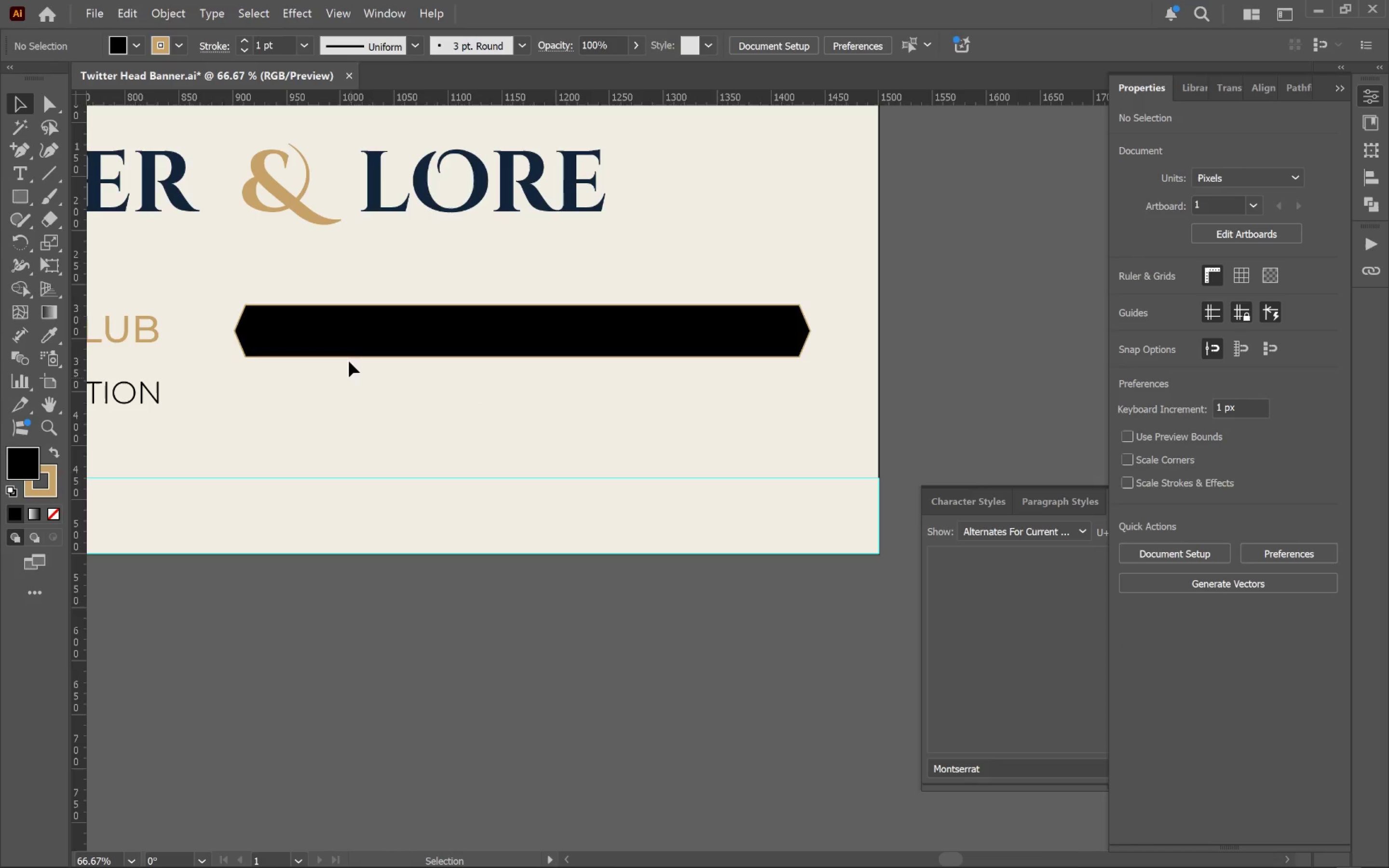 
left_click([344, 329])
 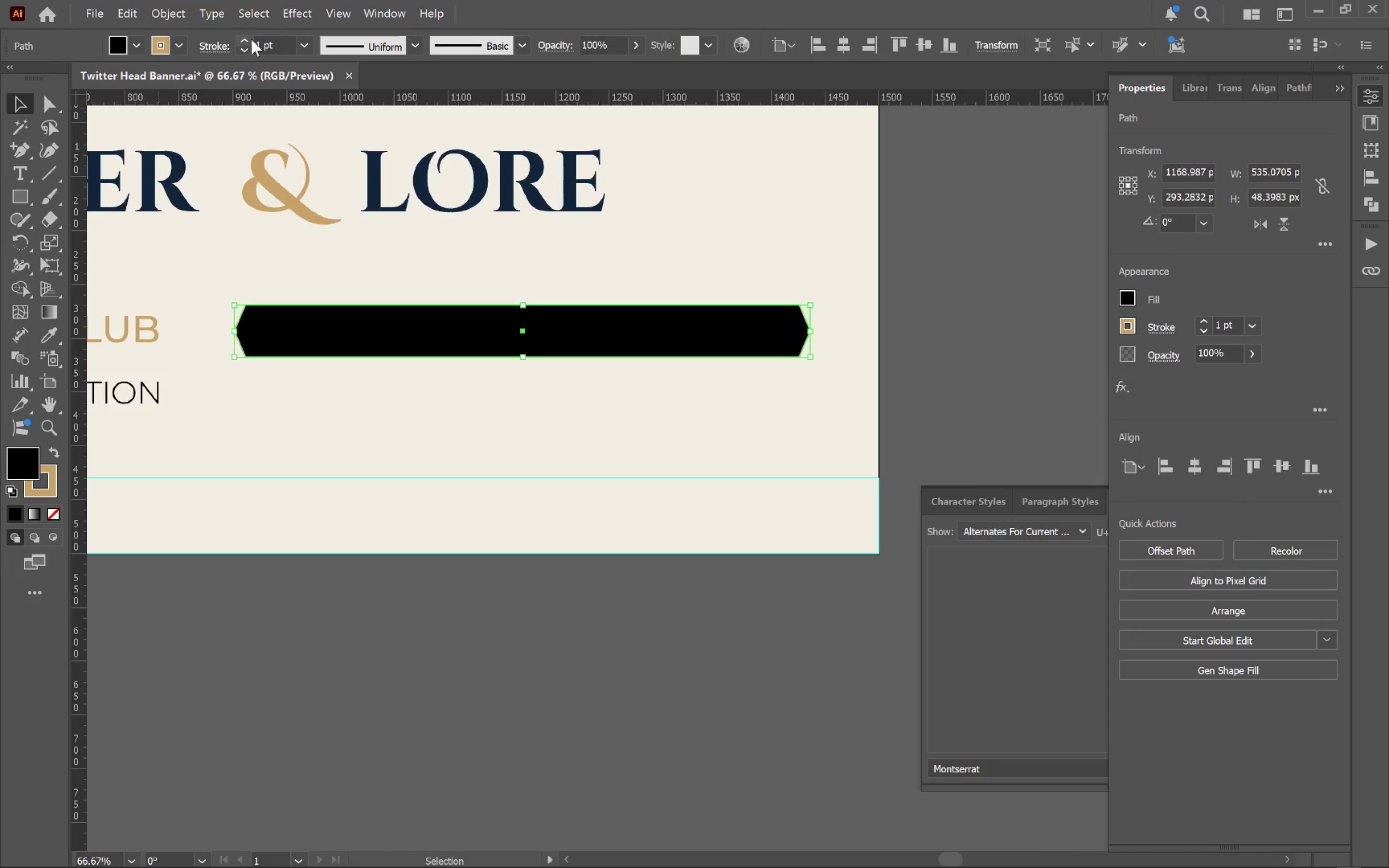 
left_click([247, 39])
 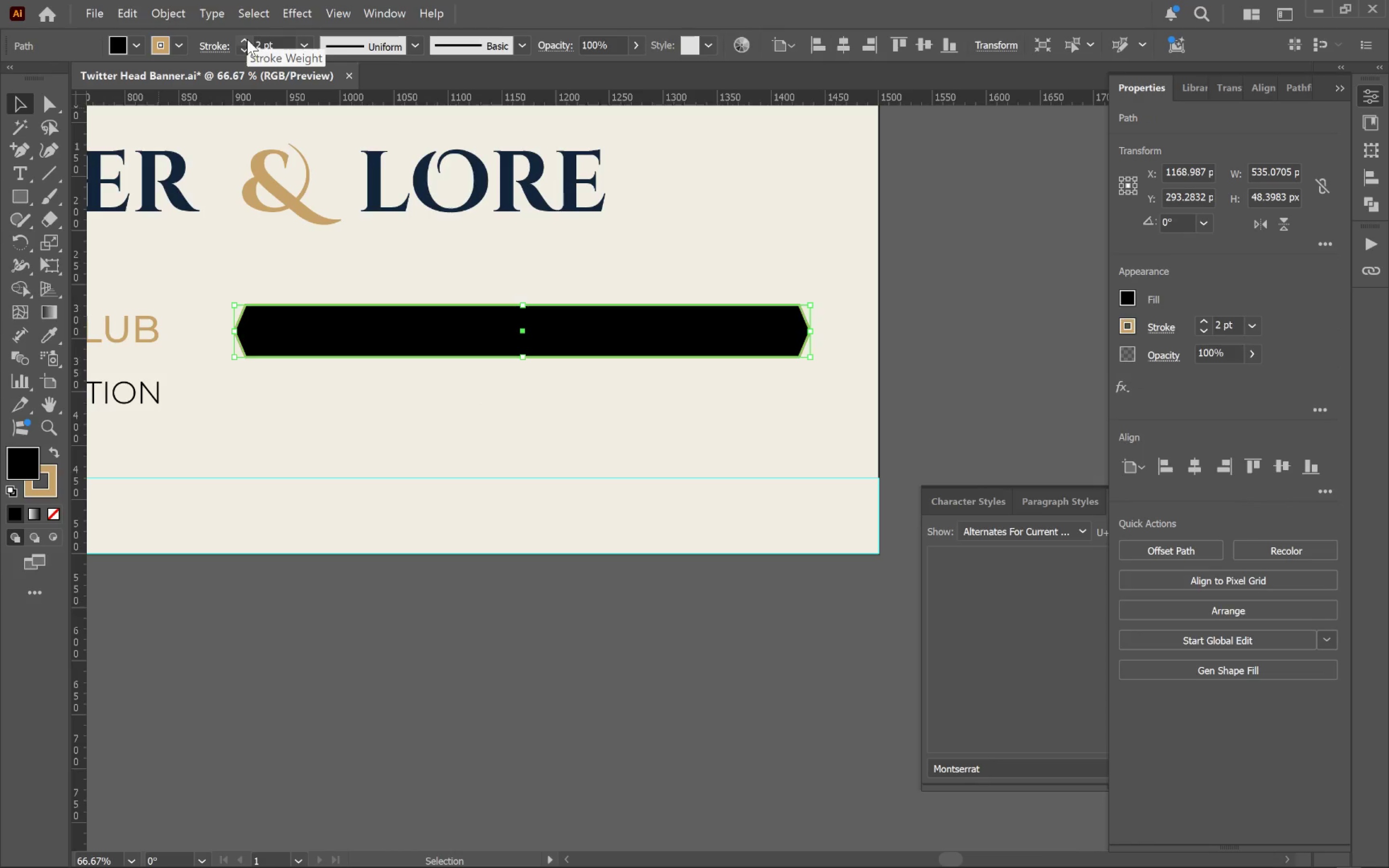 
left_click([247, 39])
 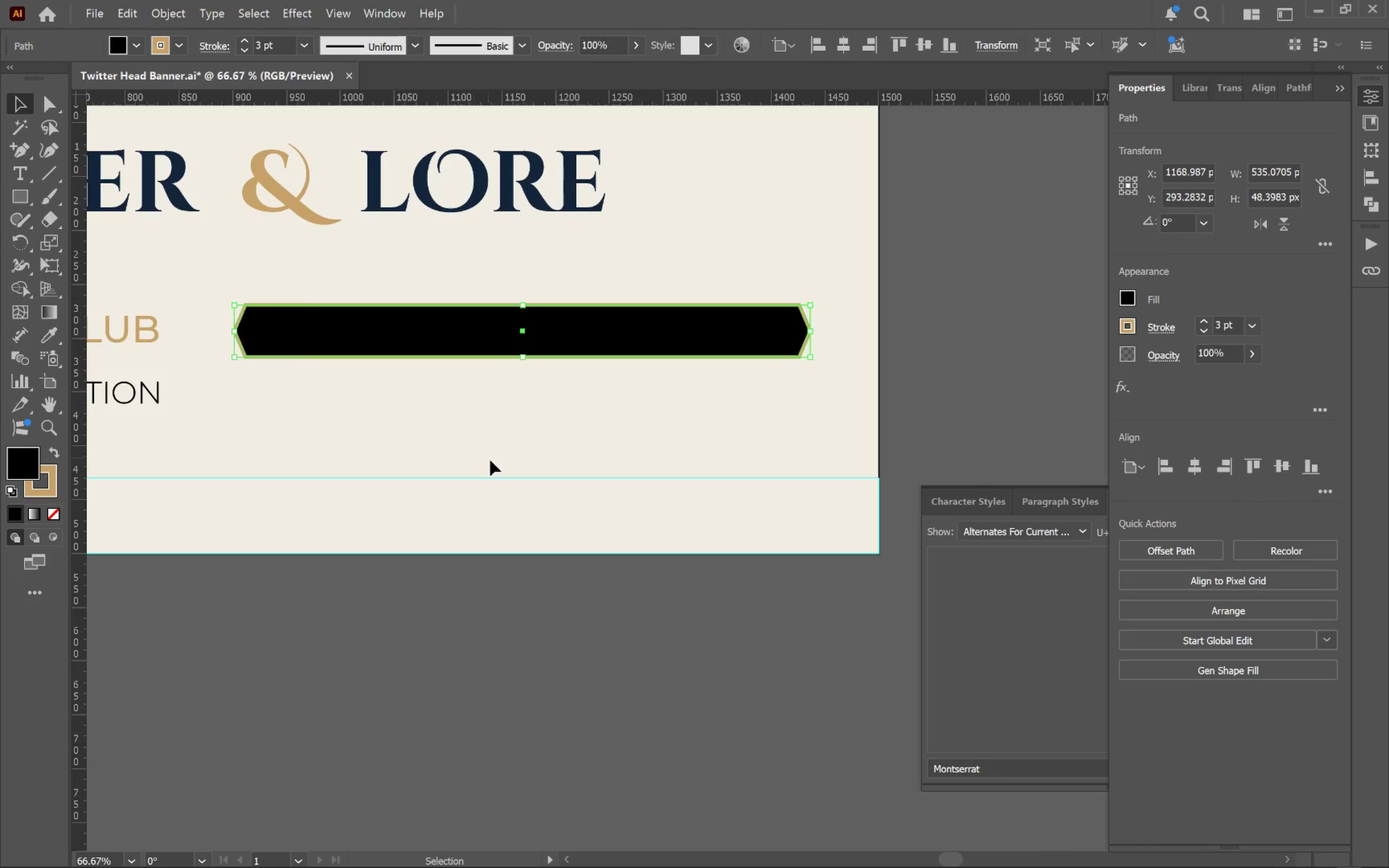 
left_click([491, 461])
 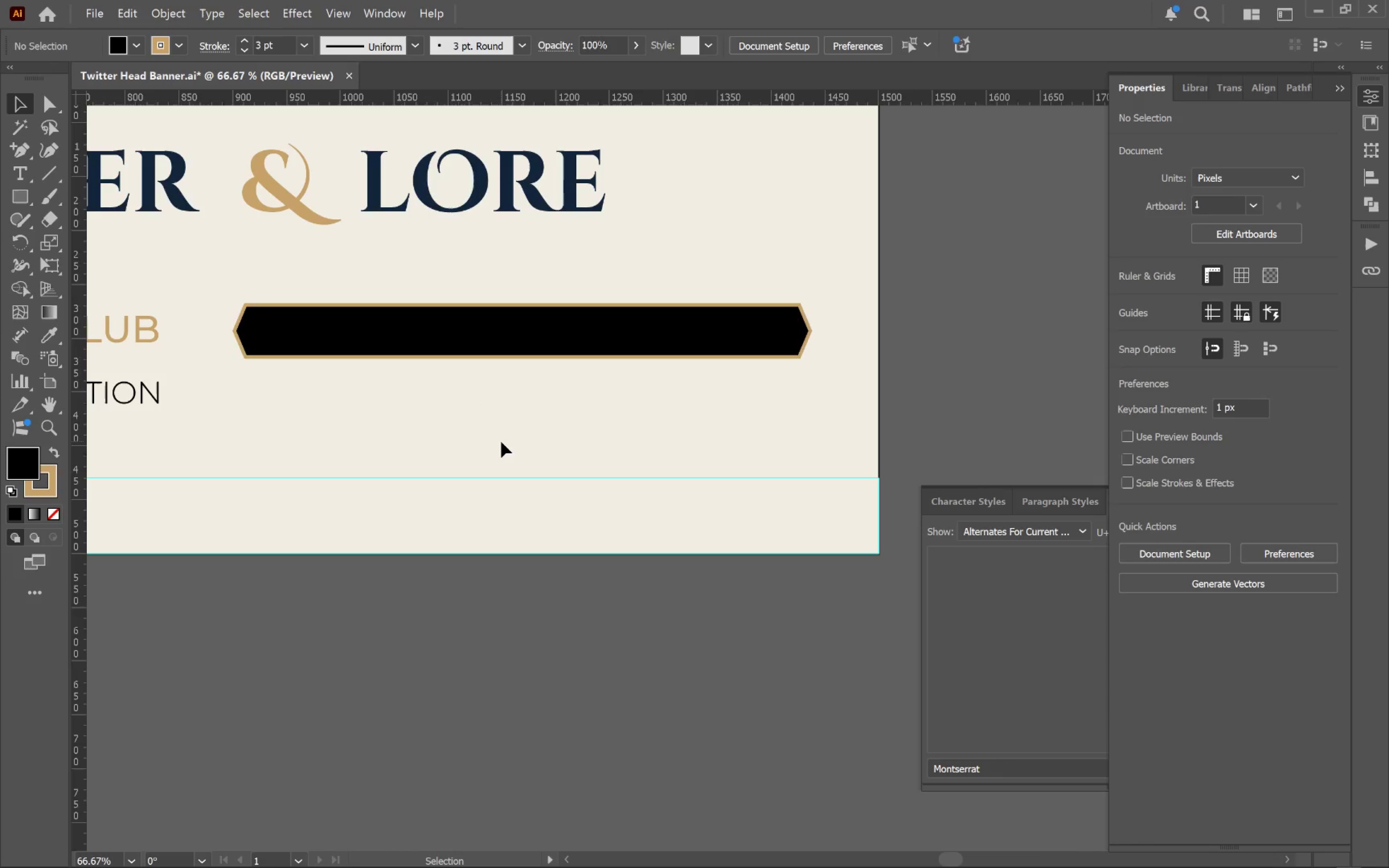 
left_click([410, 344])
 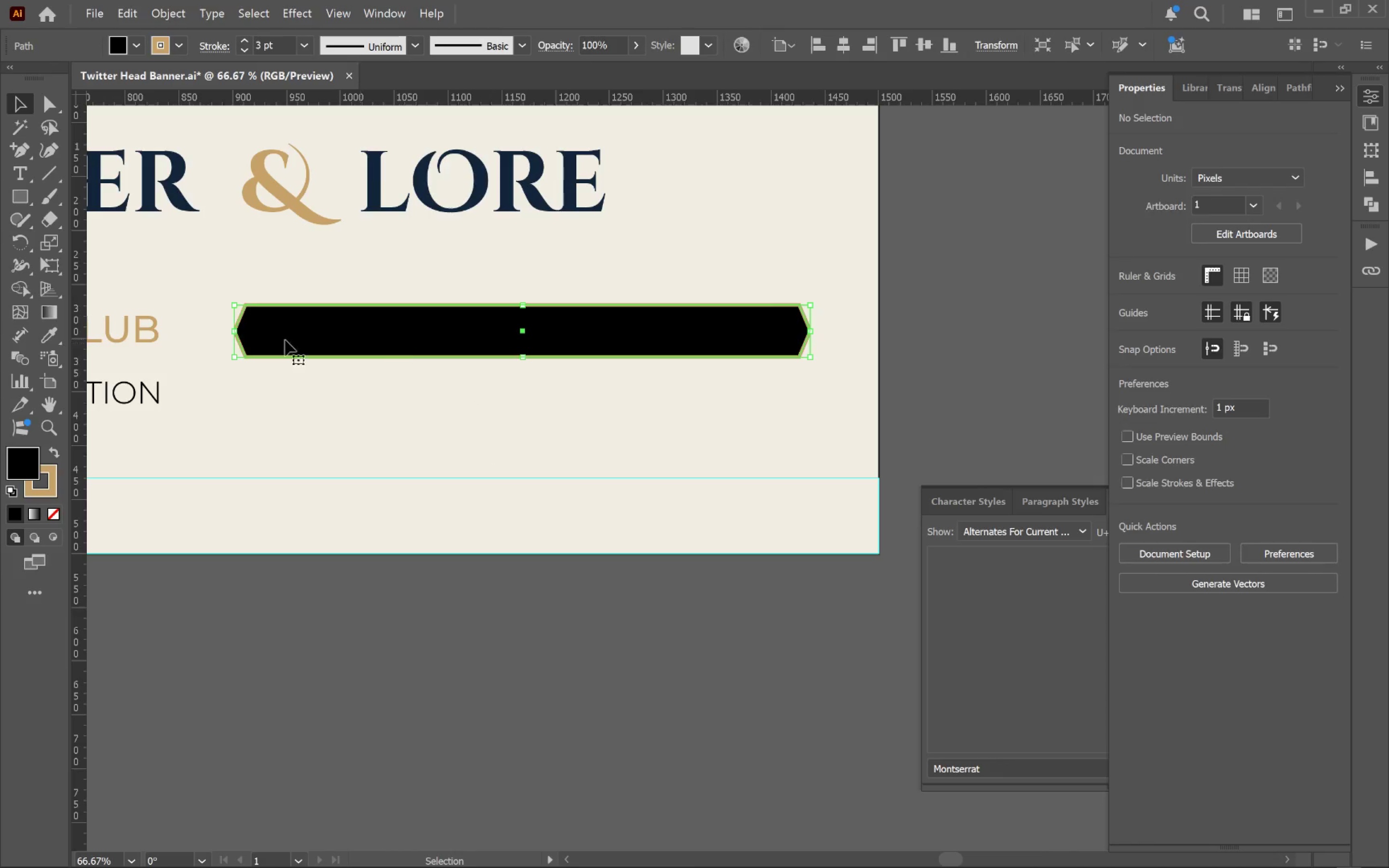 
hold_key(key=ShiftLeft, duration=0.54)
left_click([142, 326])
 